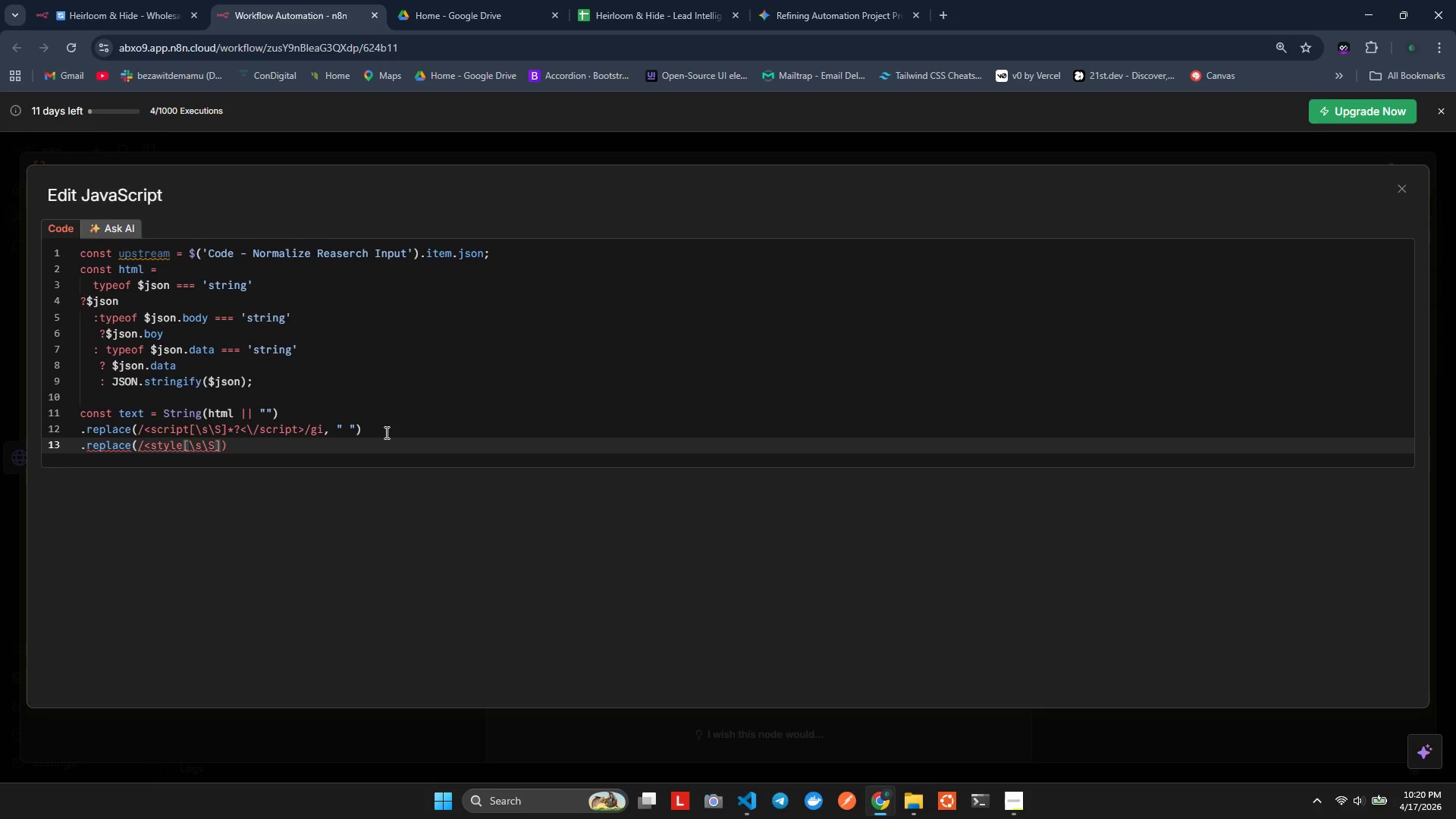 
wait(8.27)
 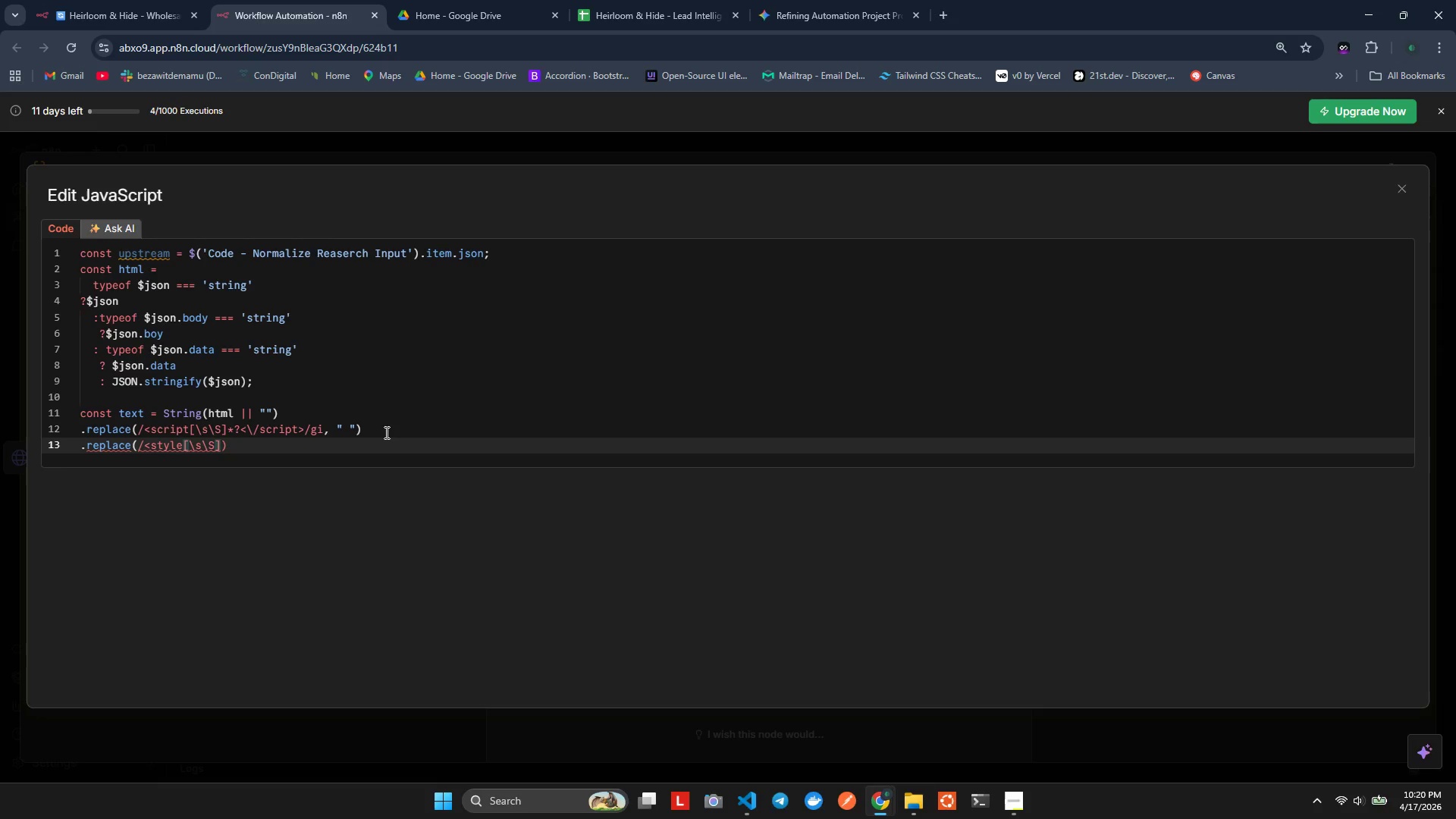 
left_click([222, 445])
 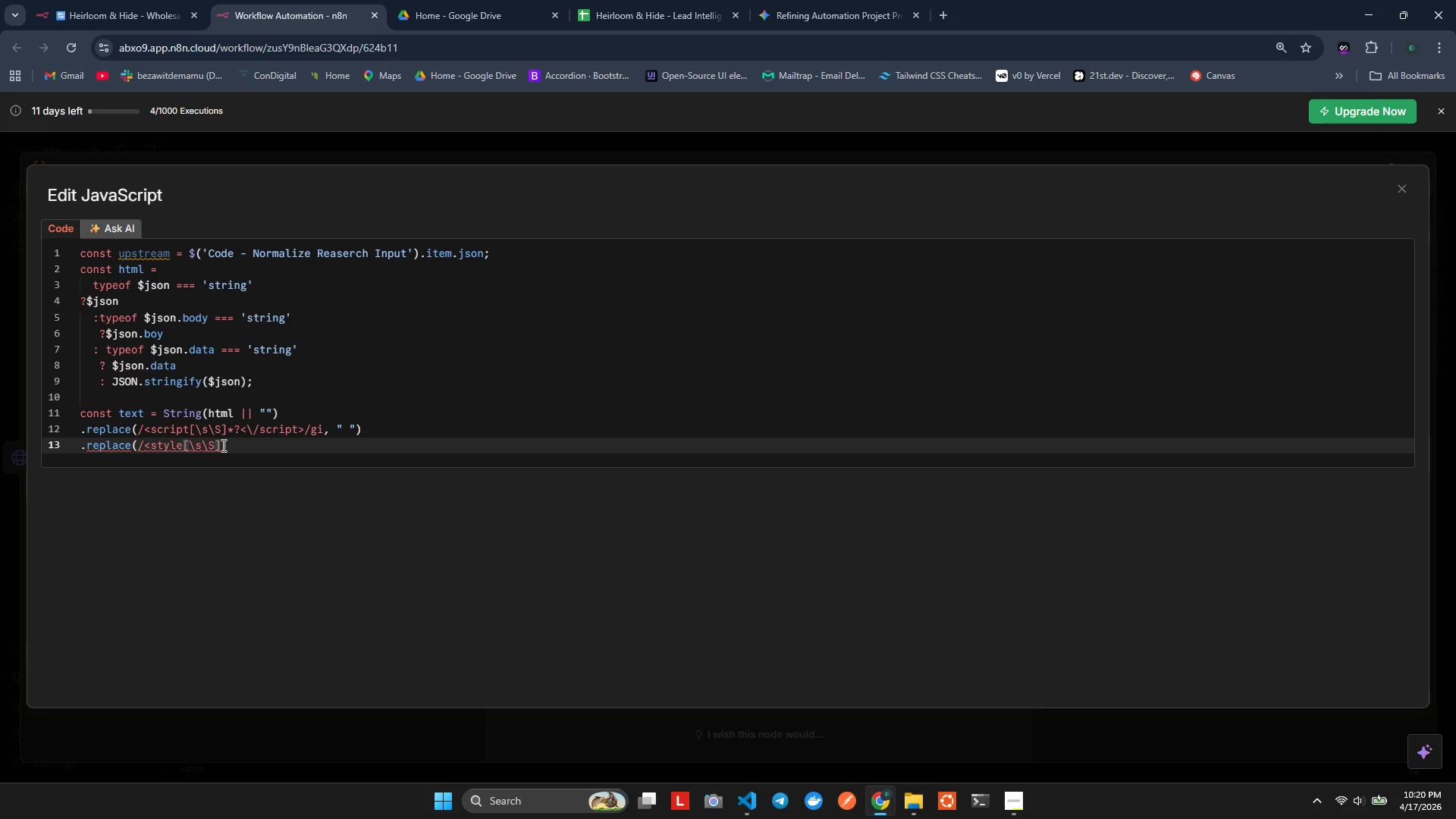 
key(Shift+ShiftLeft)
 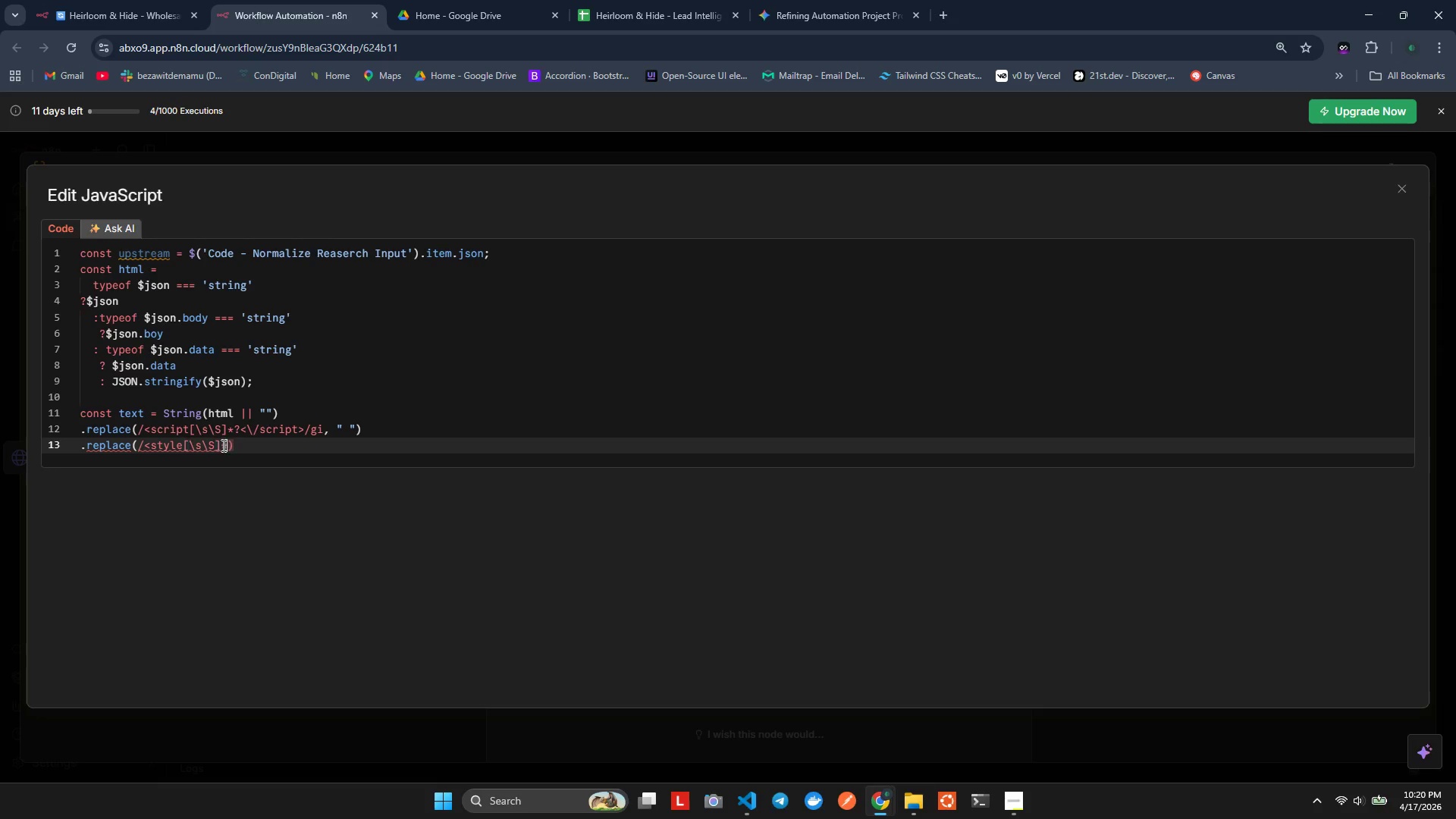 
key(Shift+8)
 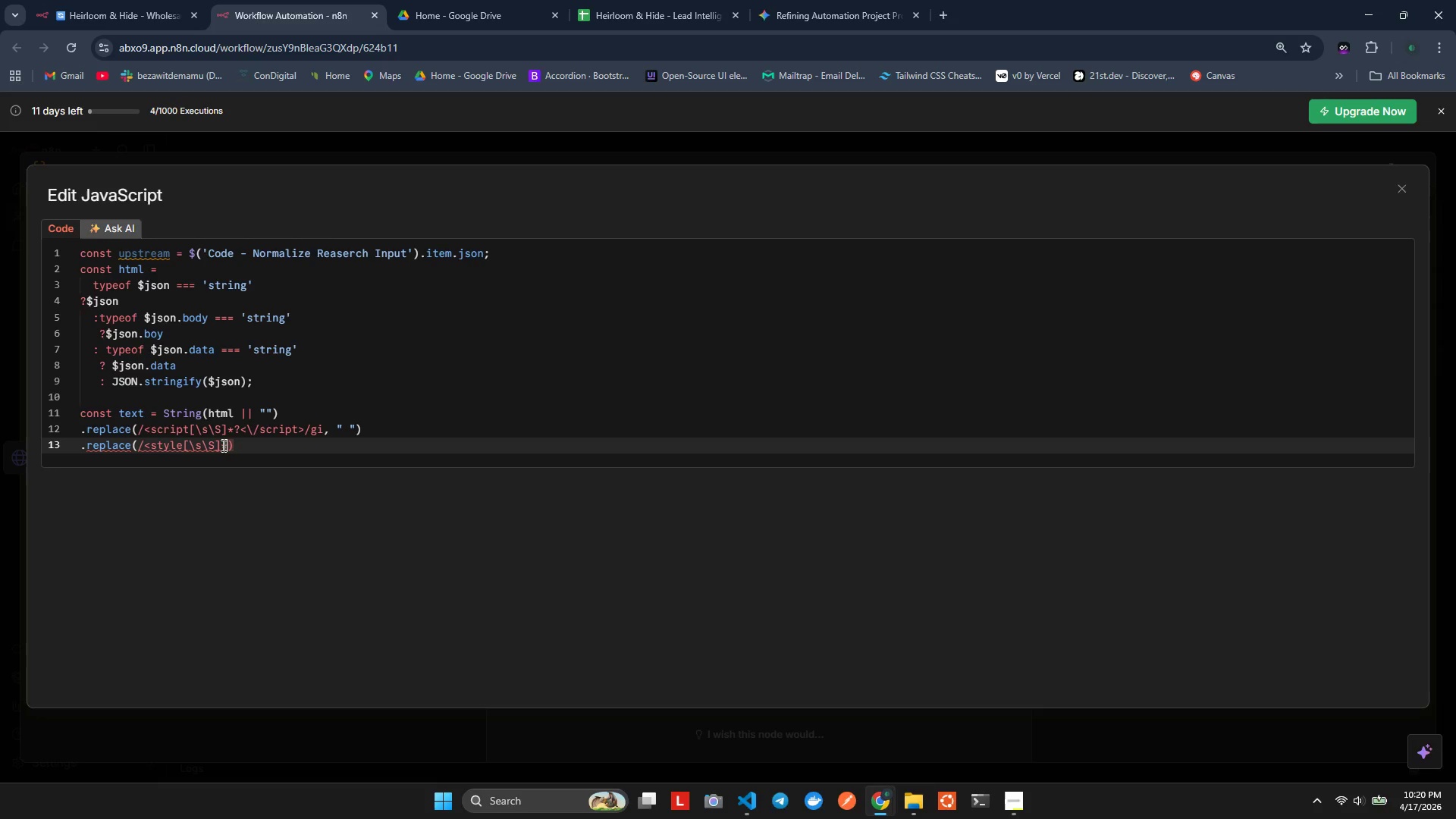 
key(Shift+Slash)
 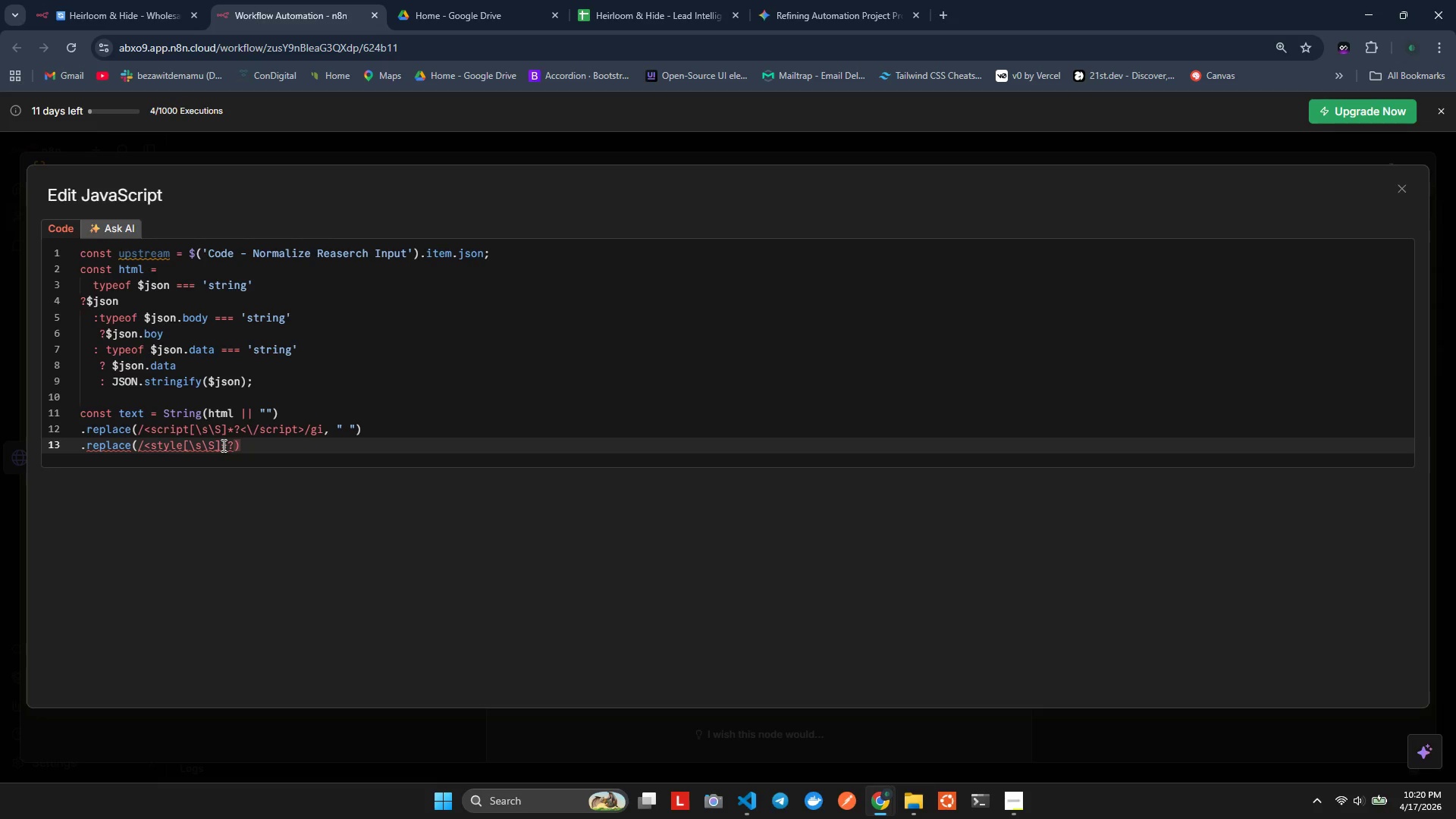 
key(Shift+ShiftLeft)
 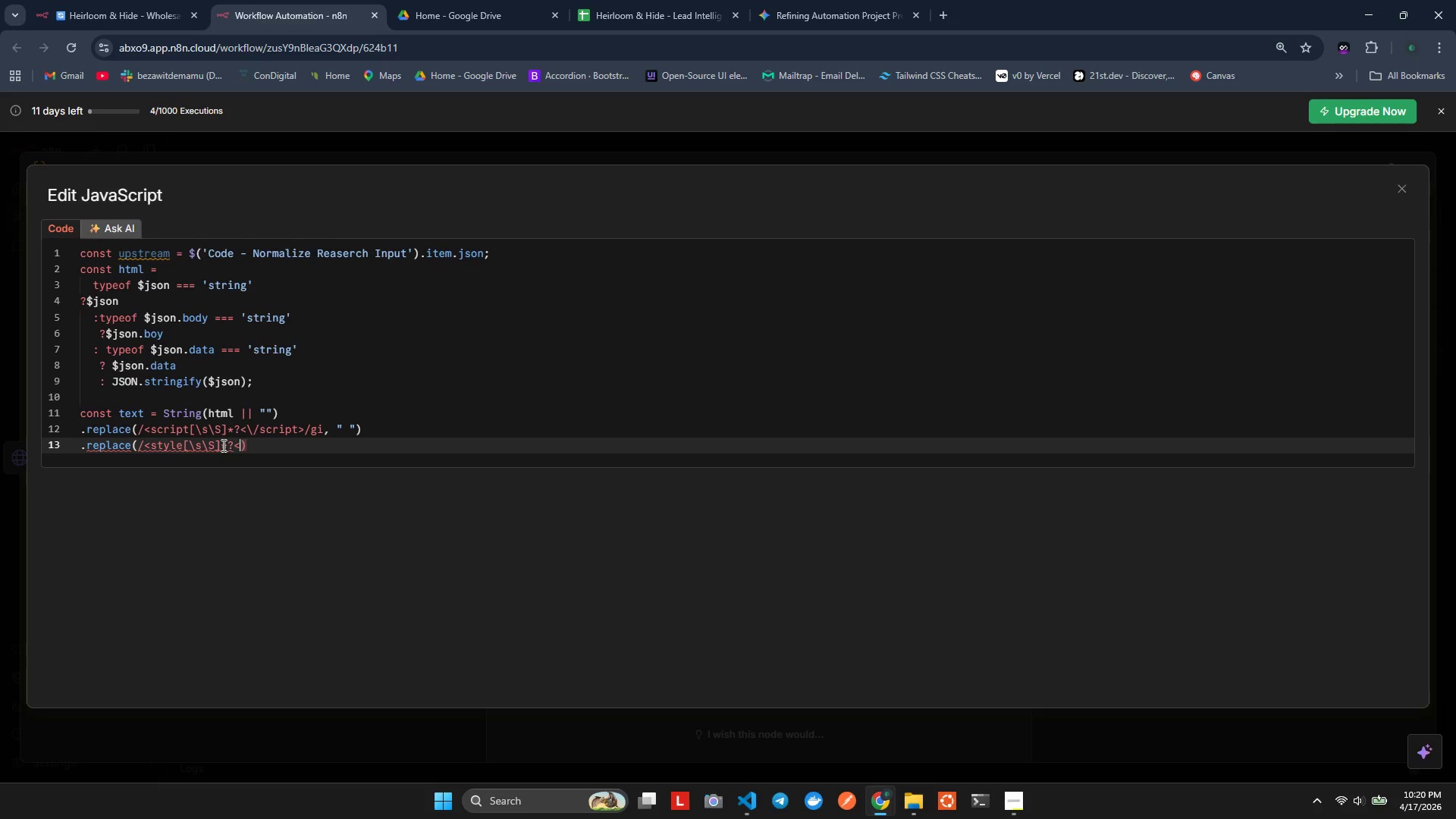 
key(Shift+Comma)
 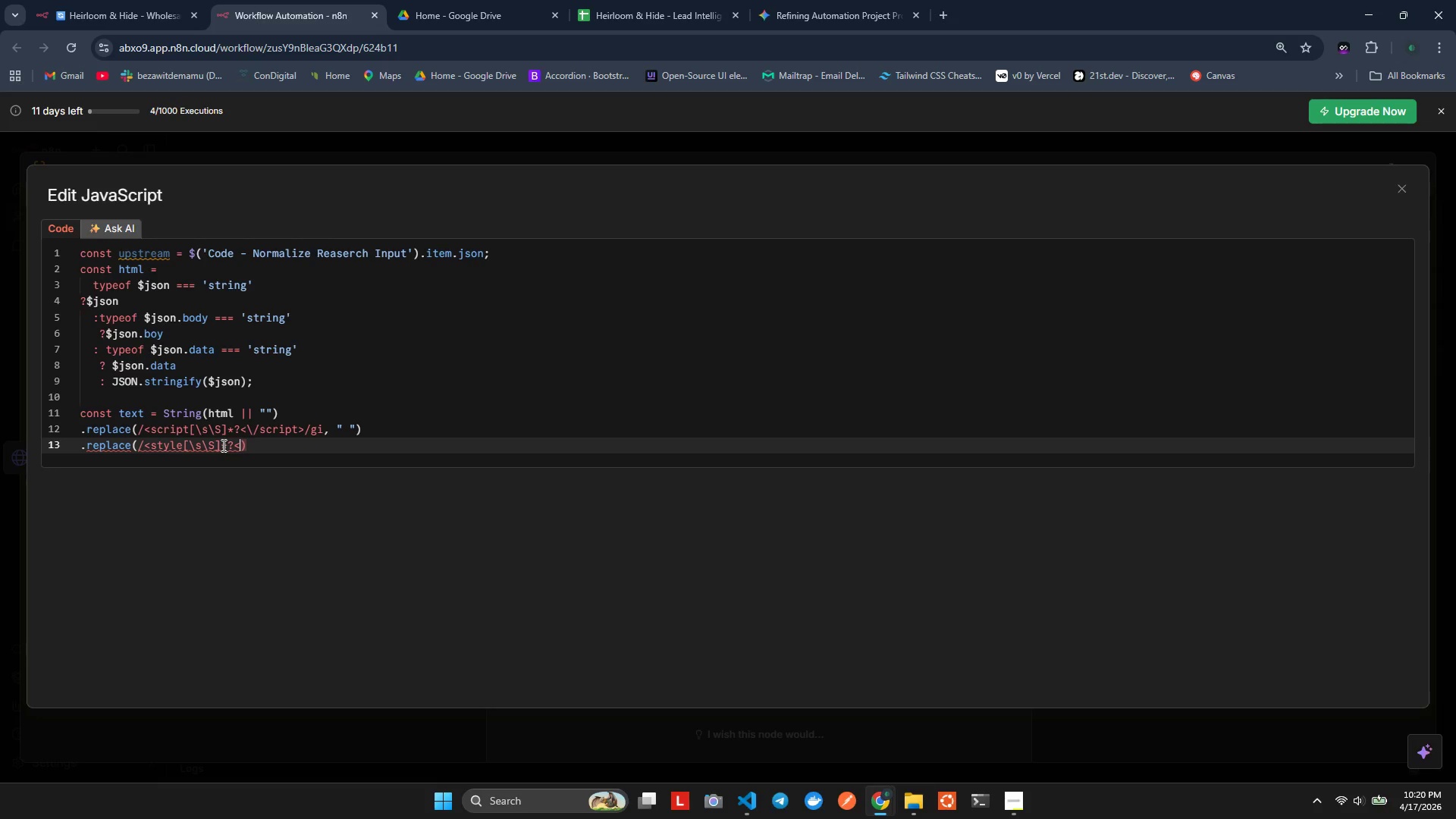 
key(Backslash)
 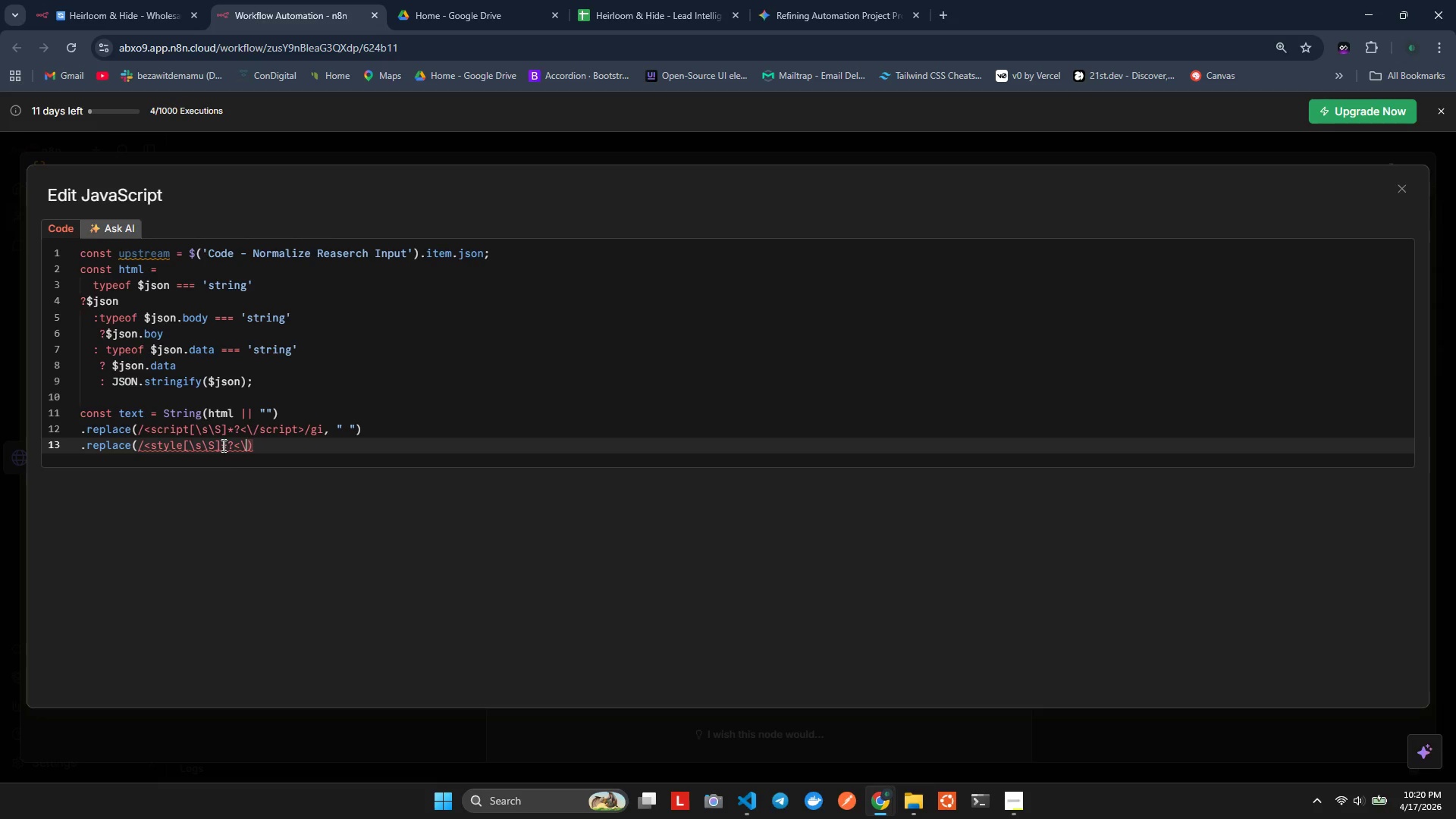 
wait(5.03)
 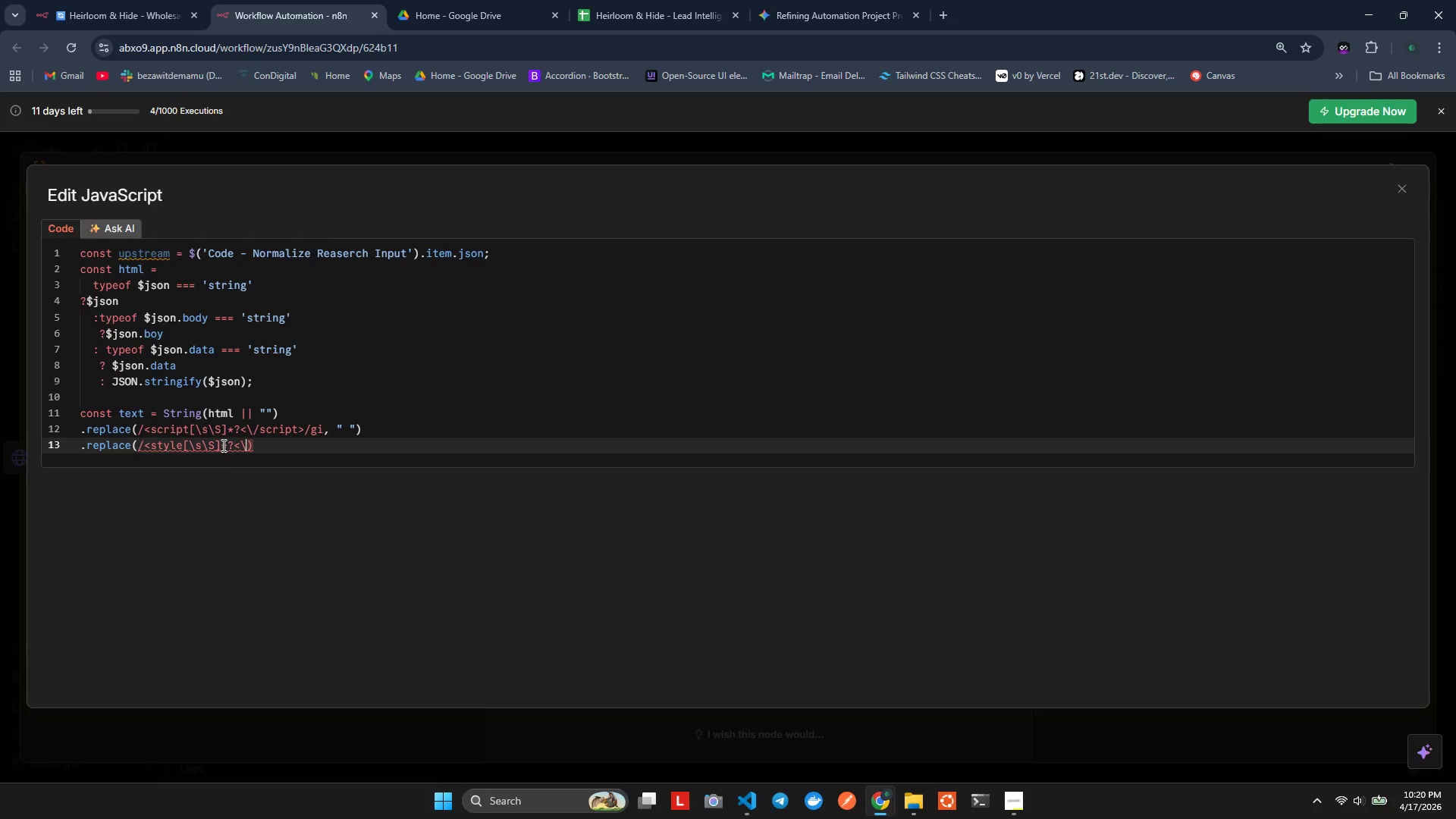 
type(/style.?GI< " )
 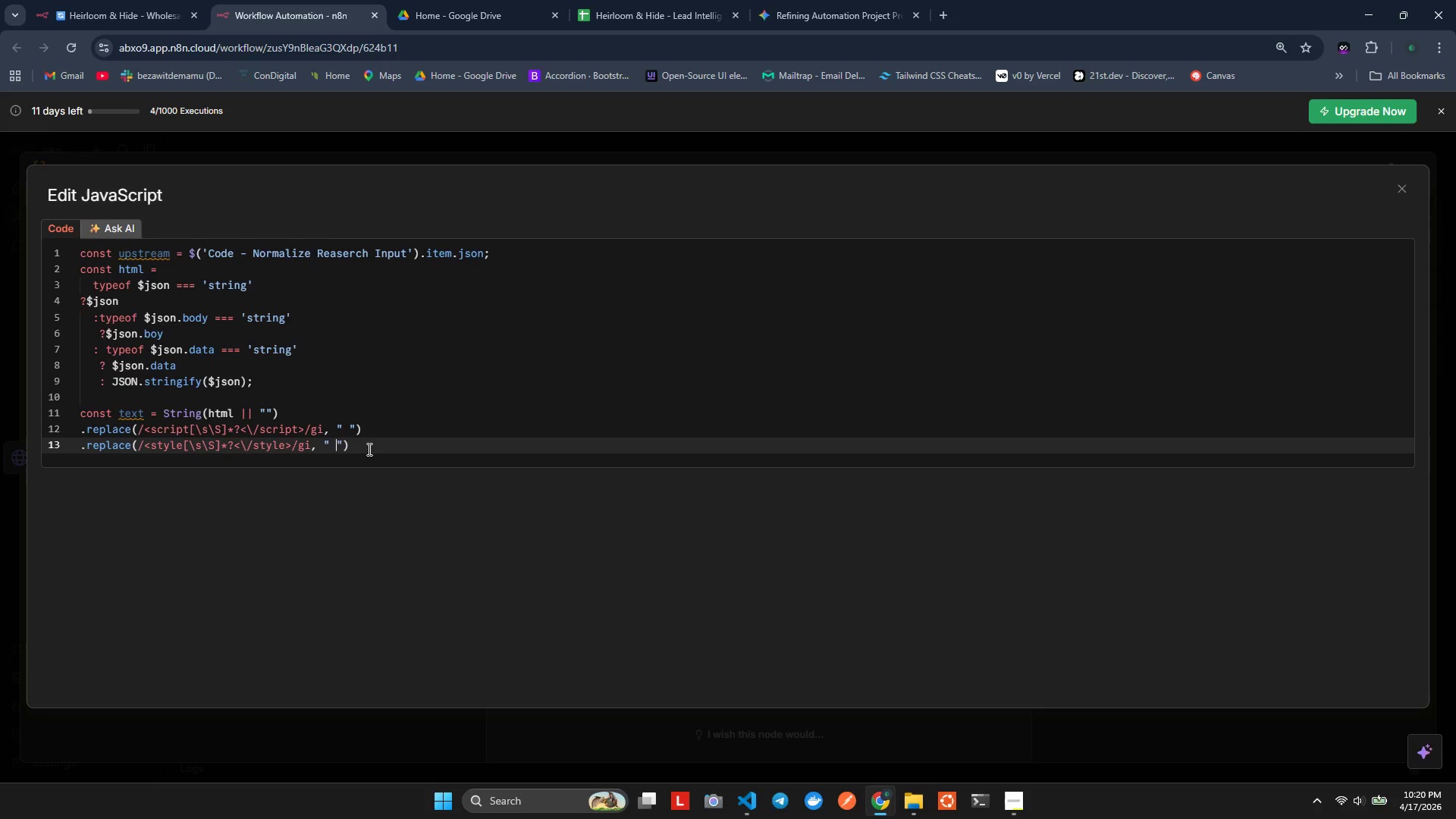 
left_click([361, 443])
 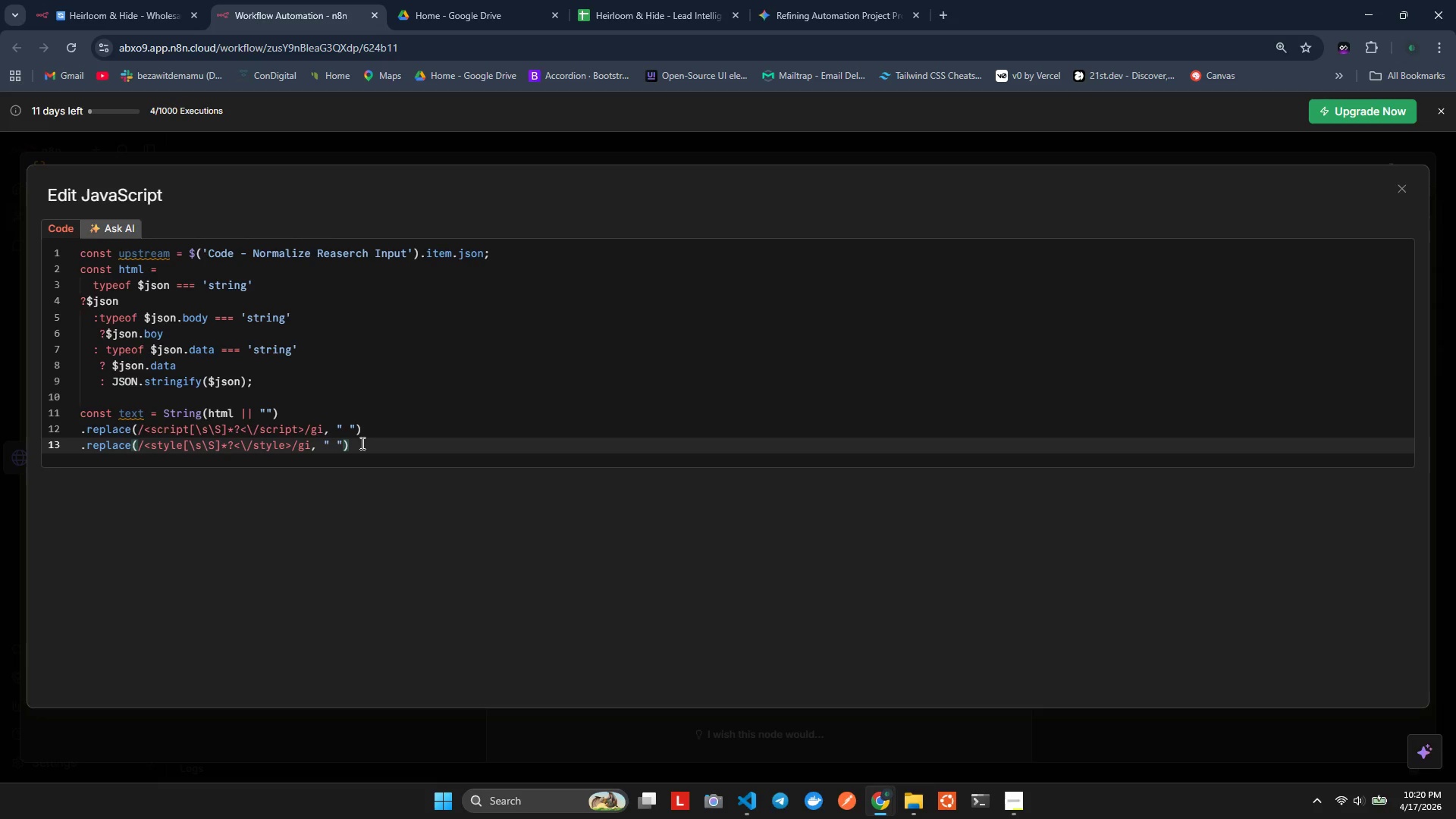 
key(Enter)
 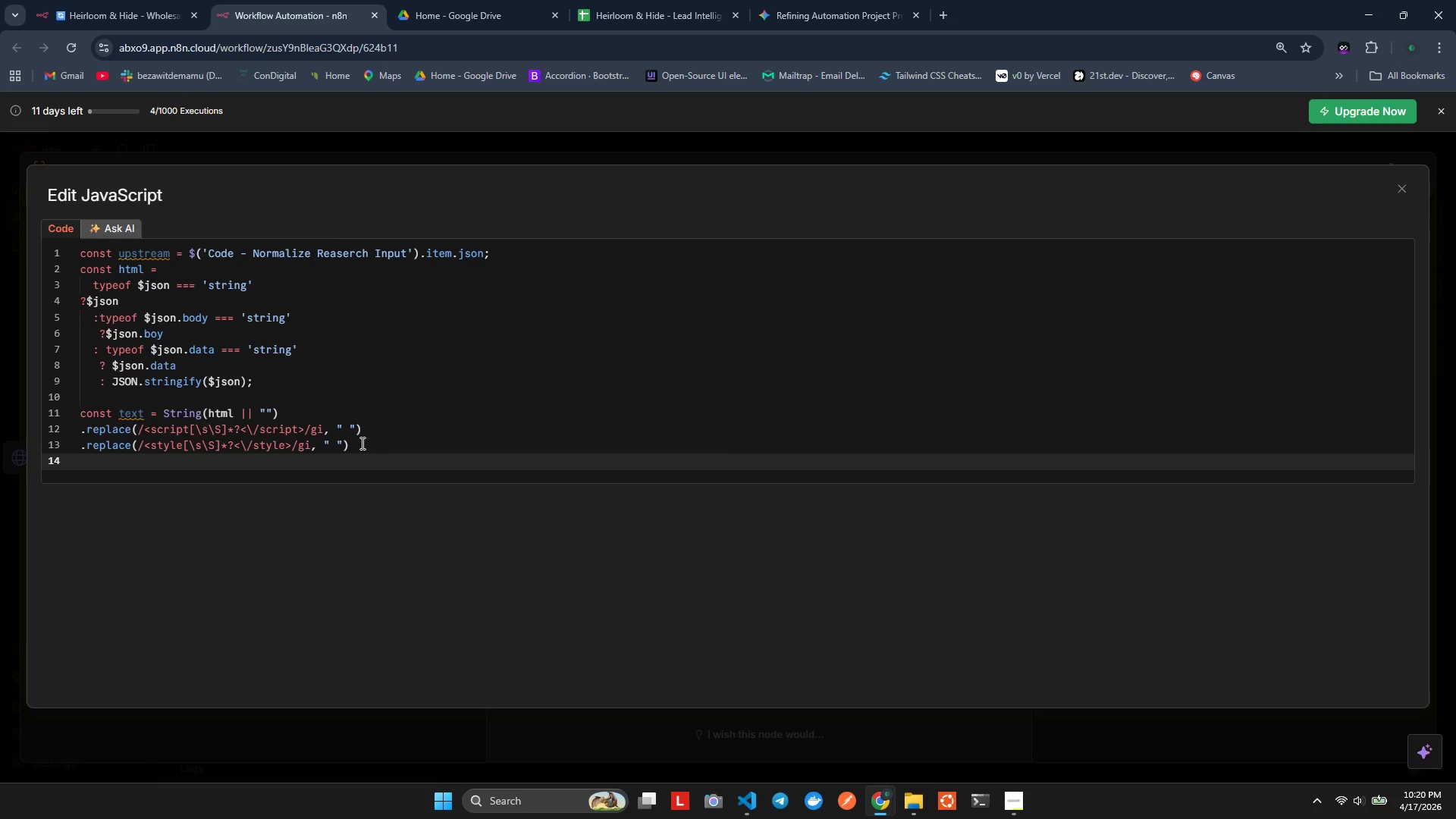 
type(.replace)
 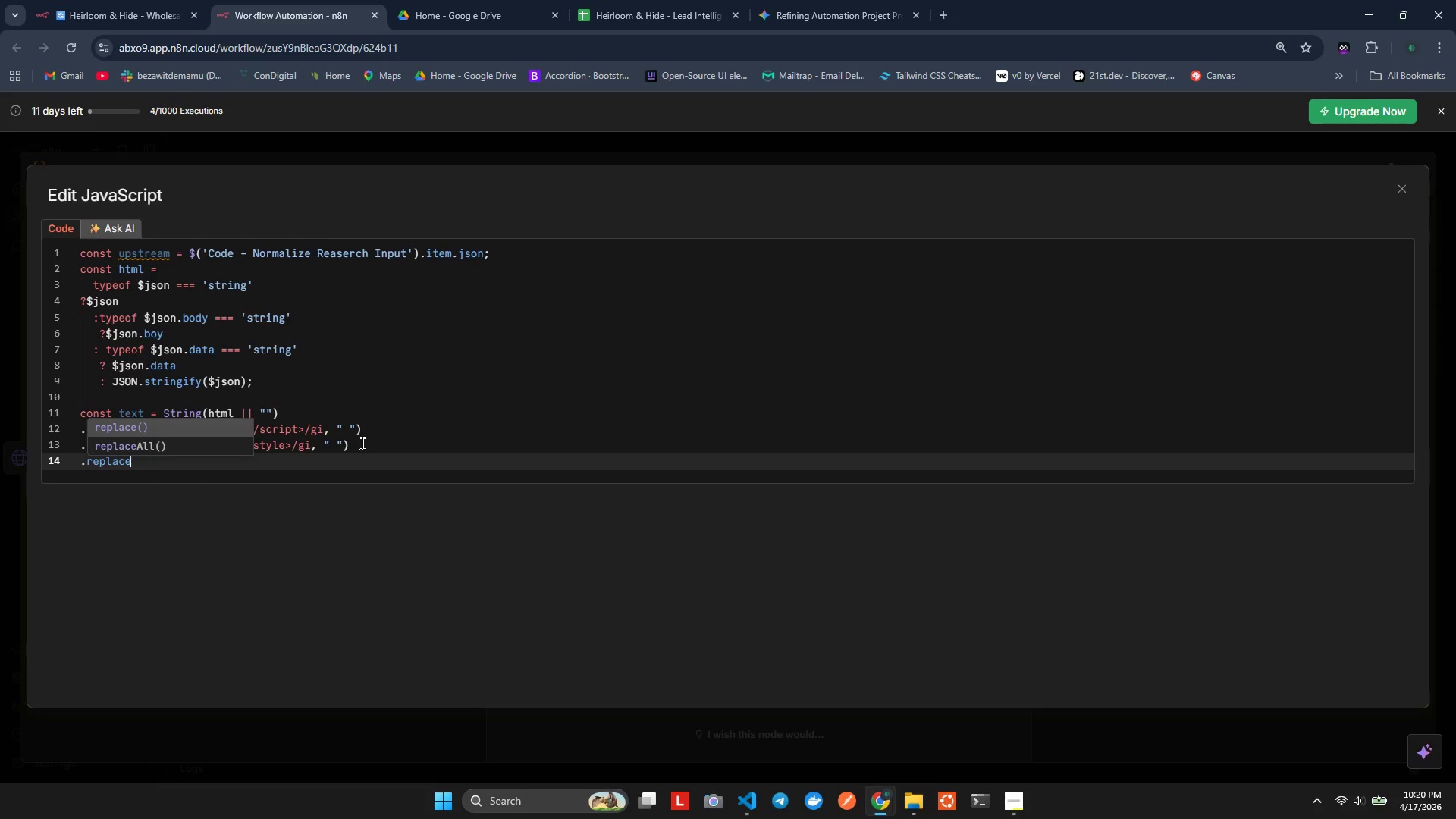 
key(Enter)
 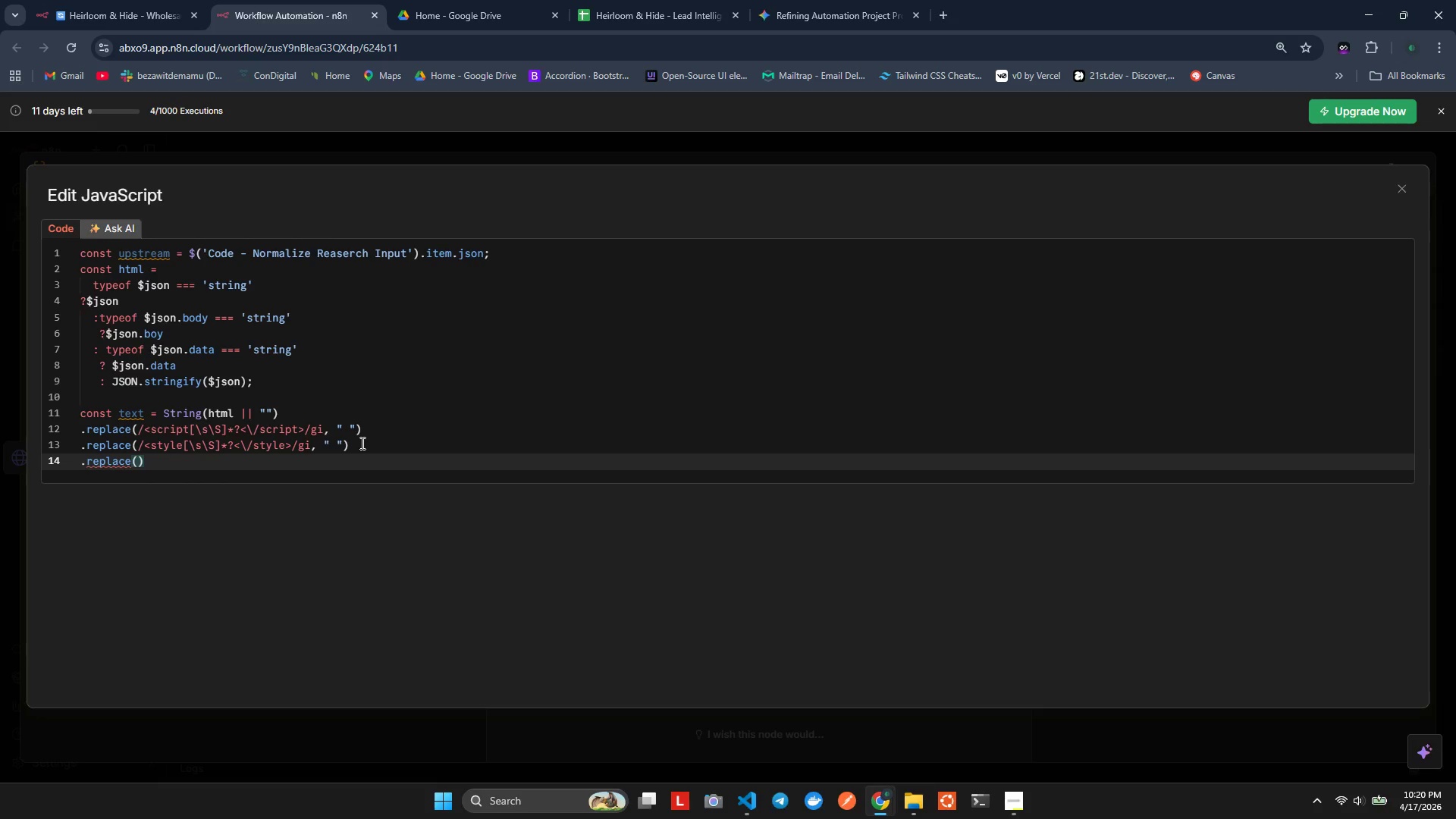 
key(Slash)
 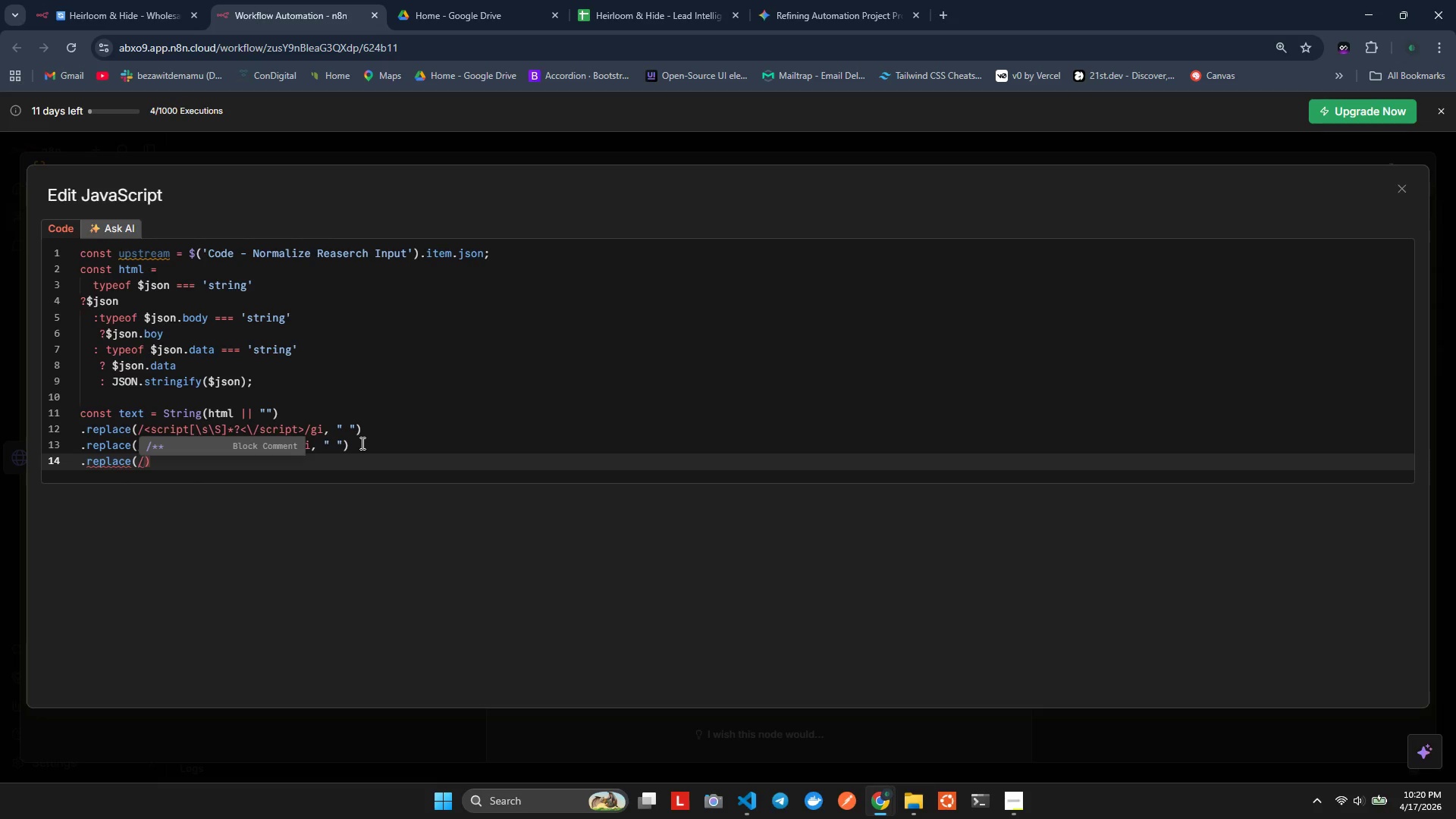 
wait(7.25)
 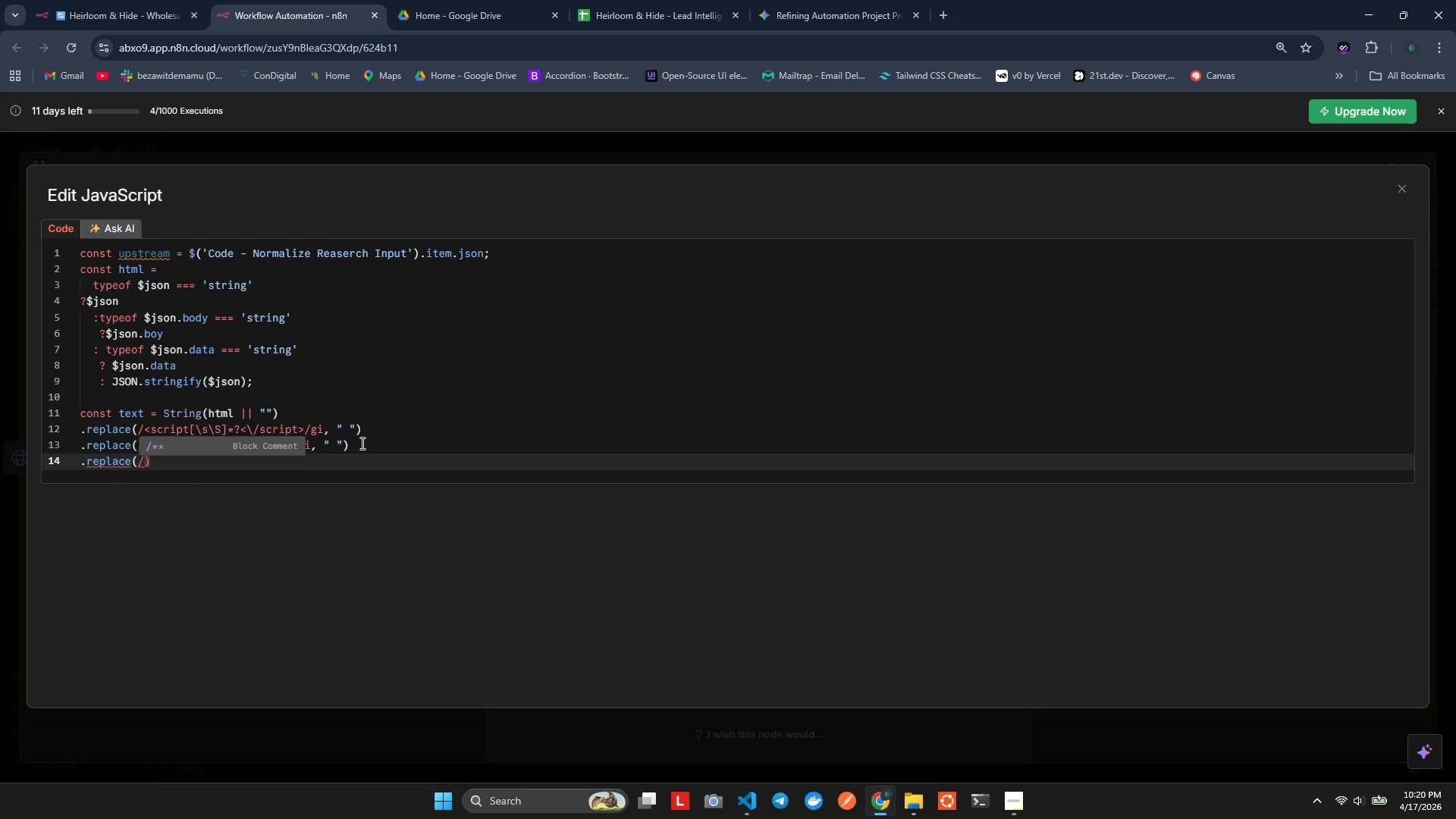 
key(Shift+Comma)
 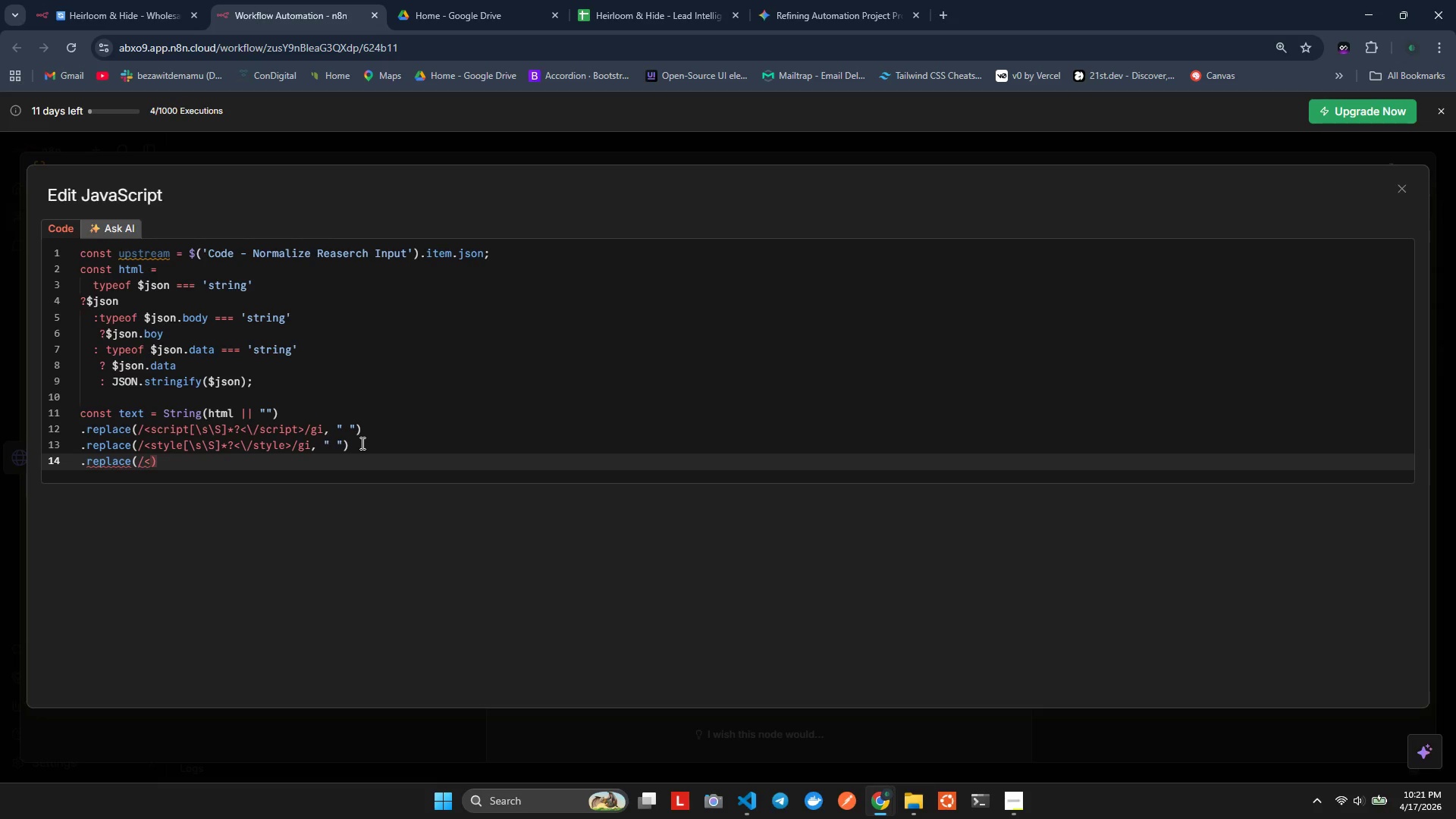 
wait(10.56)
 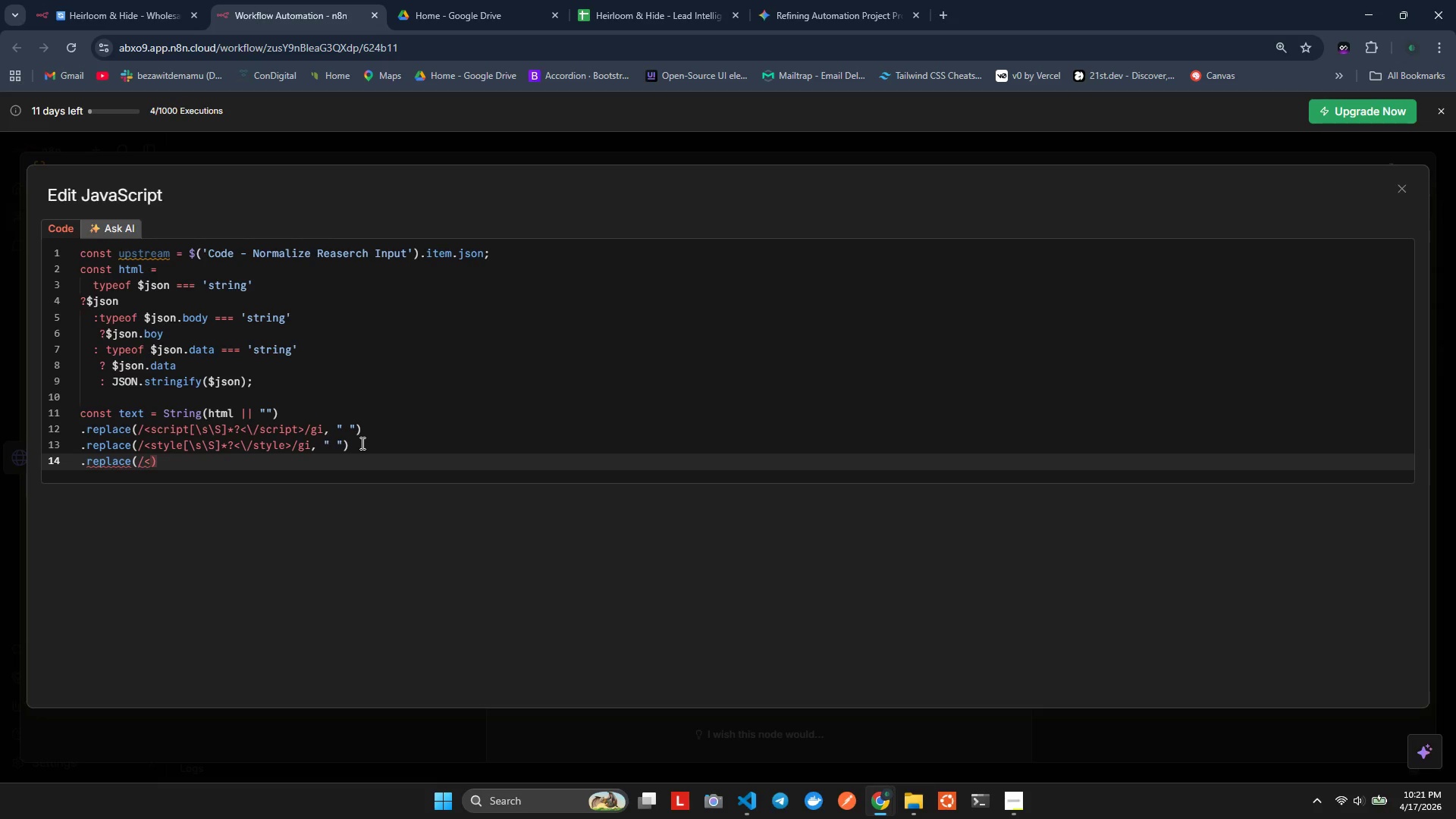 
key(BracketLeft)
 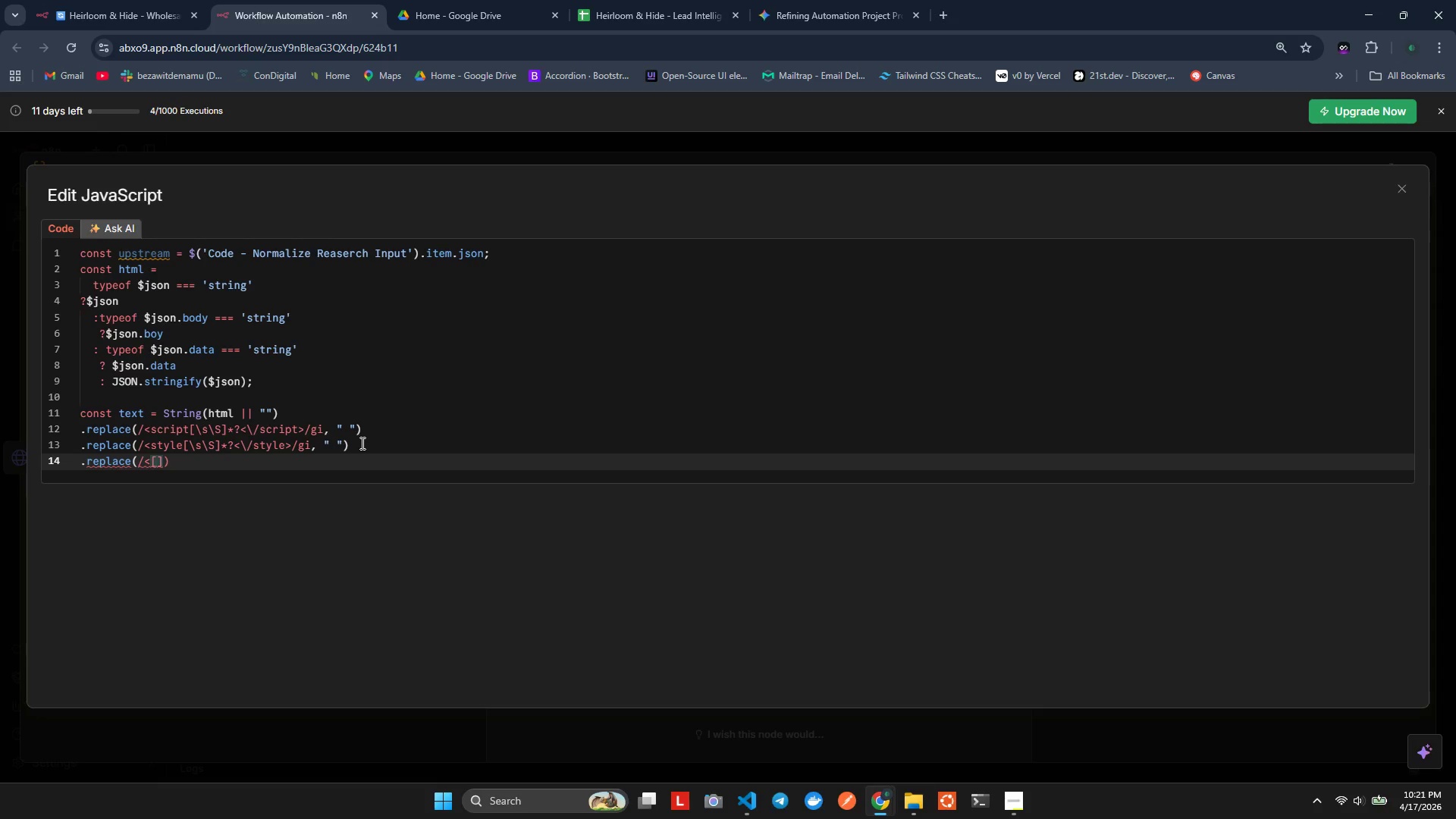 
wait(13.01)
 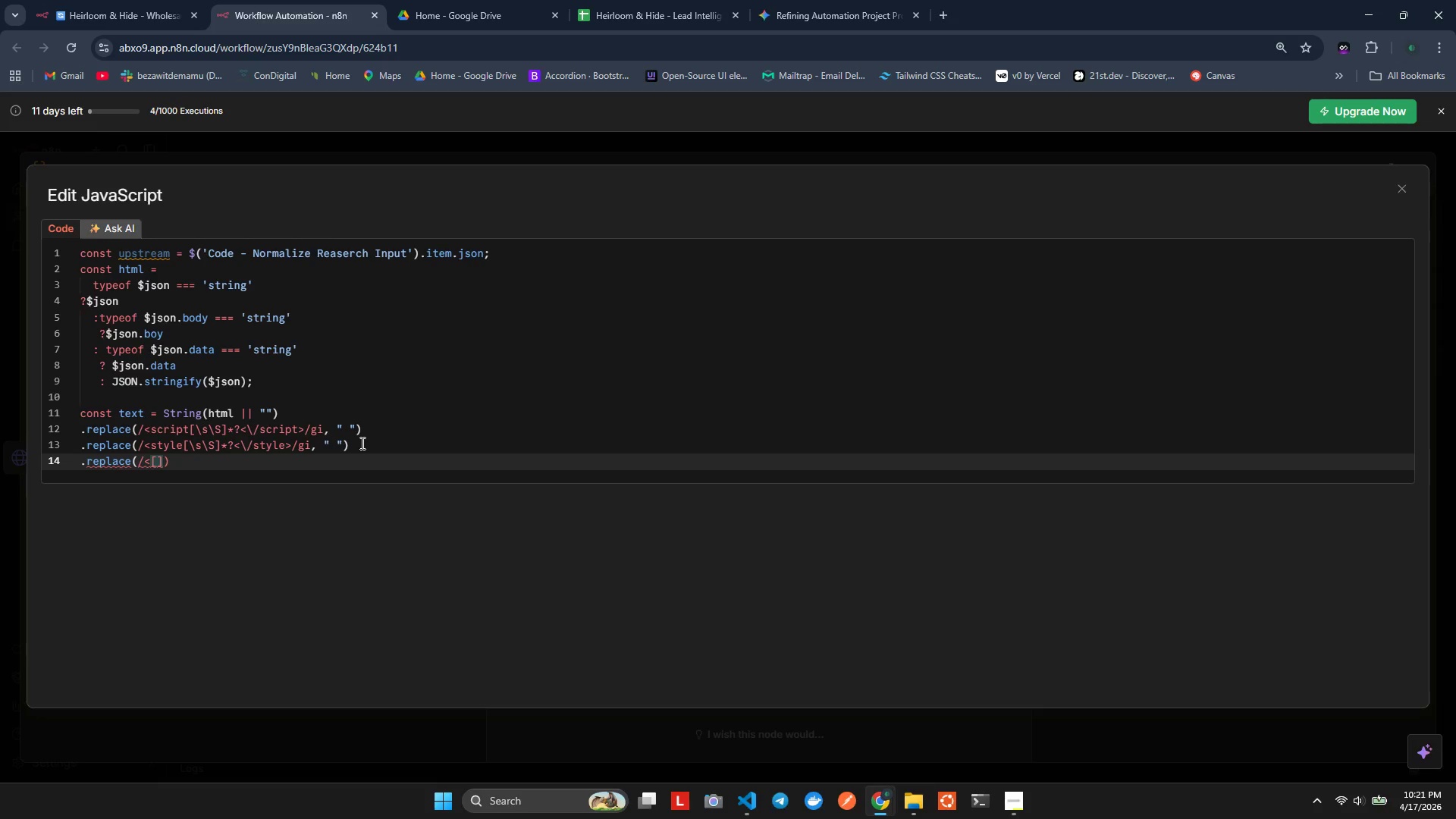 
key(Shift+6)
 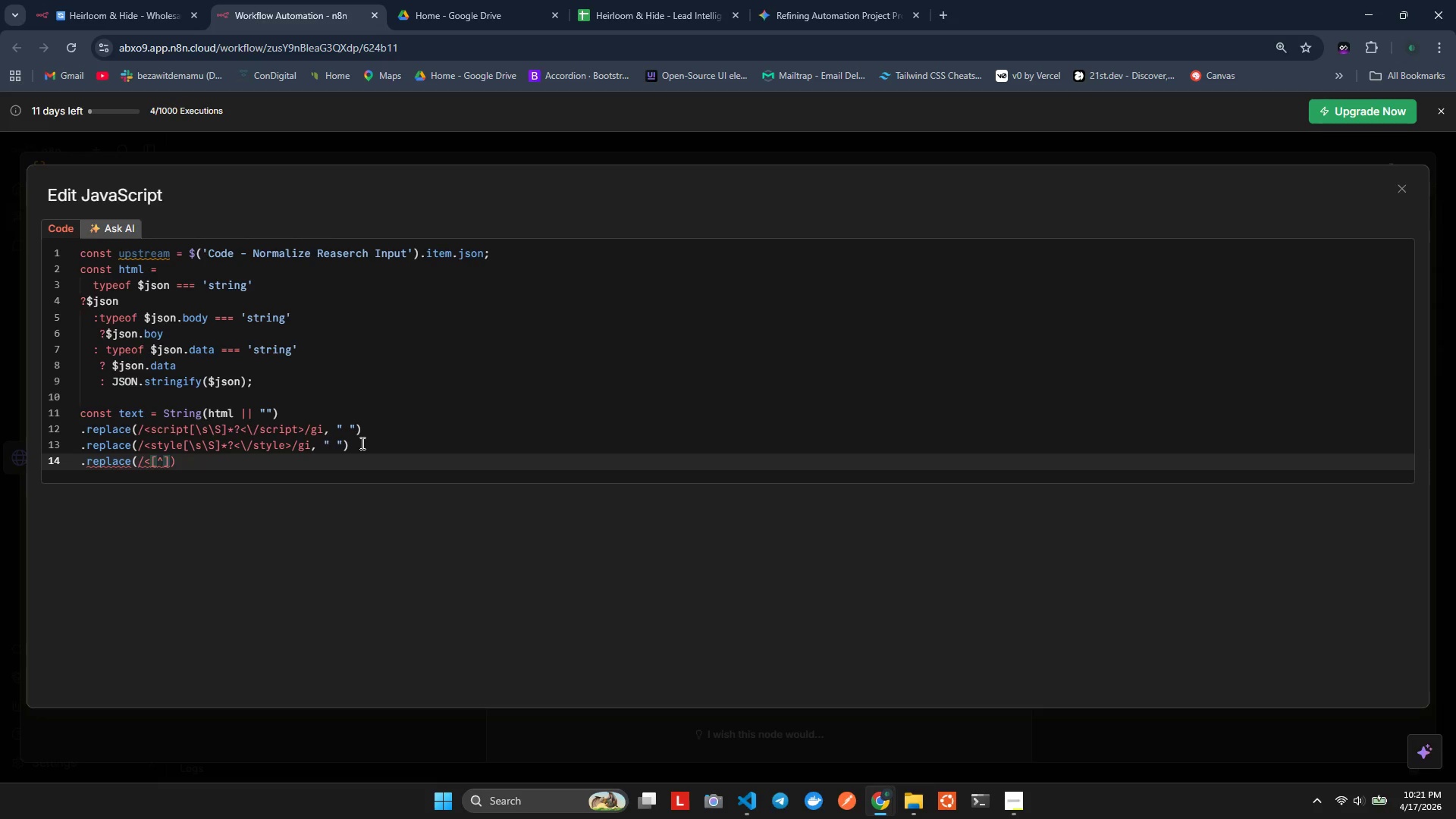 
key(Shift+Period)
 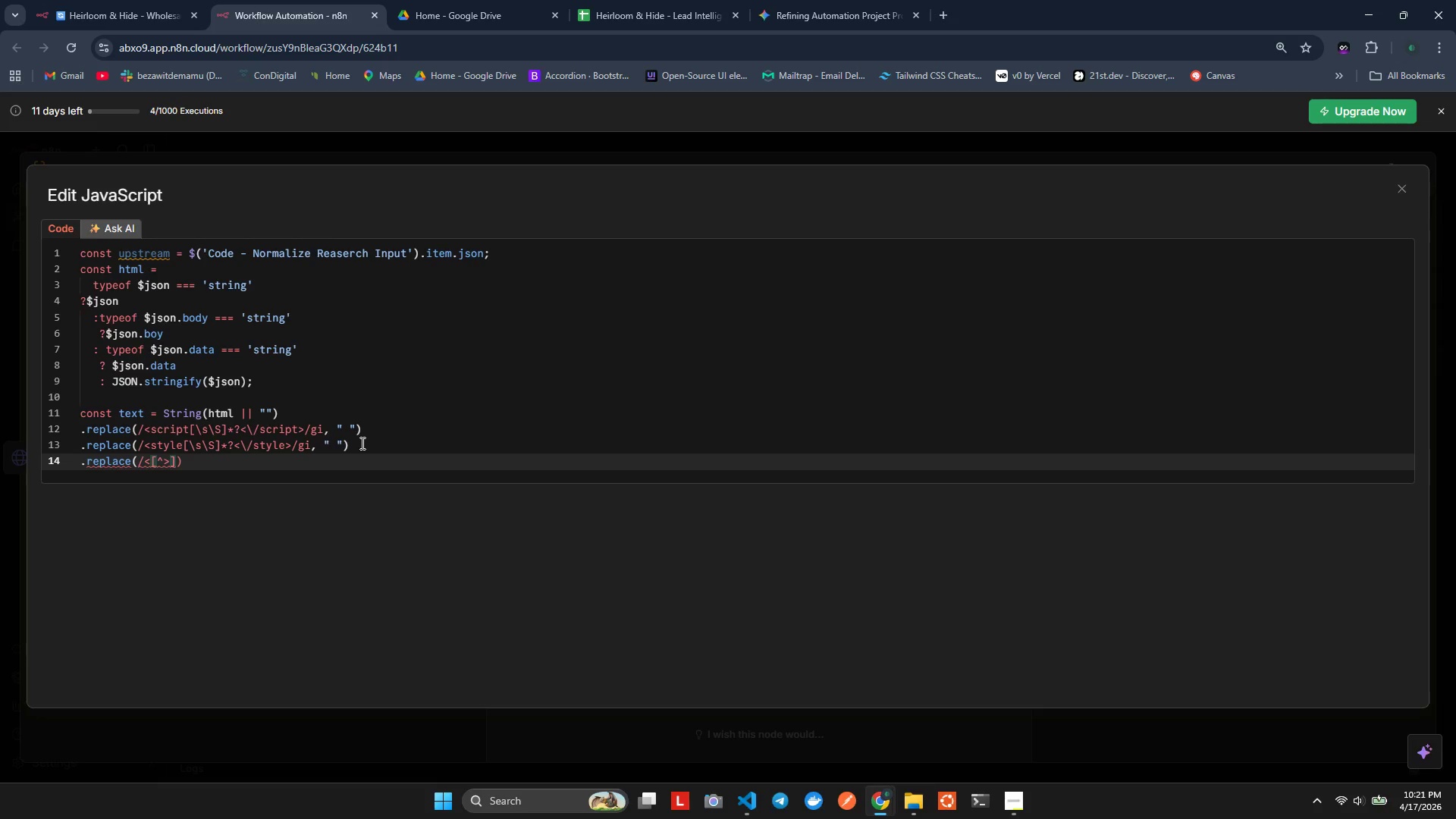 
wait(9.56)
 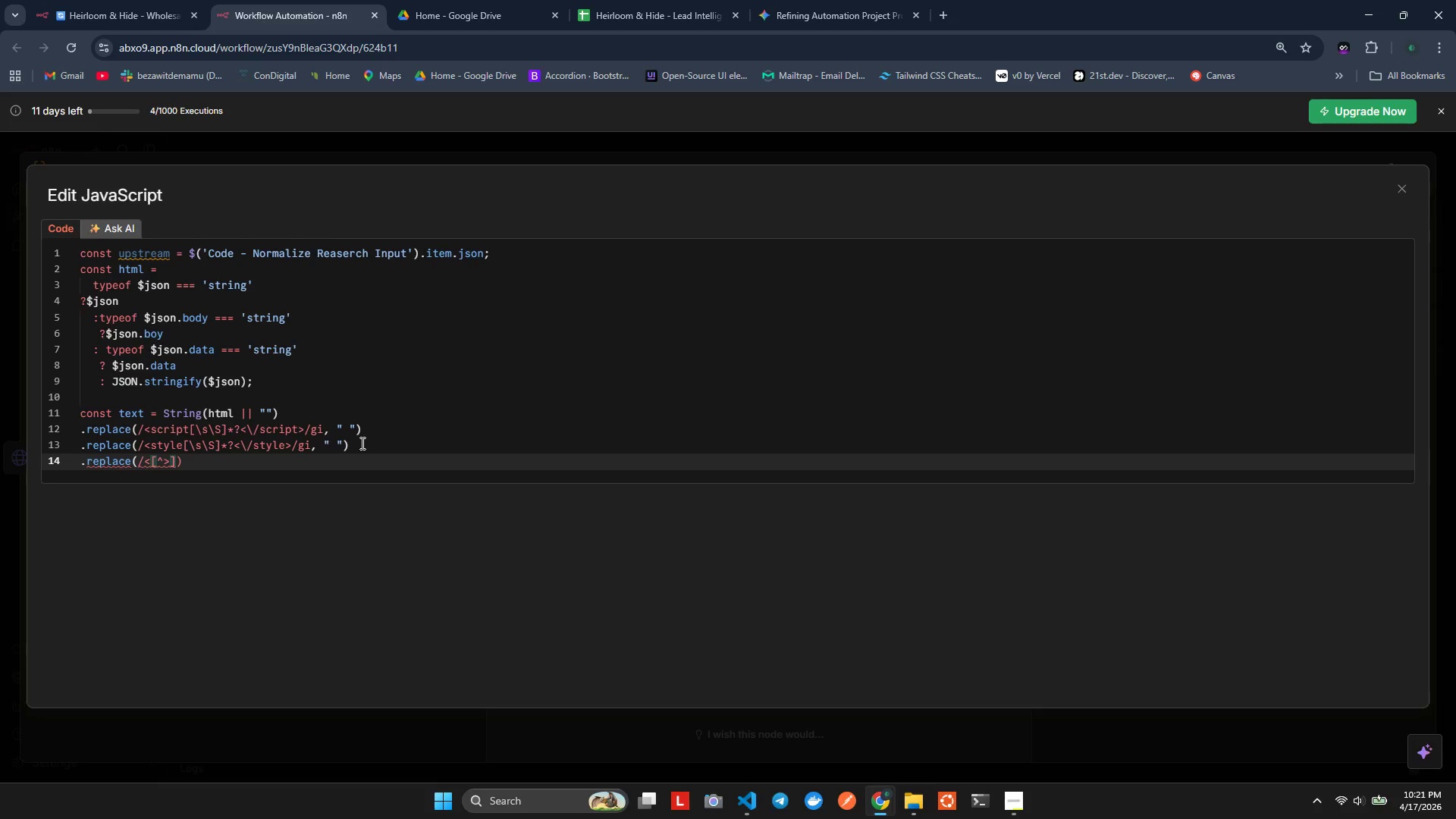 
left_click([176, 461])
 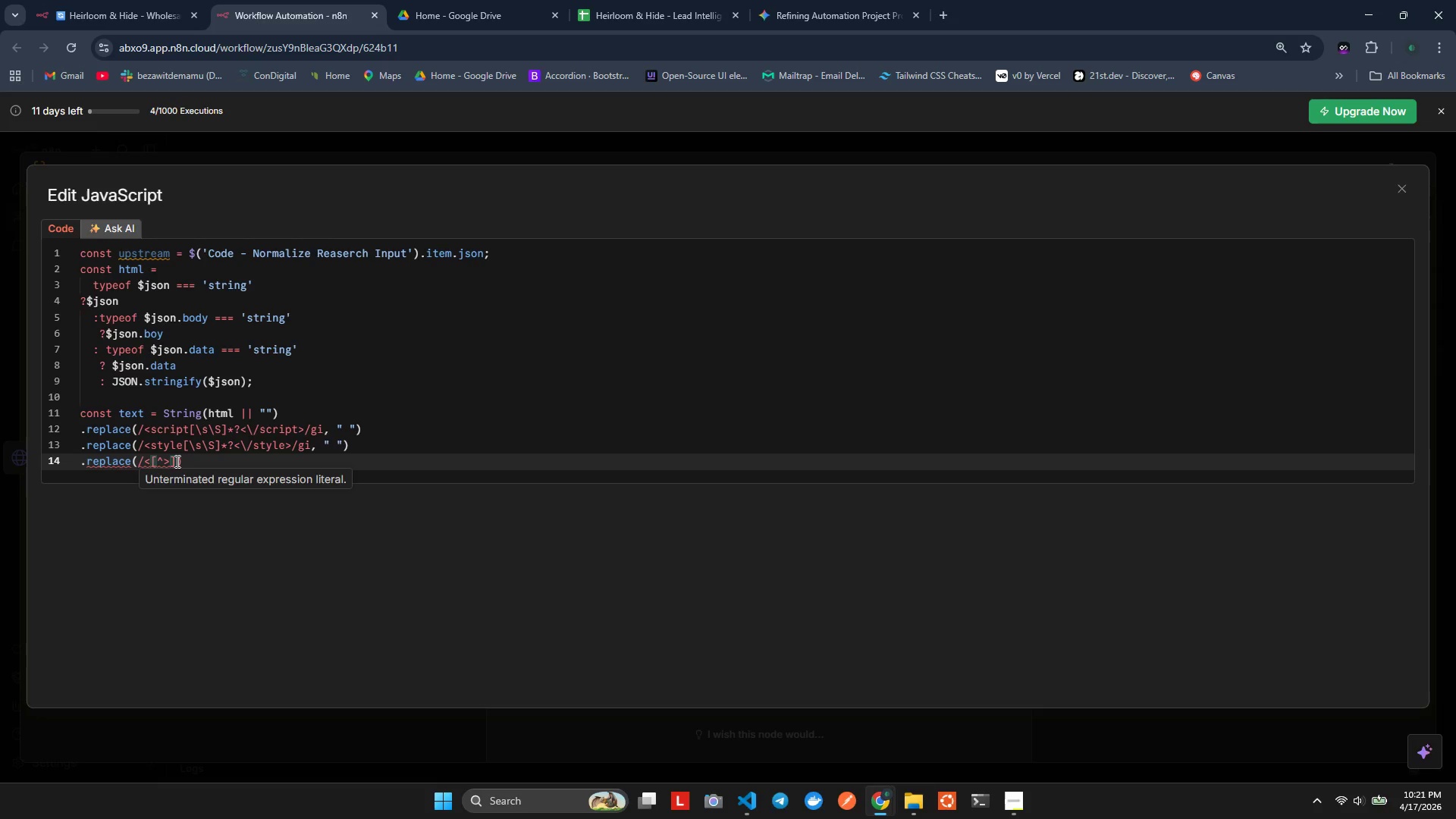 
key(Shift+ShiftLeft)
 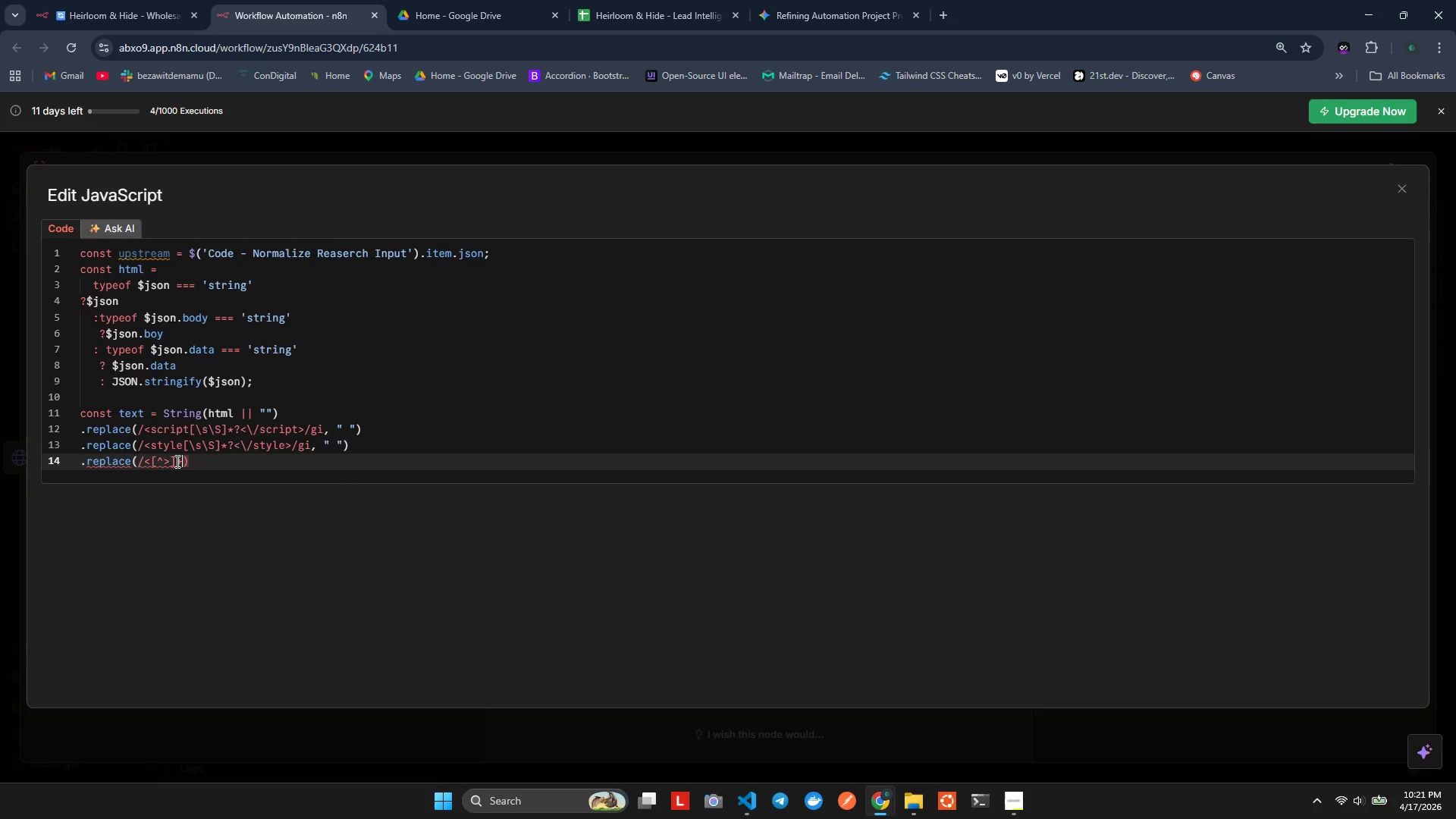 
key(Shift+Equal)
 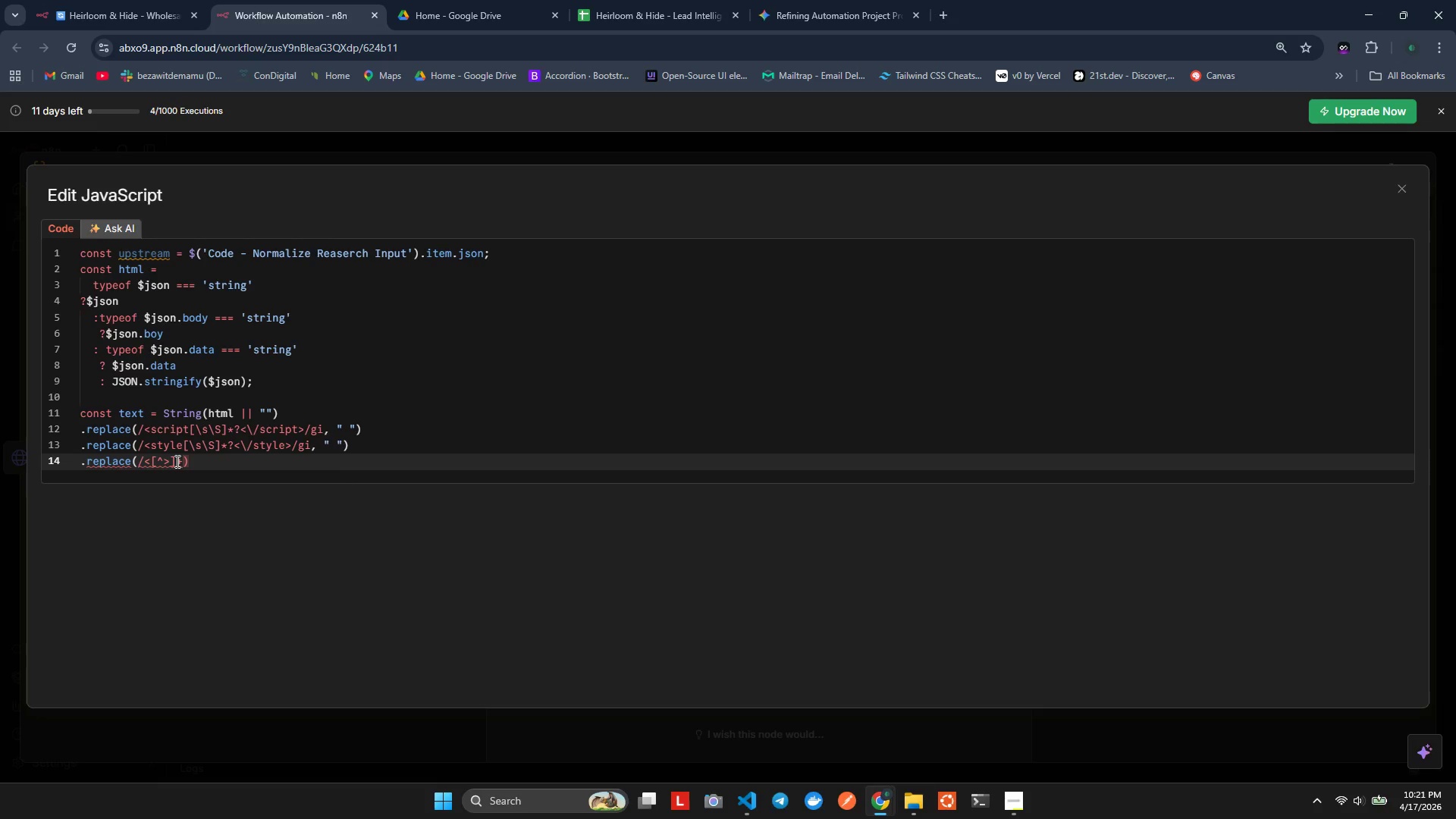 
key(Shift+ShiftLeft)
 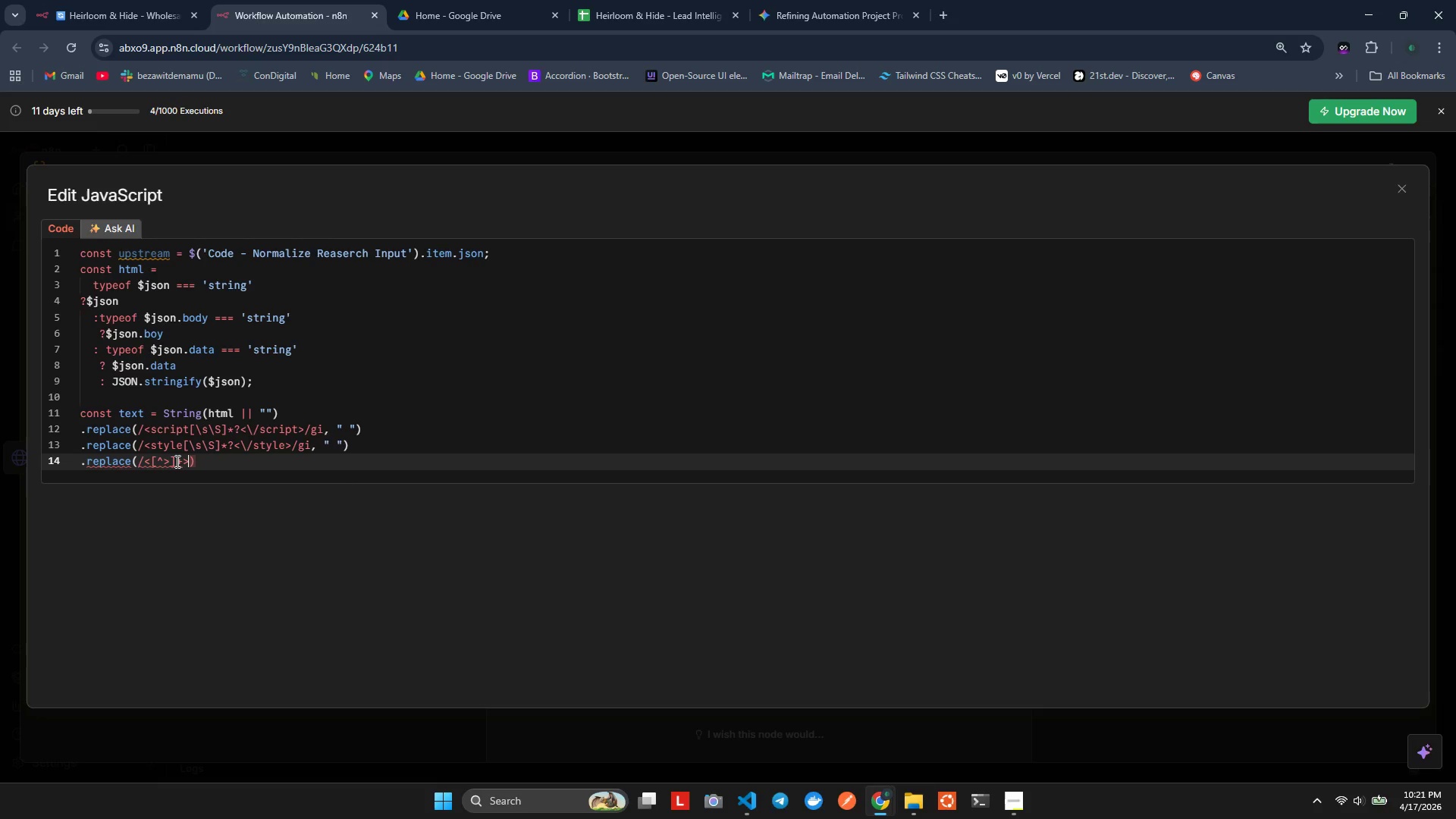 
key(Shift+Period)
 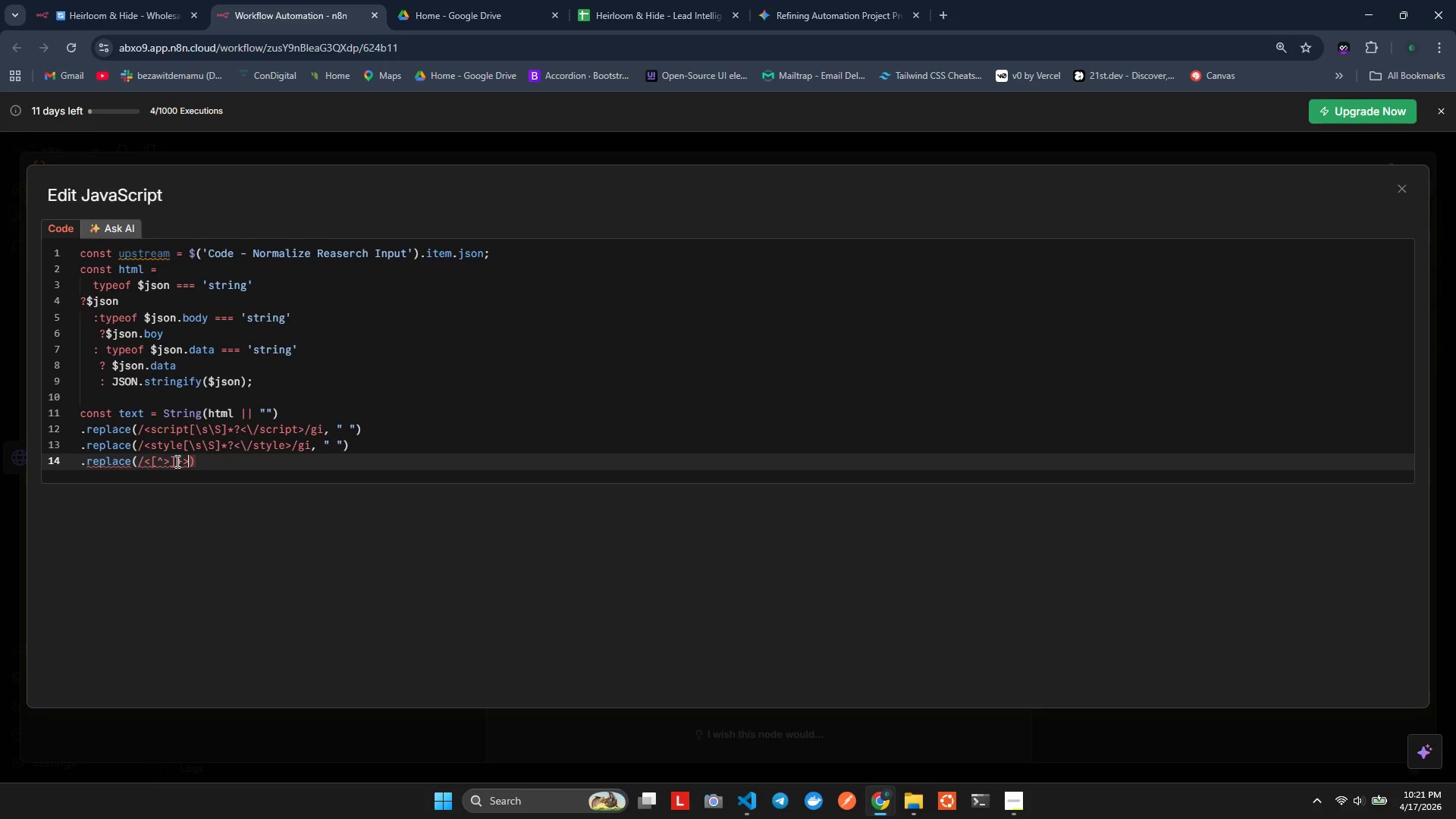 
key(Slash)
 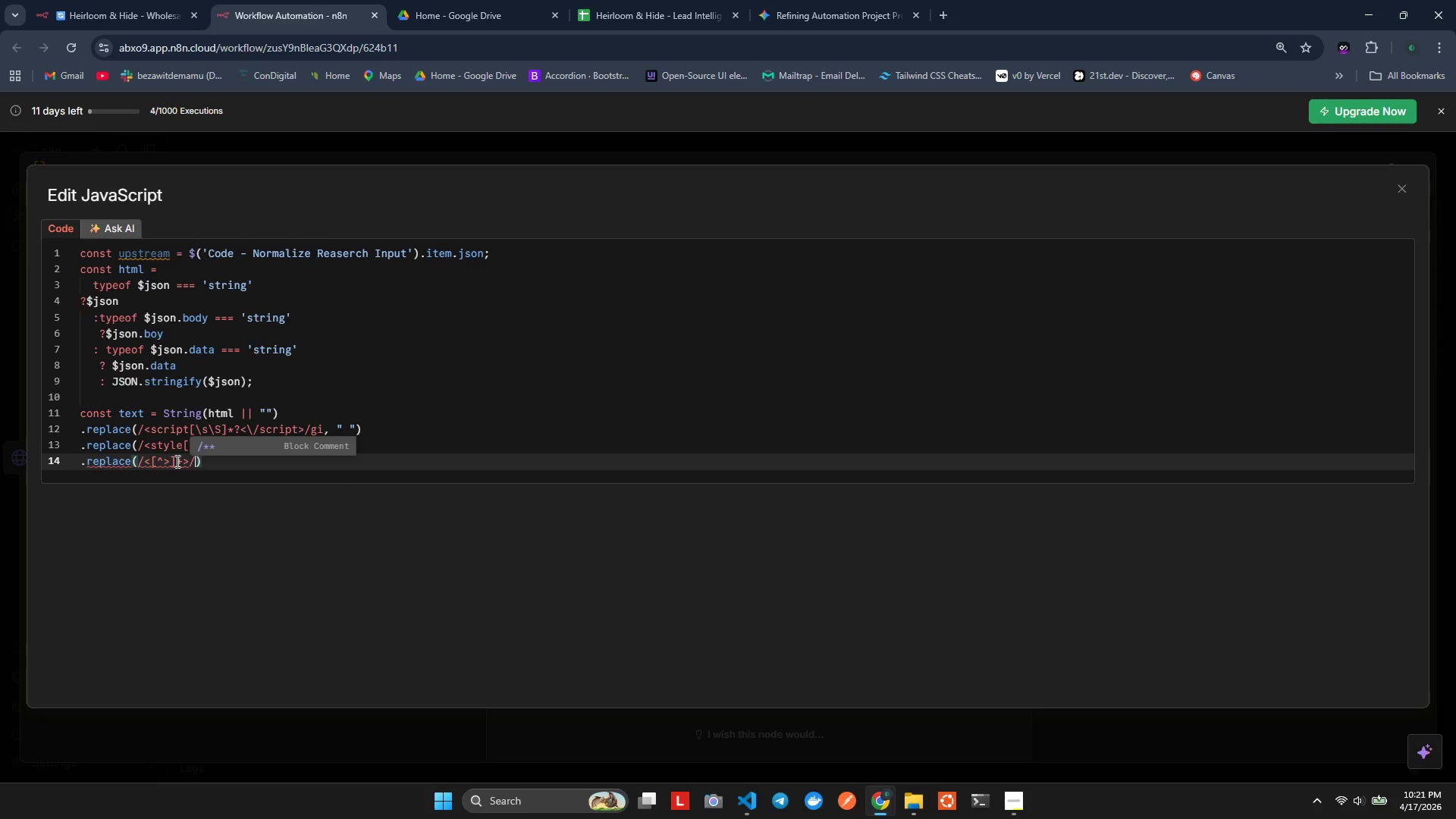 
key(G)
 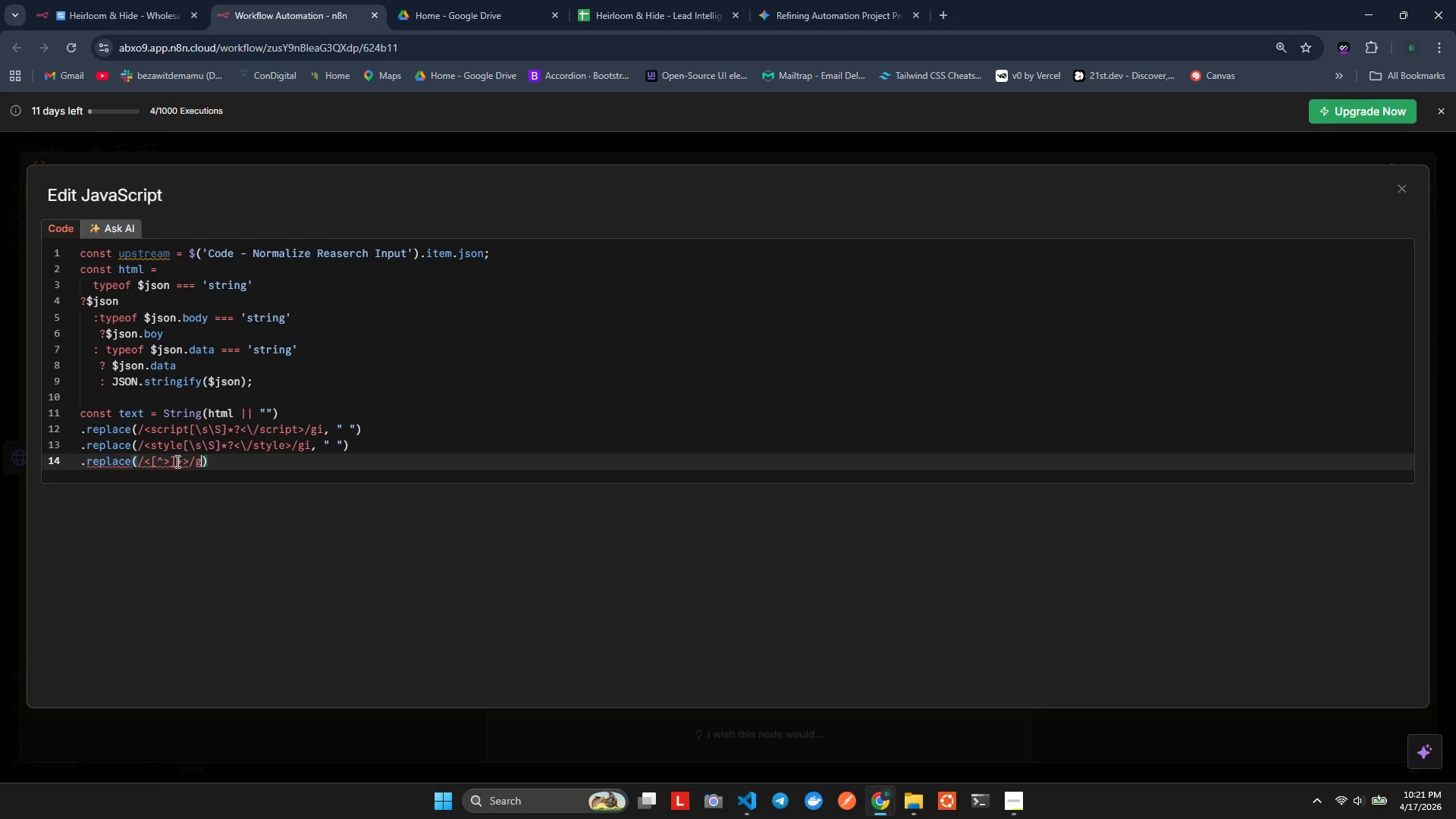 
key(Comma)
 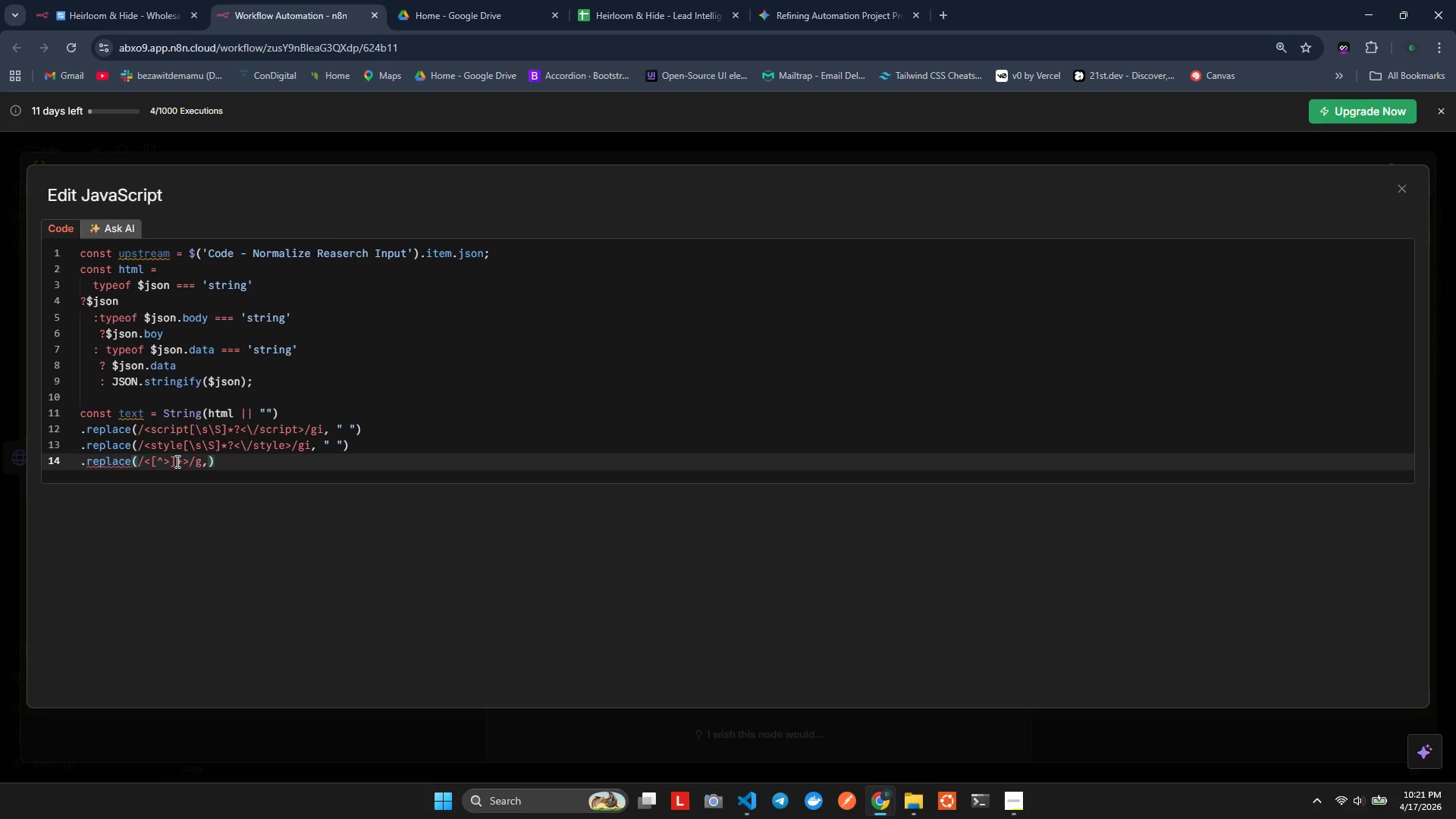 
key(Space)
 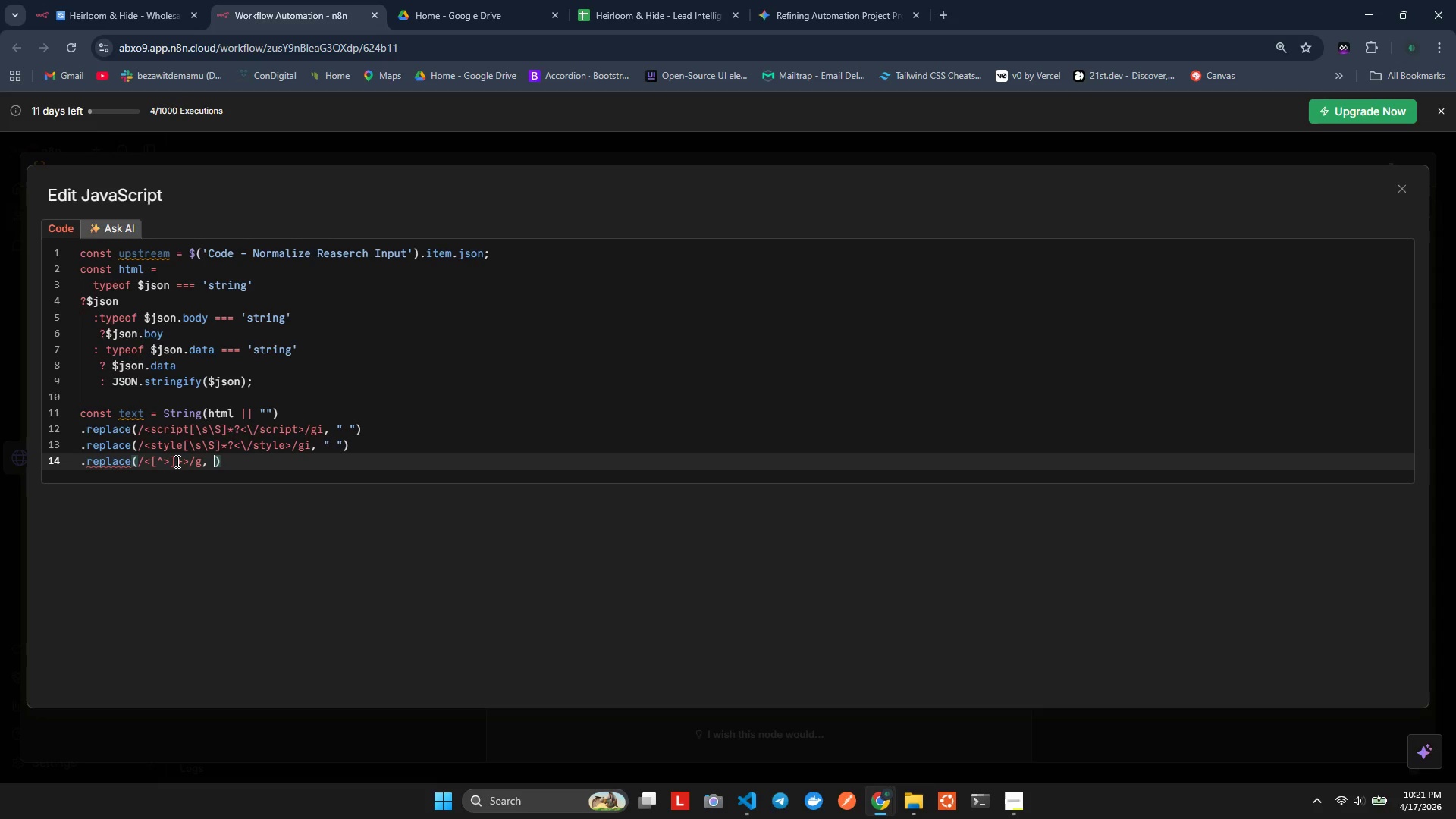 
key(Shift+Quote)
 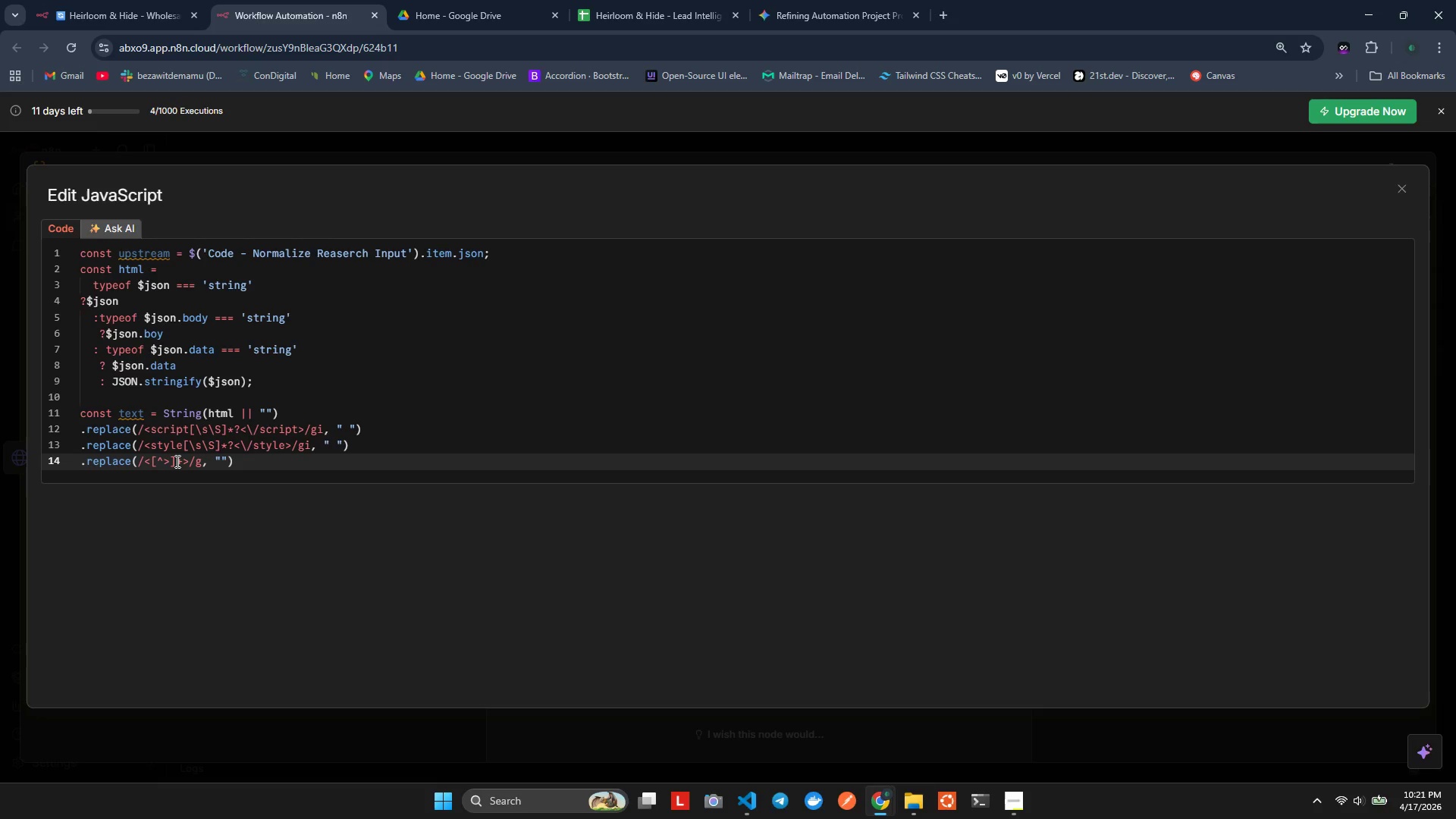 
key(Space)
 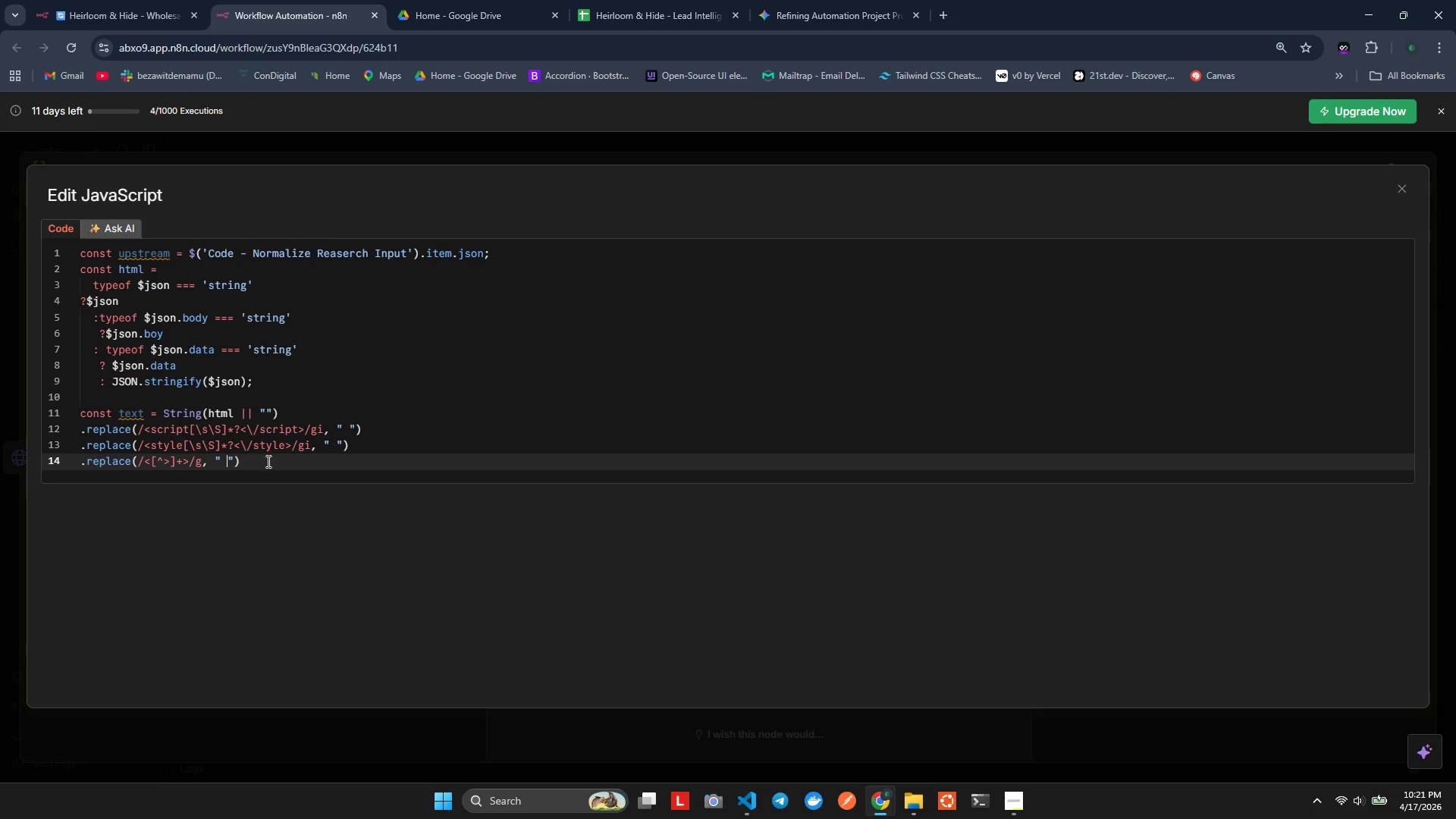 
left_click([262, 468])
 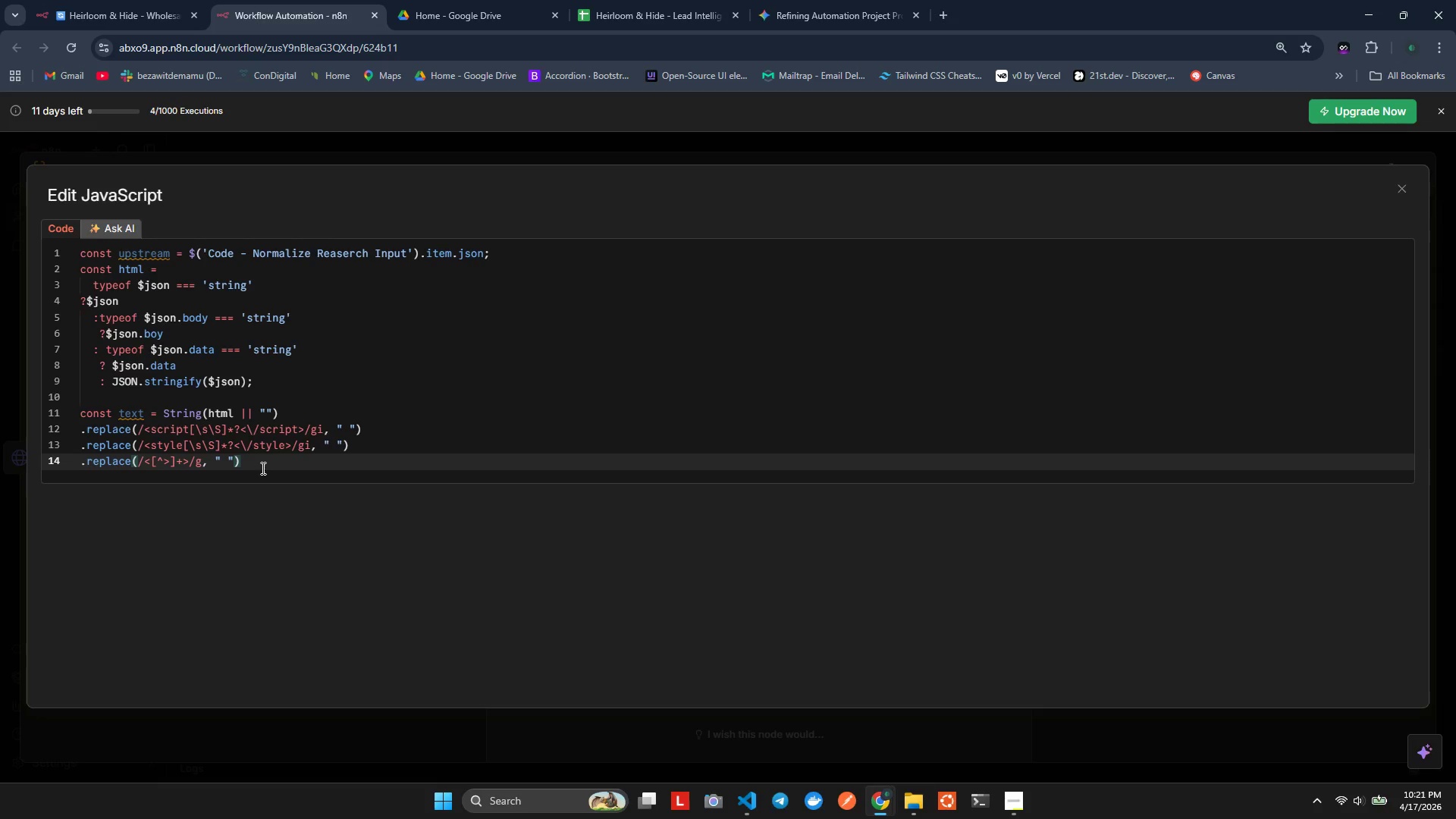 
key(Enter)
 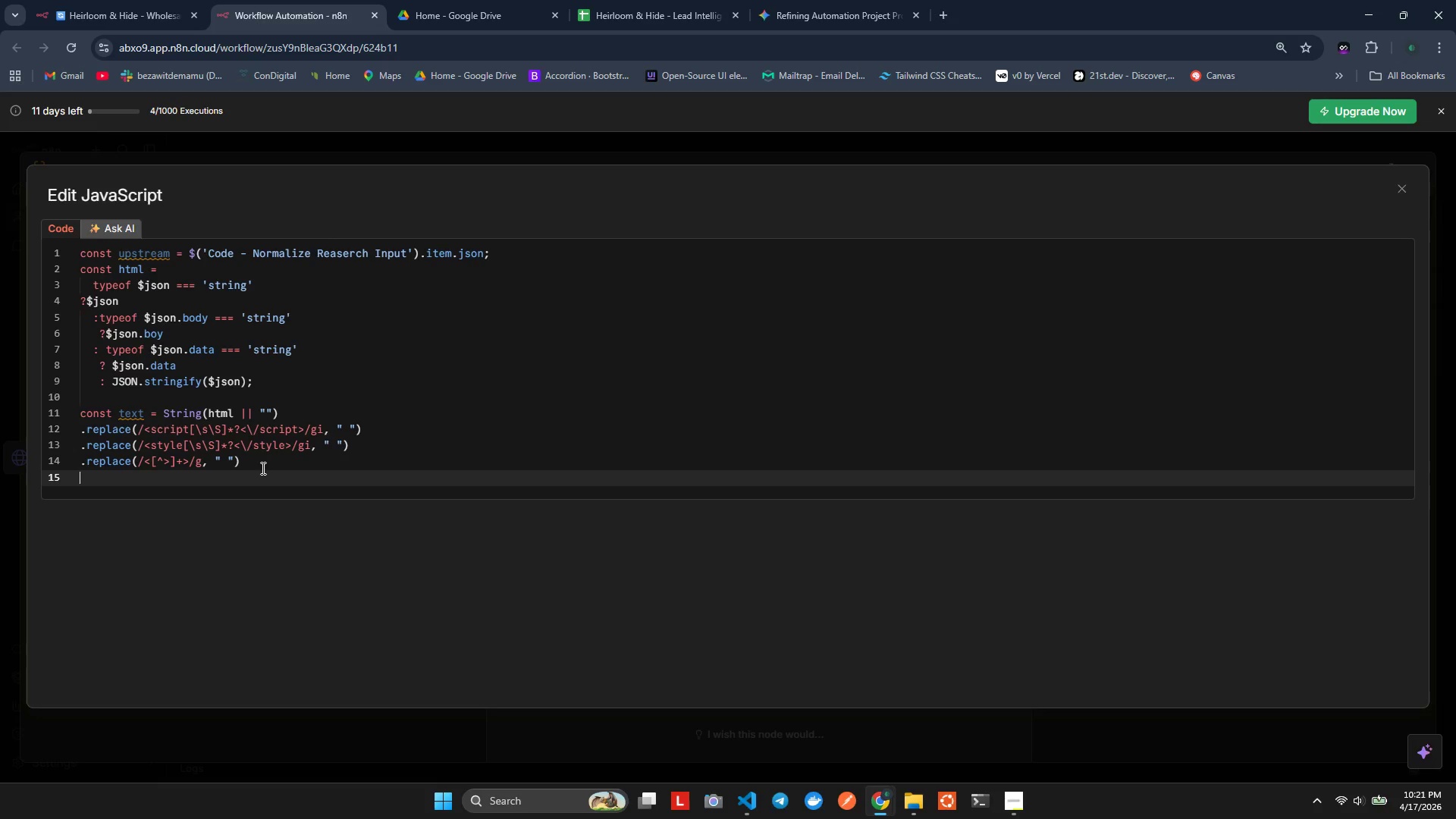 
wait(9.09)
 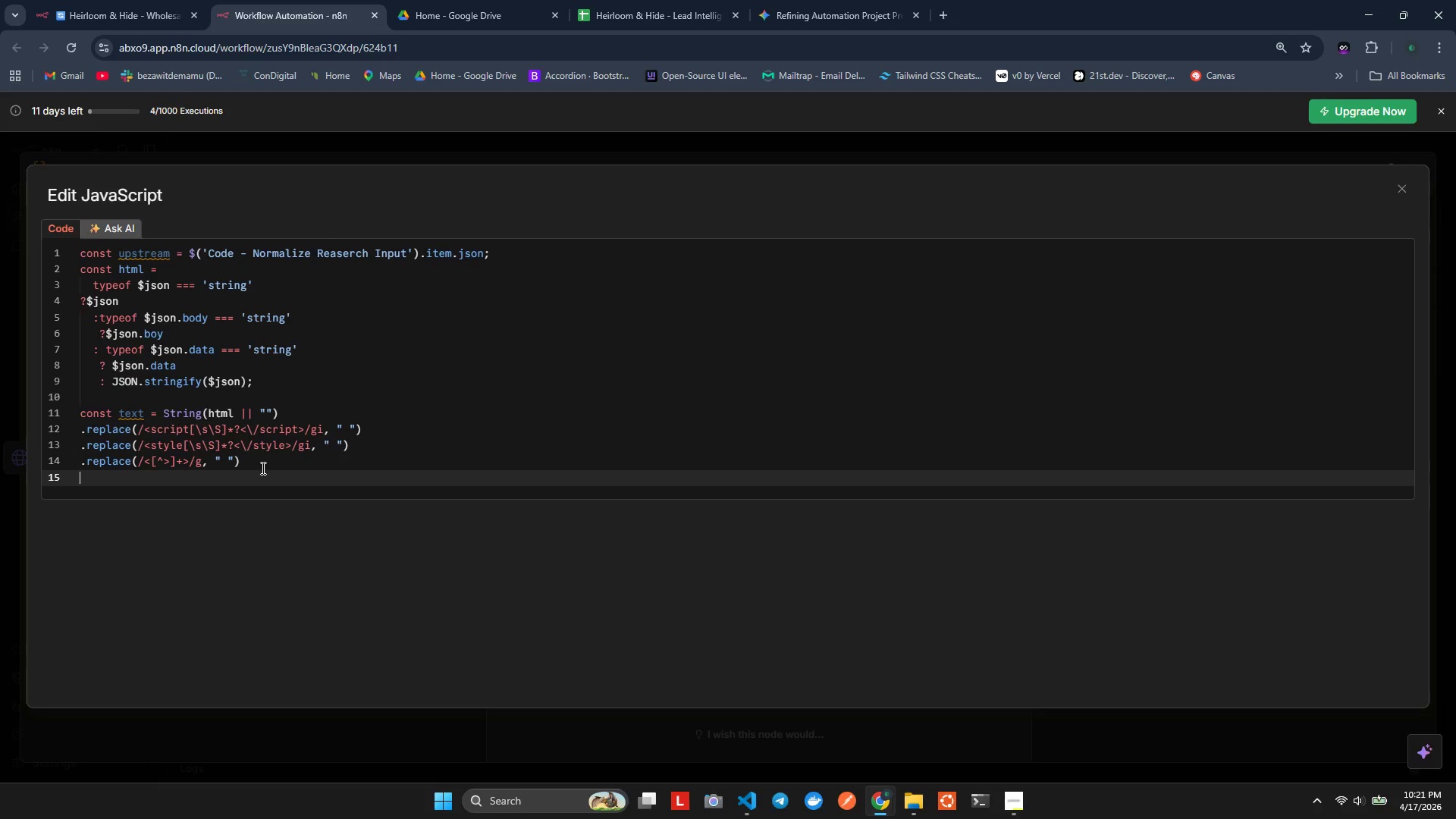 
type(.replace)
 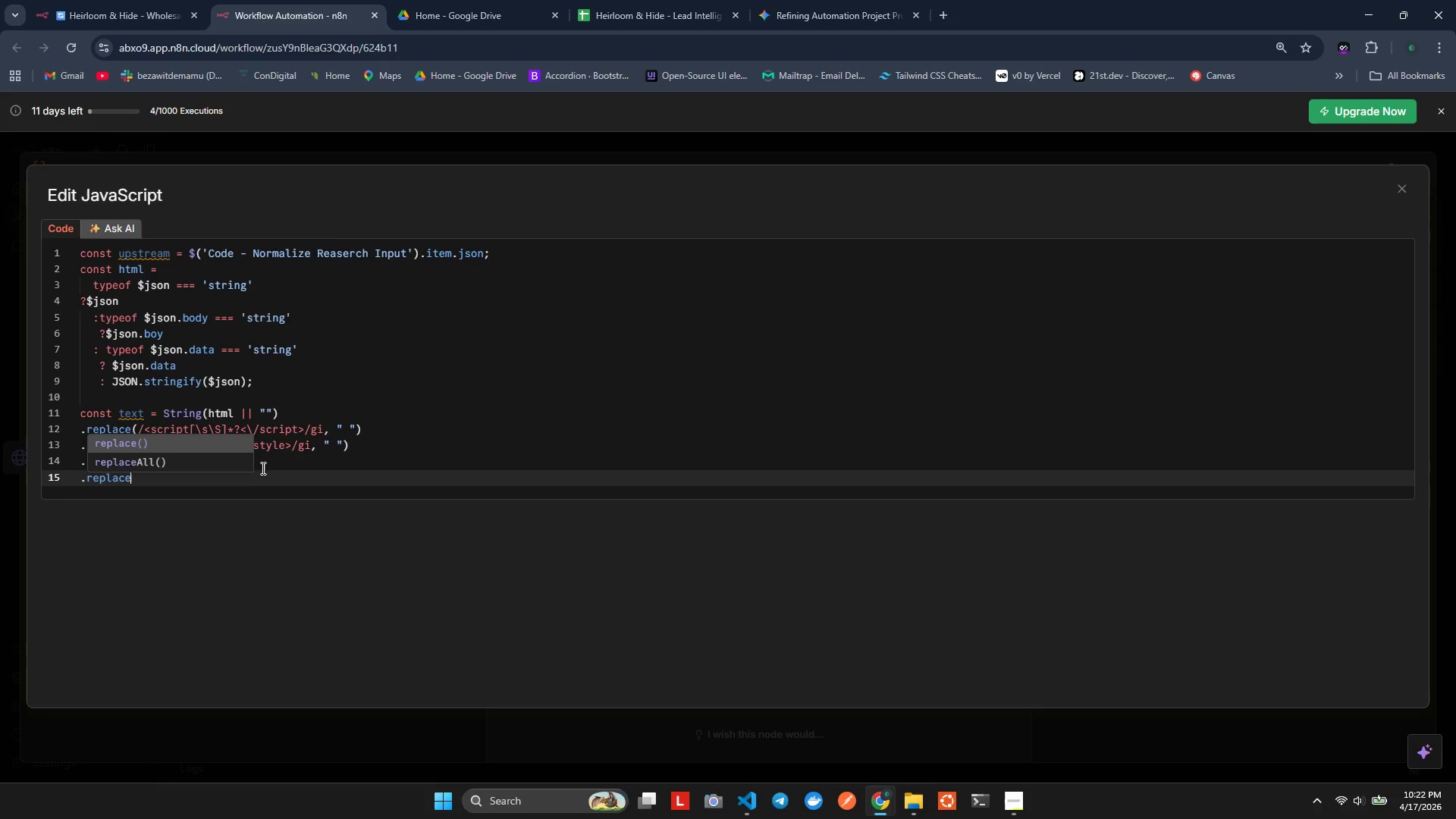 
key(Enter)
 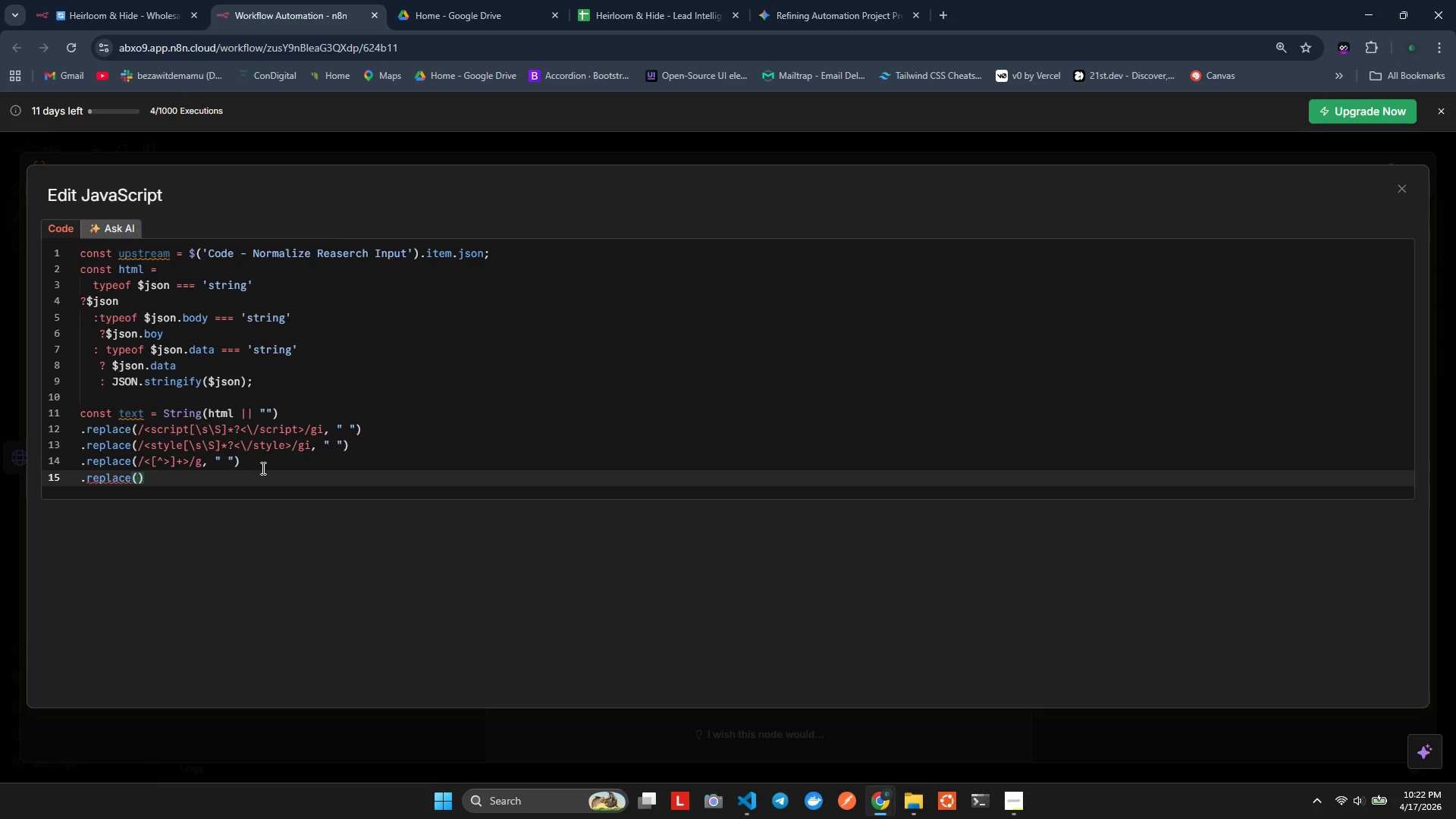 
key(Slash)
 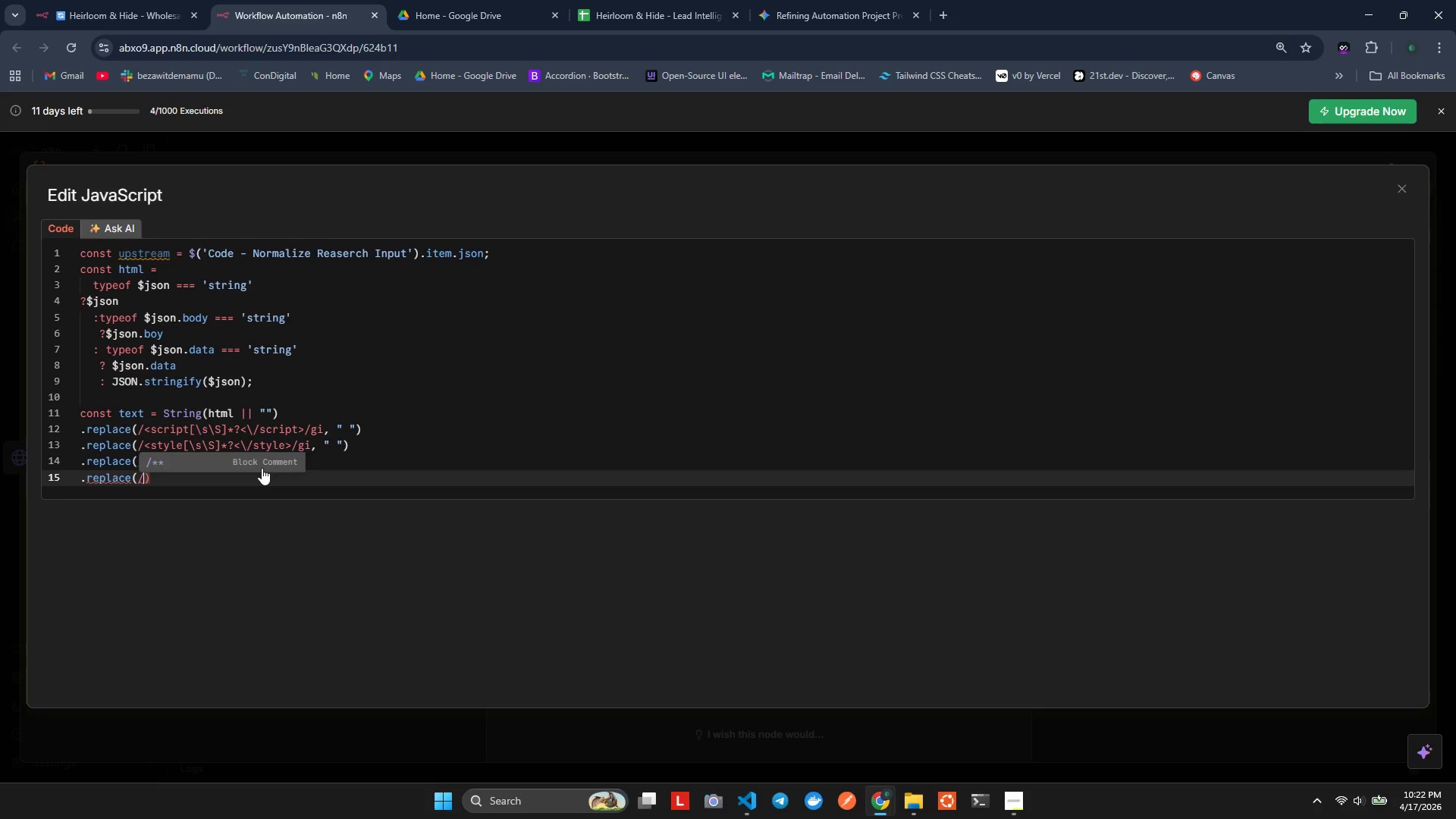 
type(&nbsp;/g,)
 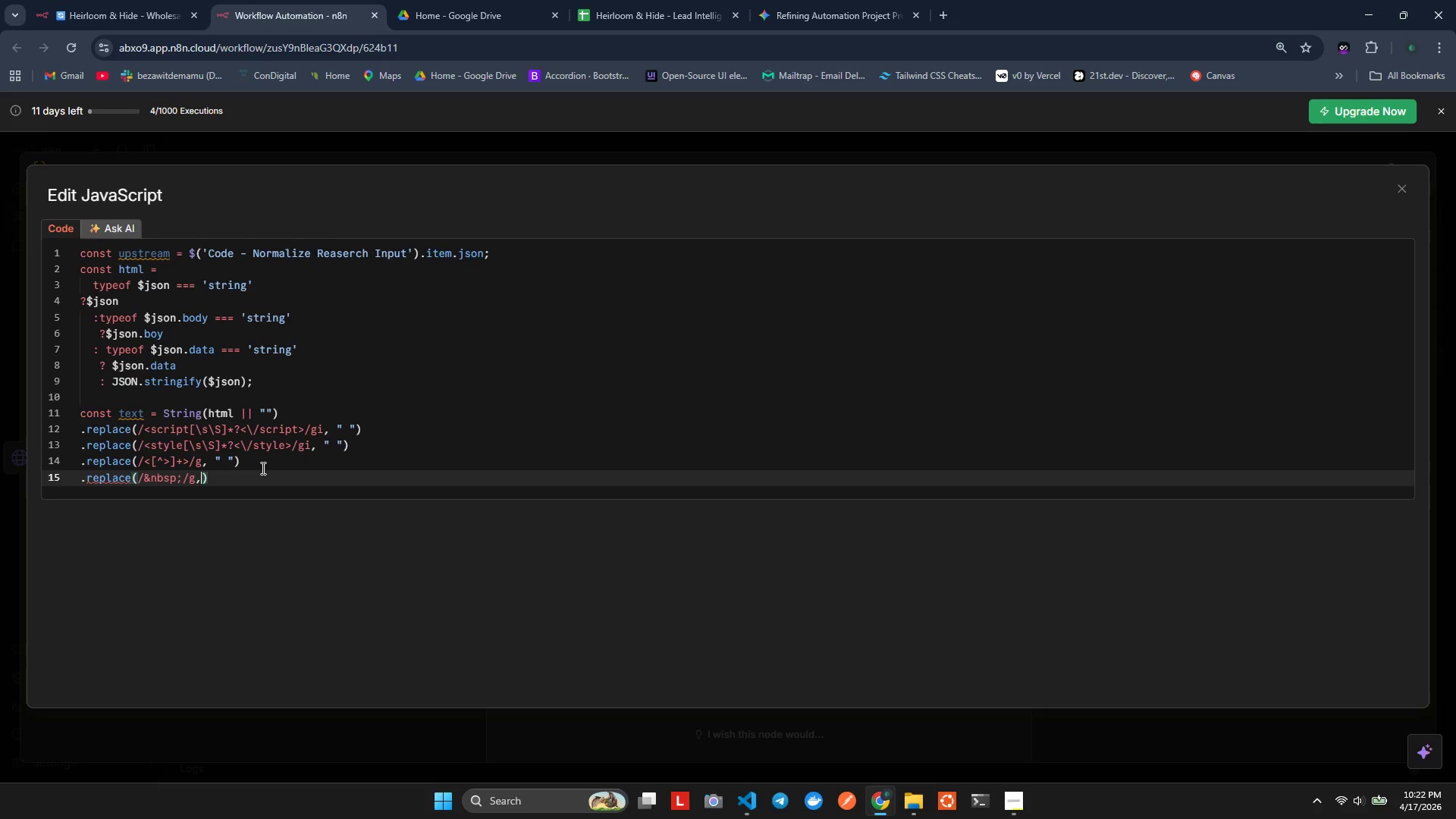 
wait(16.38)
 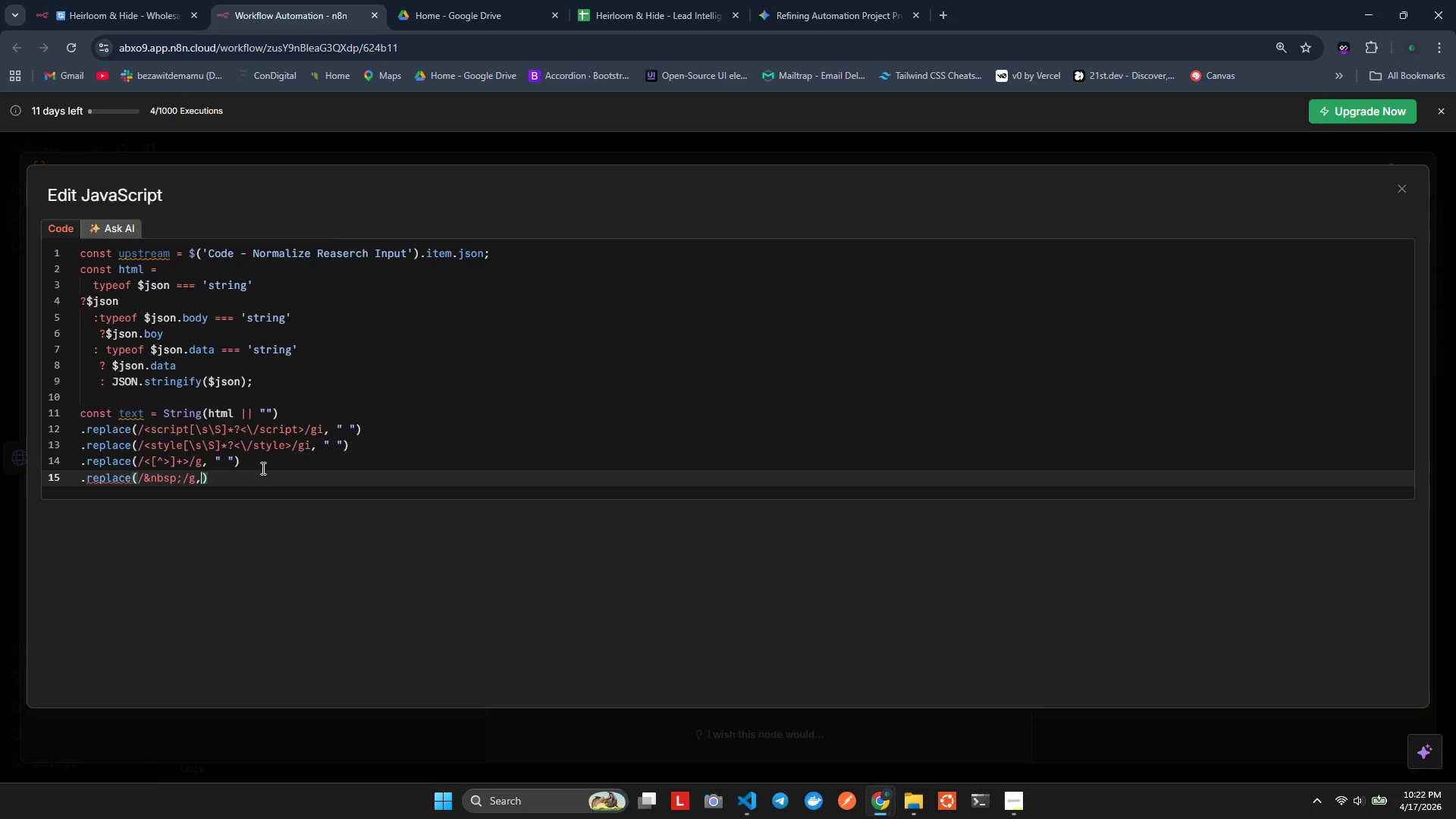 
key(Space)
 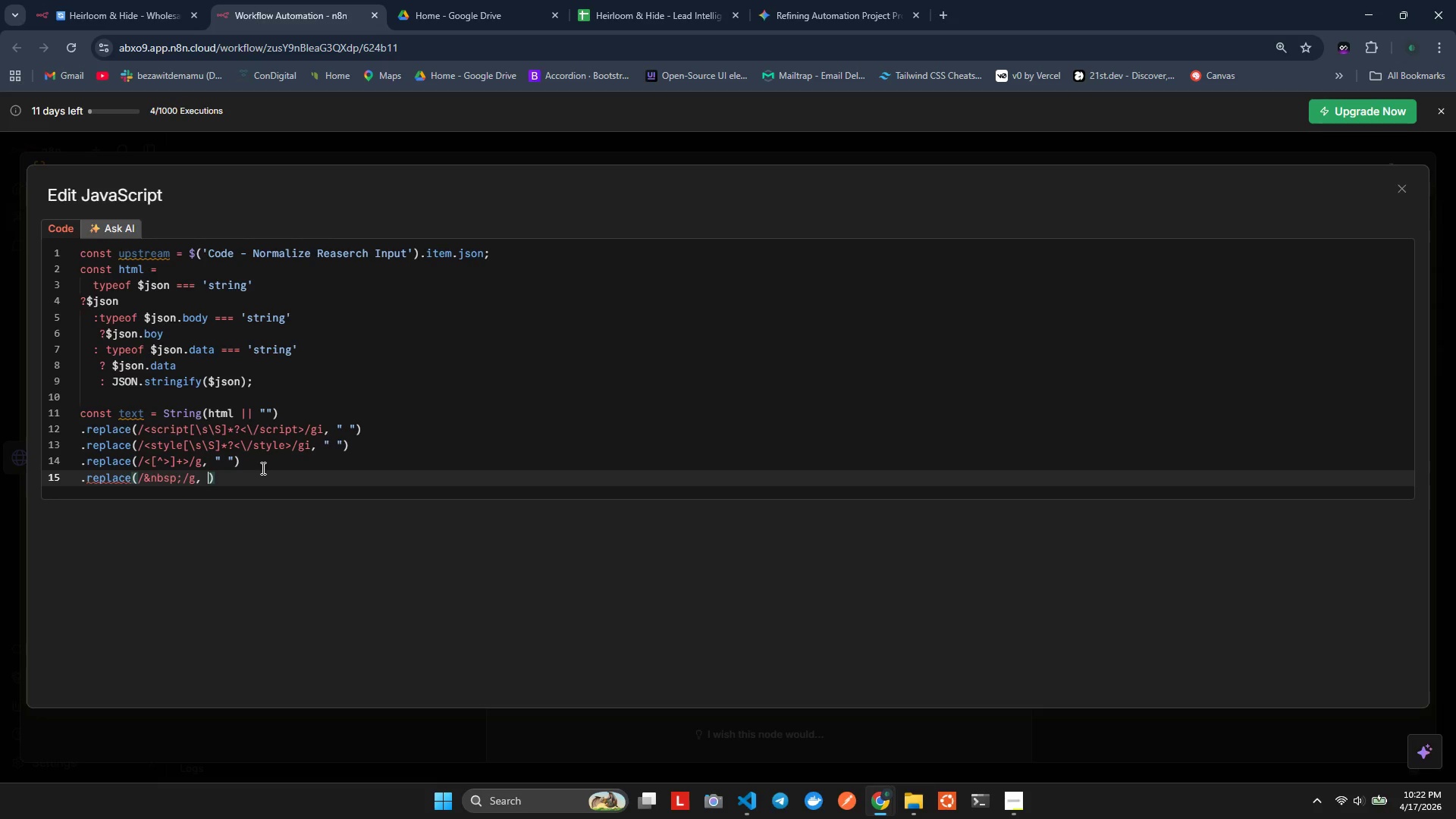 
key(Shift+ShiftLeft)
 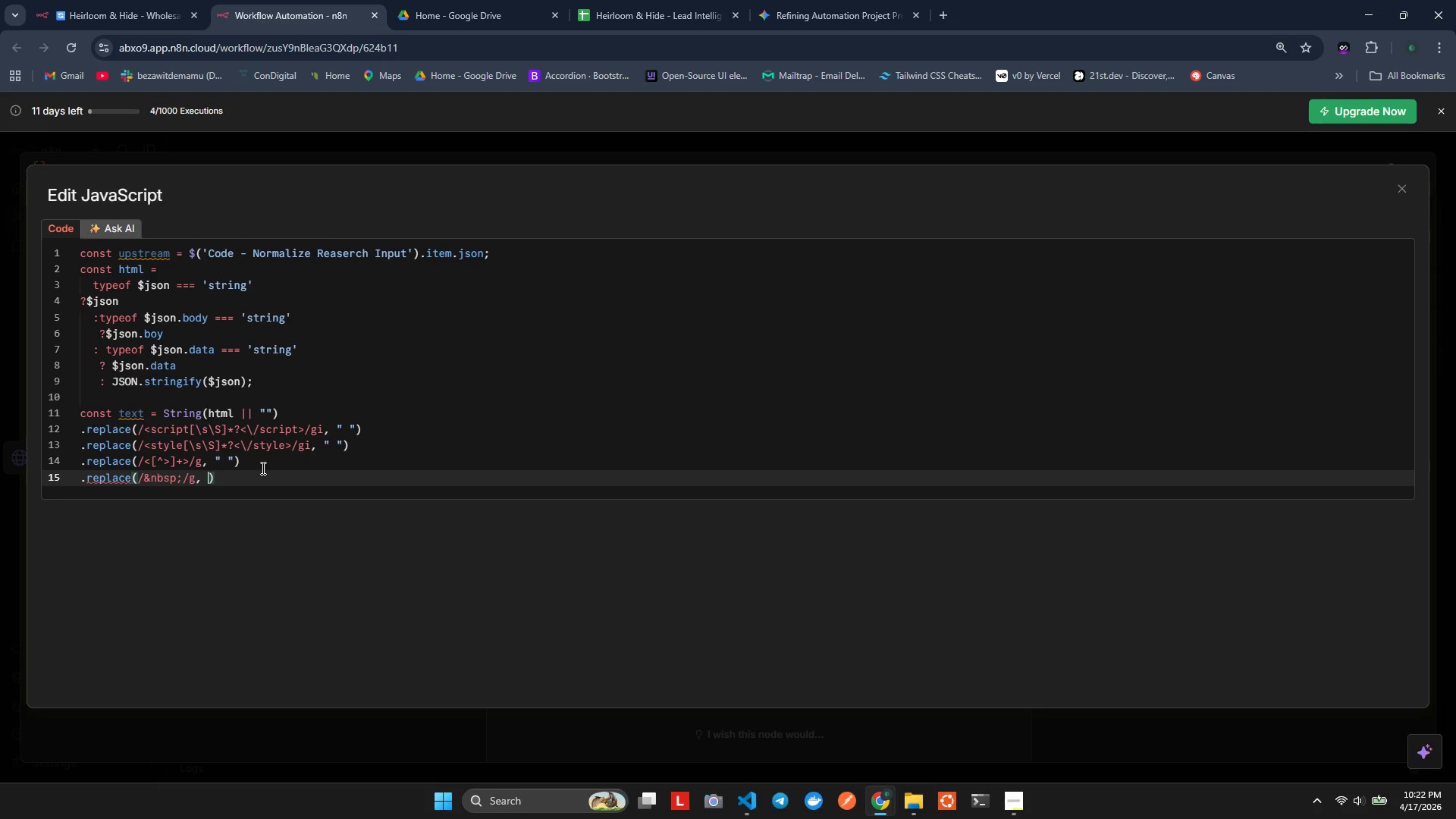 
key(Shift+Quote)
 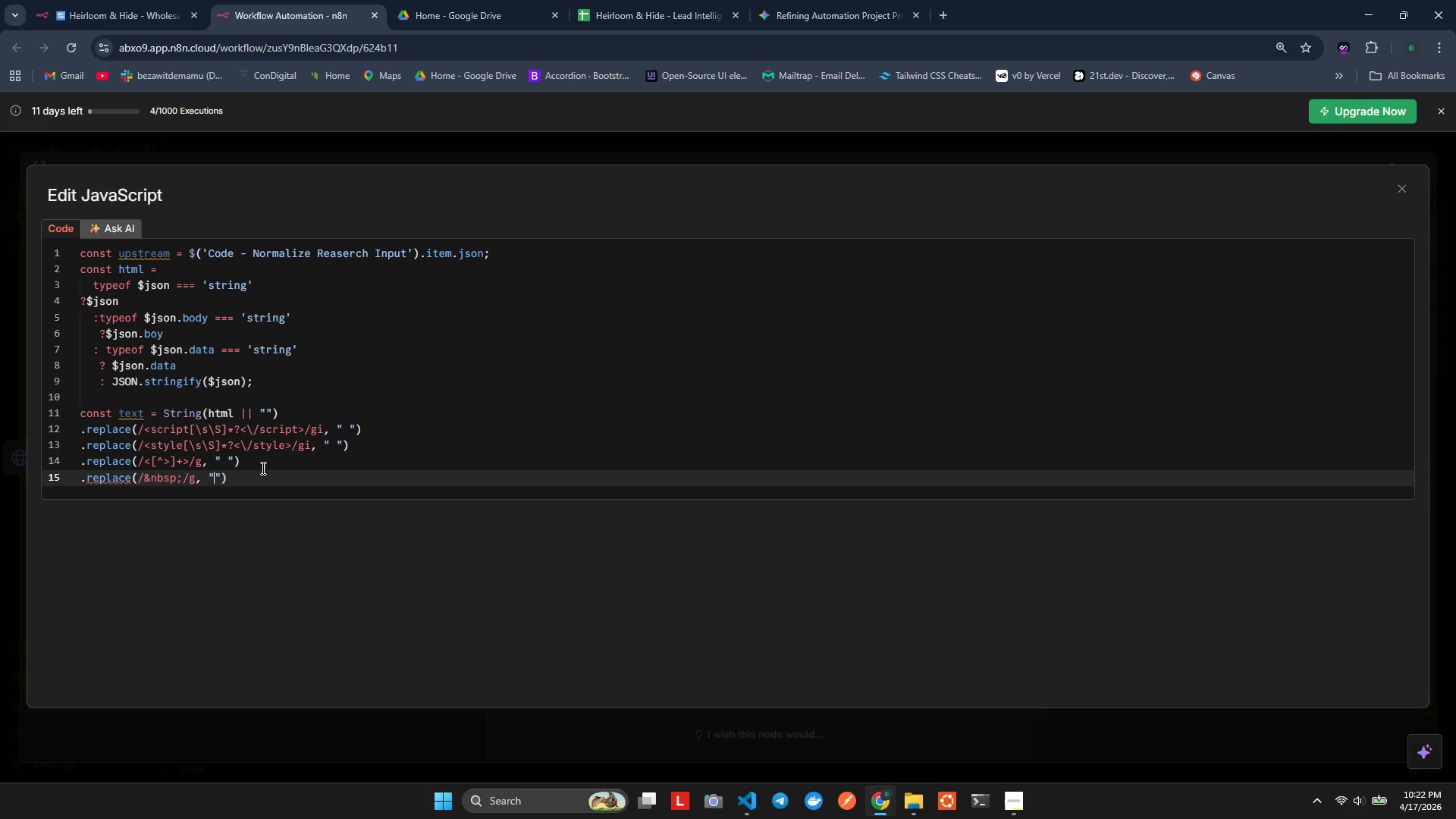 
key(Space)
 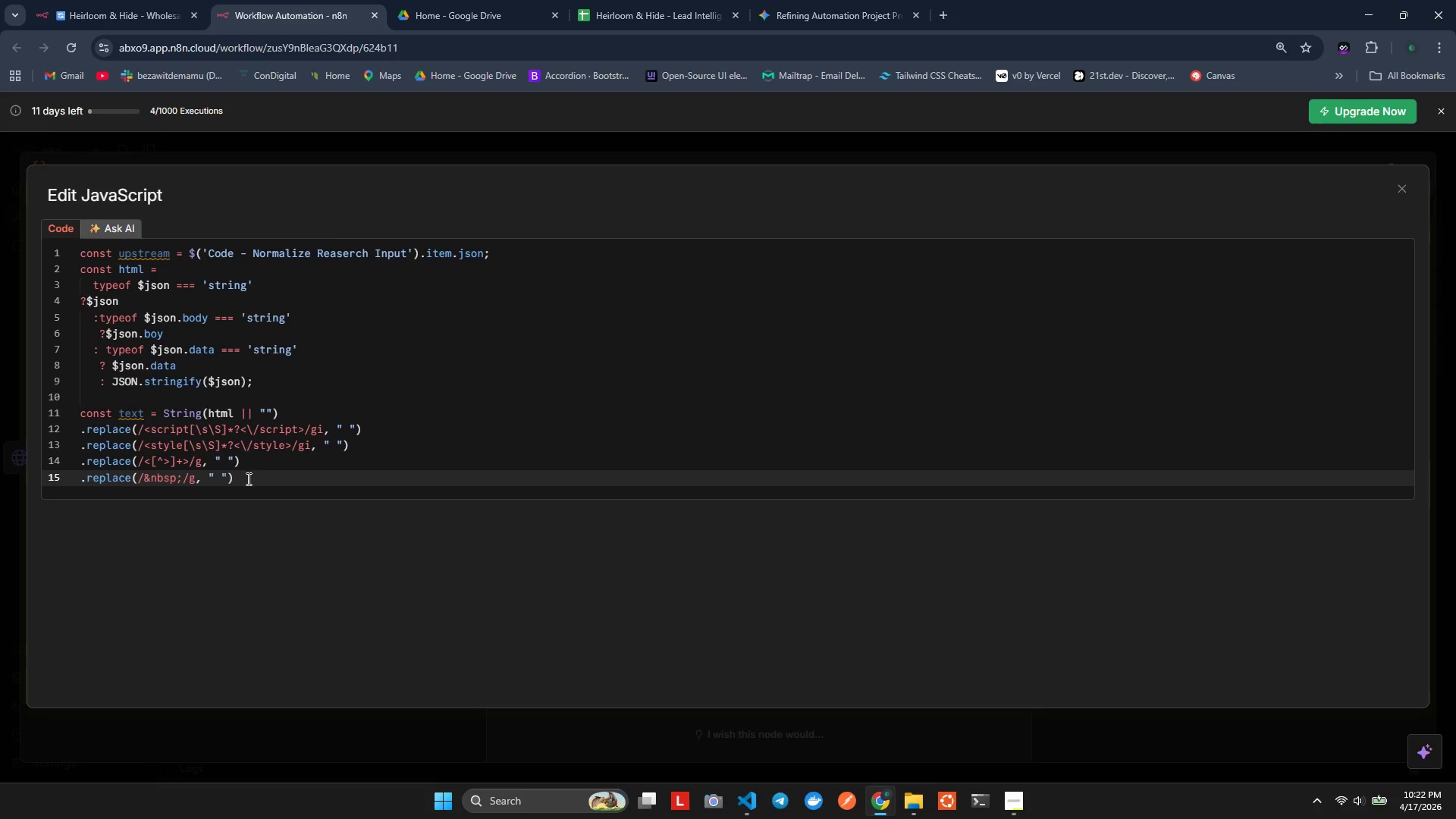 
left_click([247, 479])
 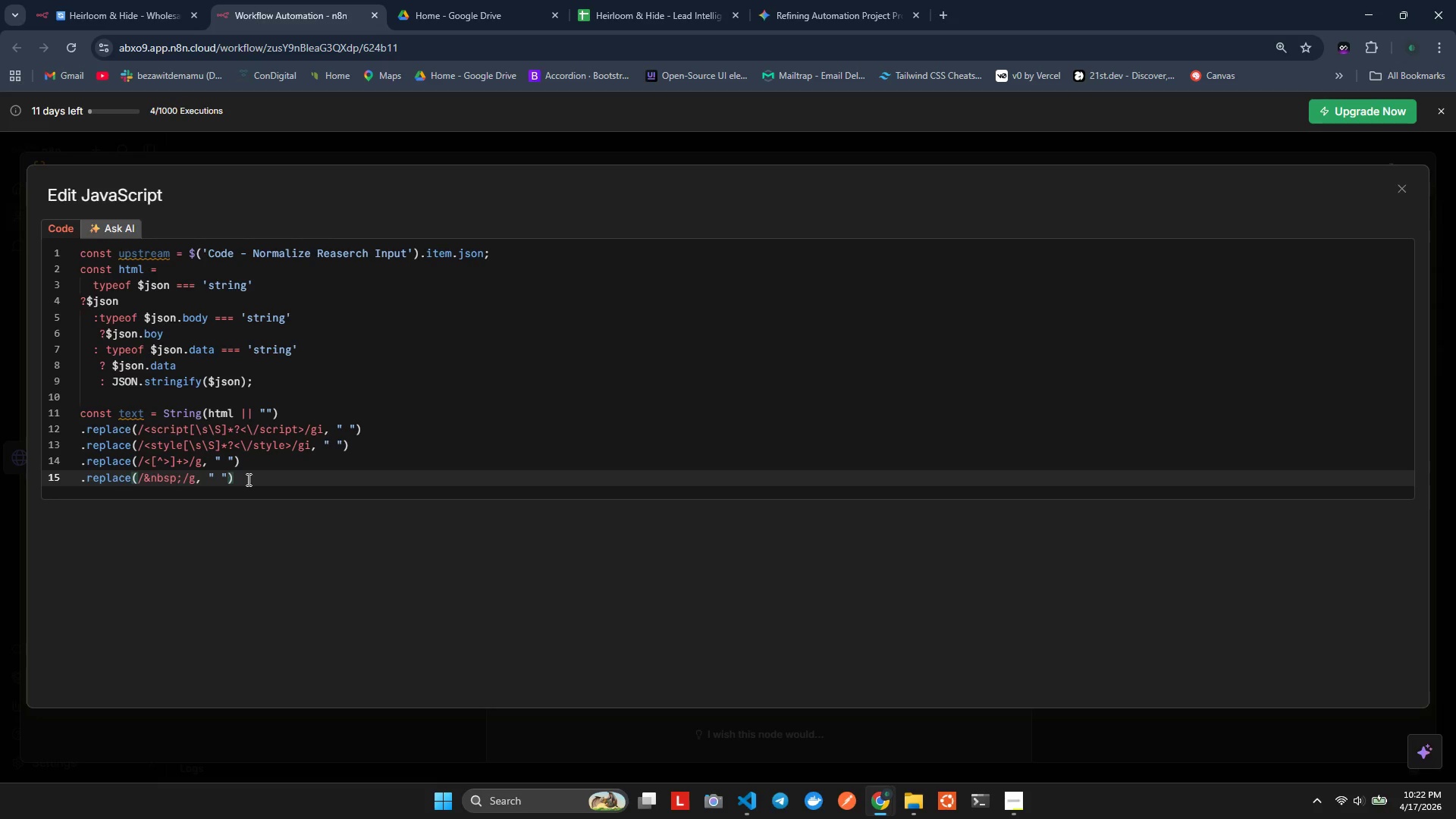 
key(Enter)
 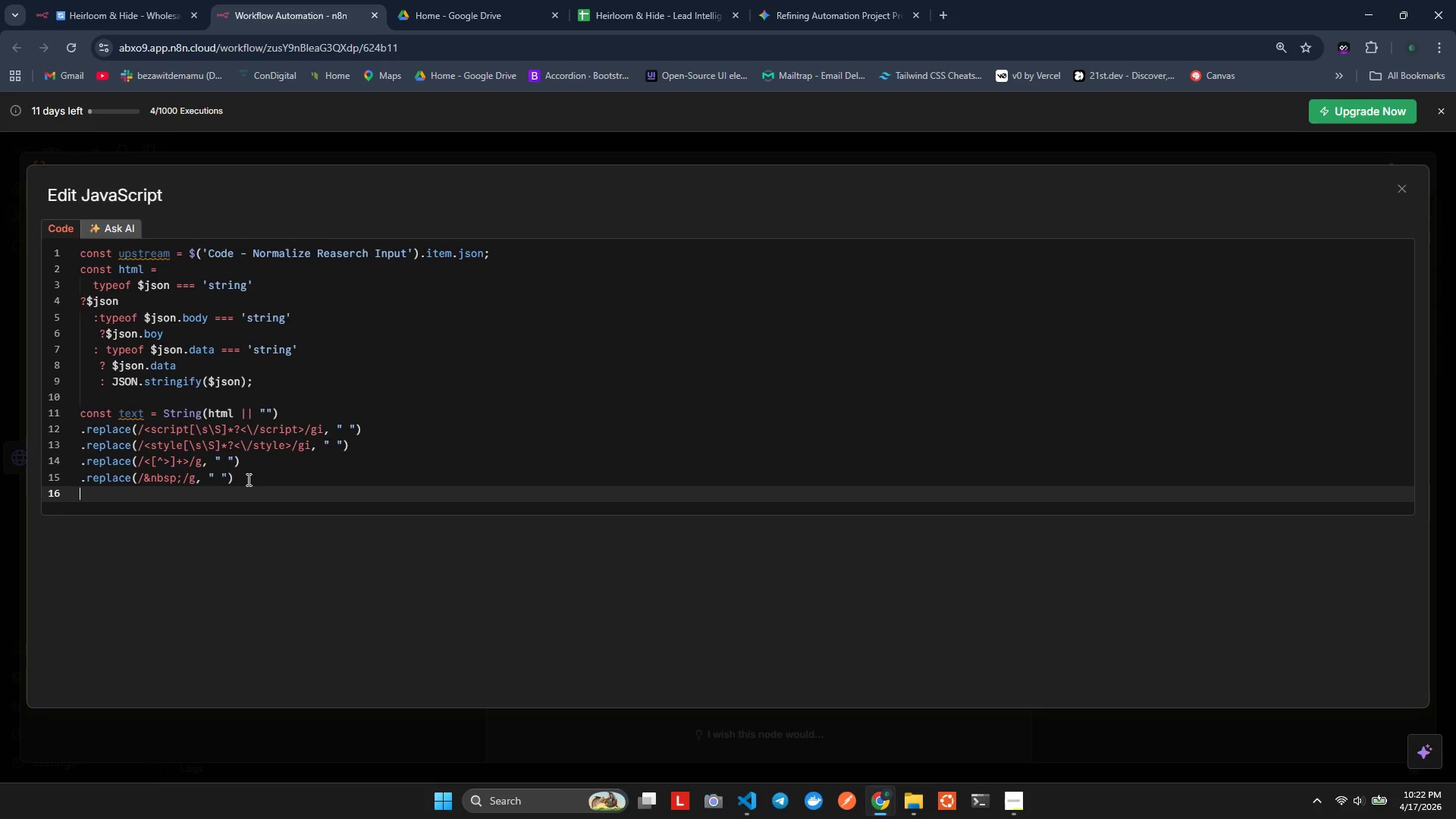 
wait(5.02)
 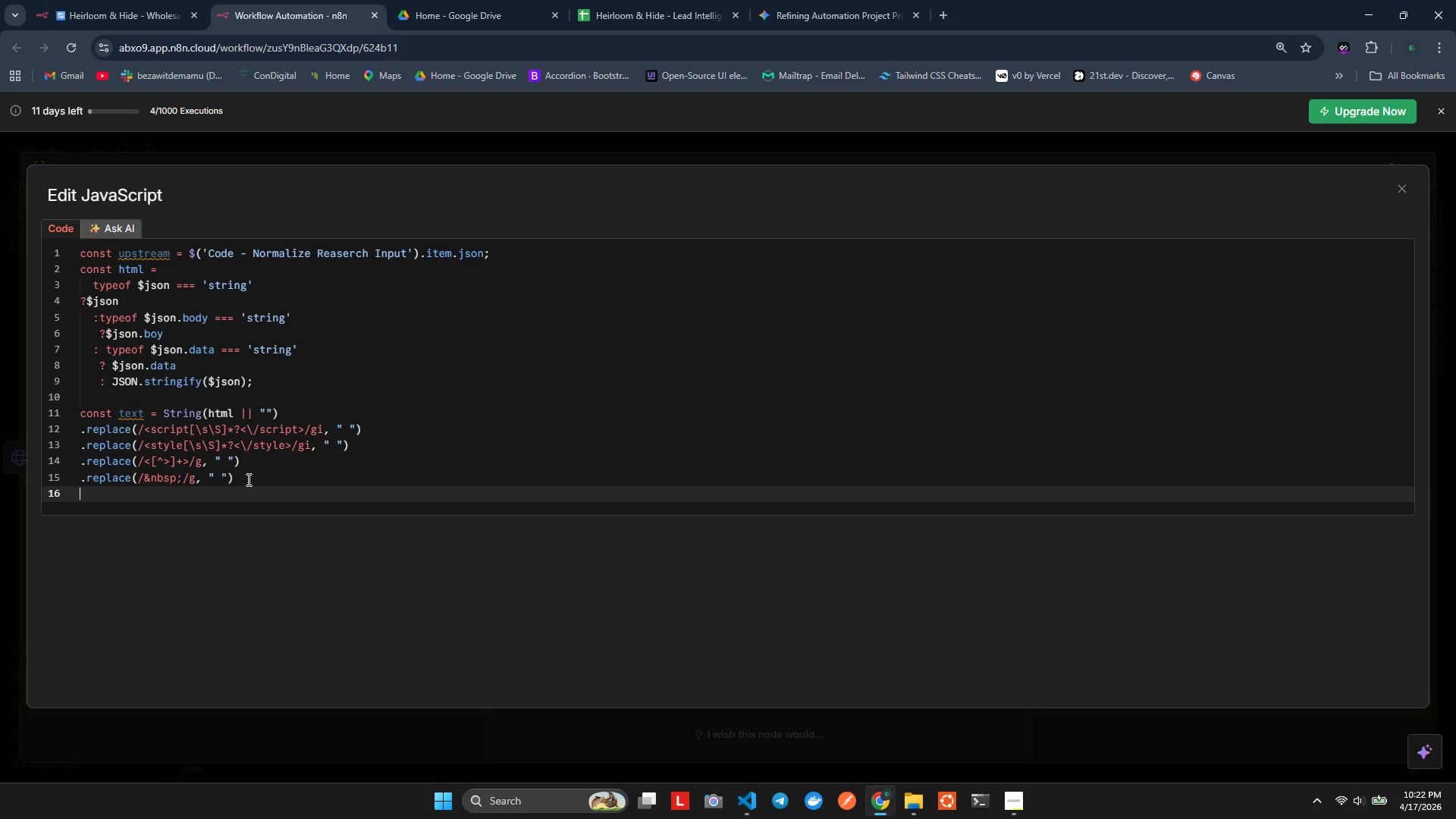 
type(.replace)
 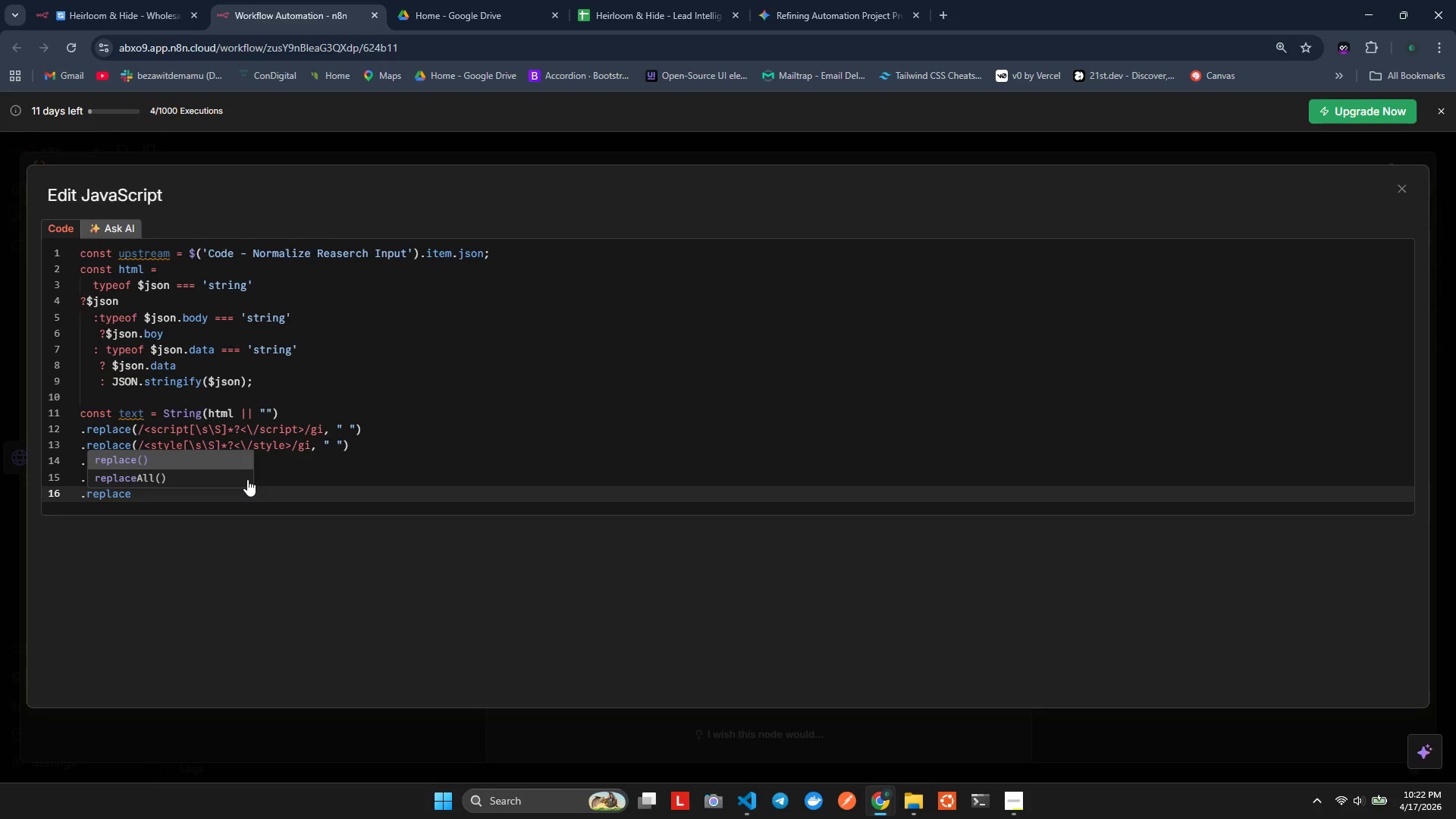 
key(Enter)
 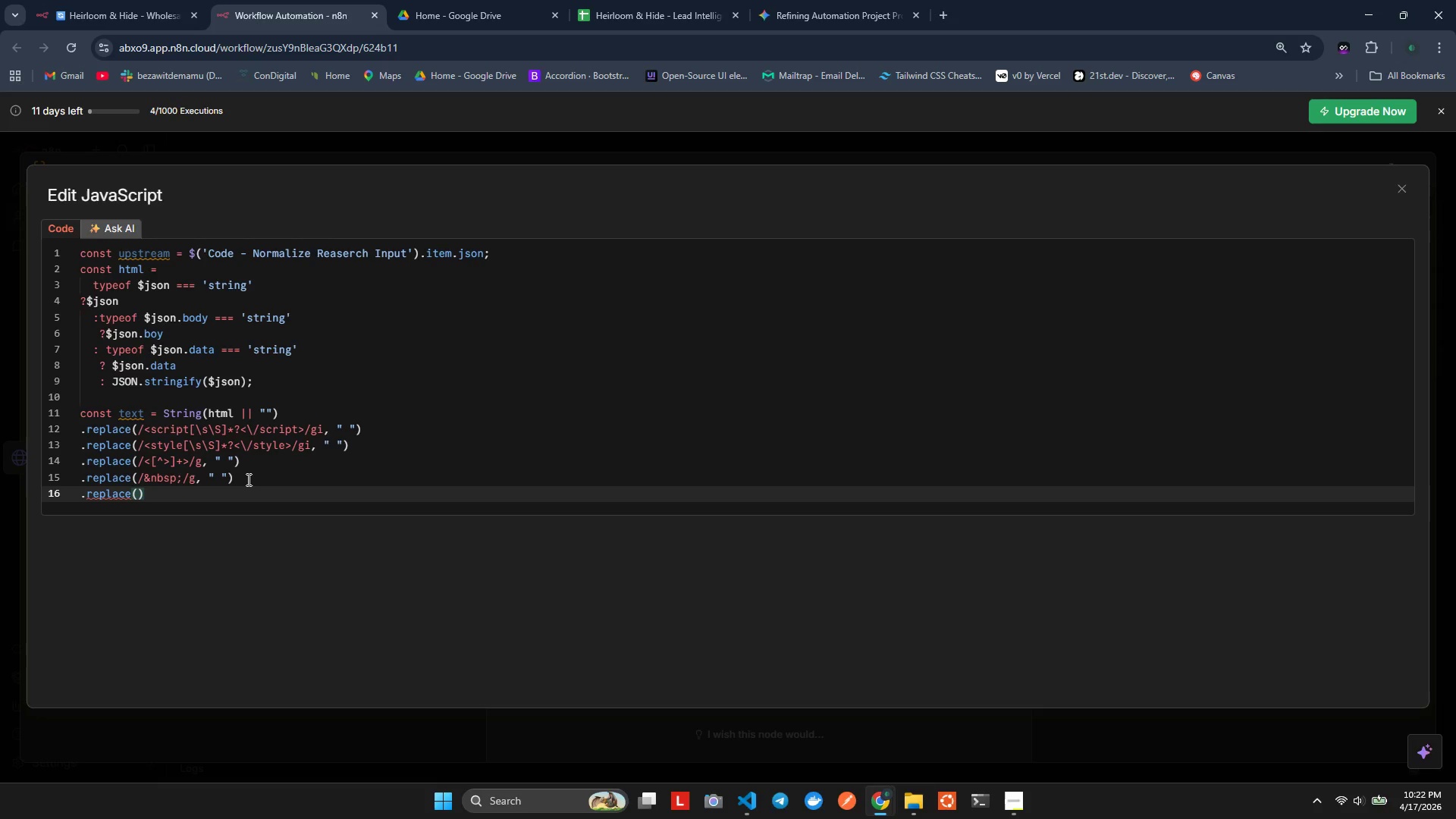 
key(Slash)
 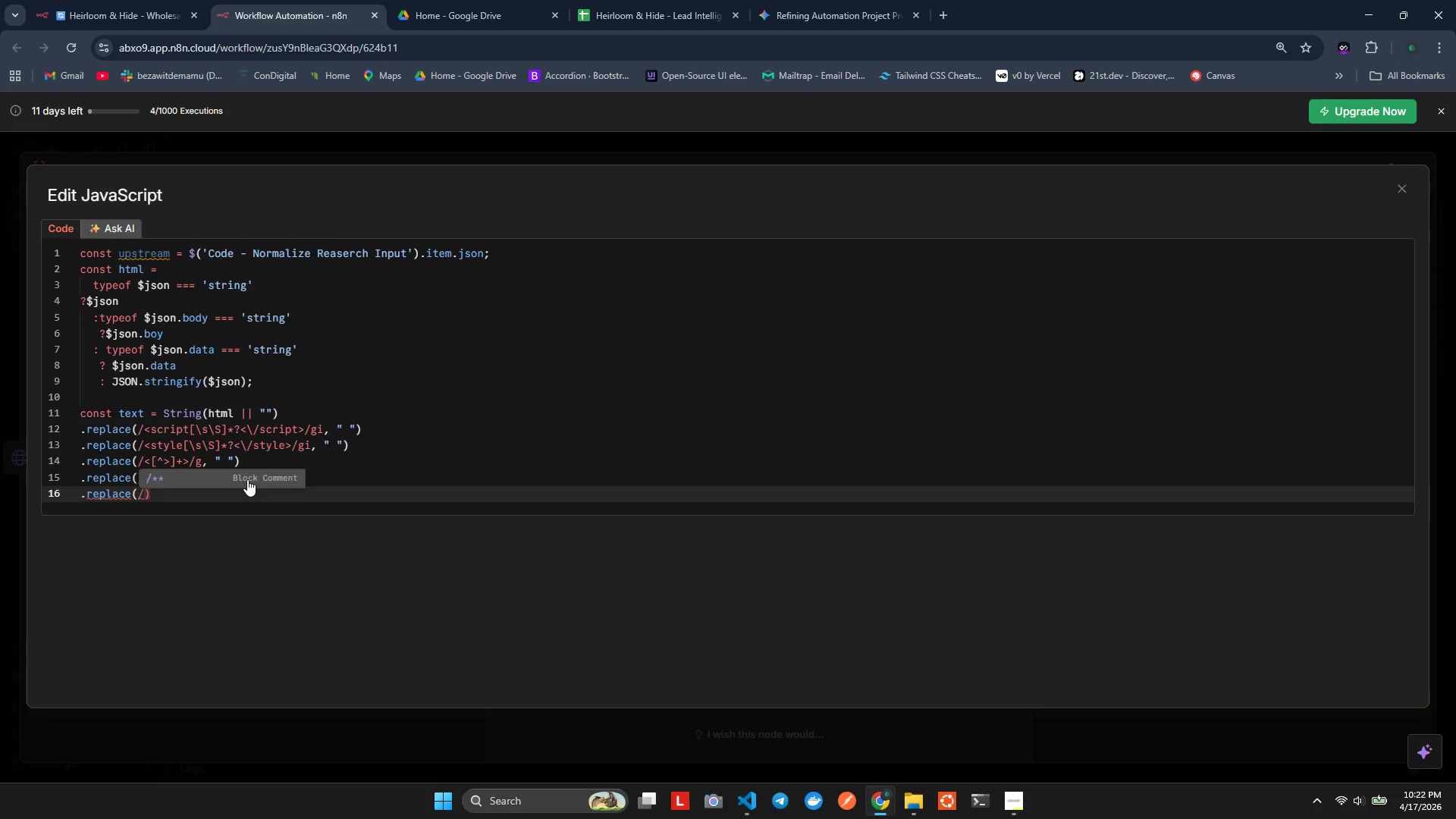 
key(Backslash)
 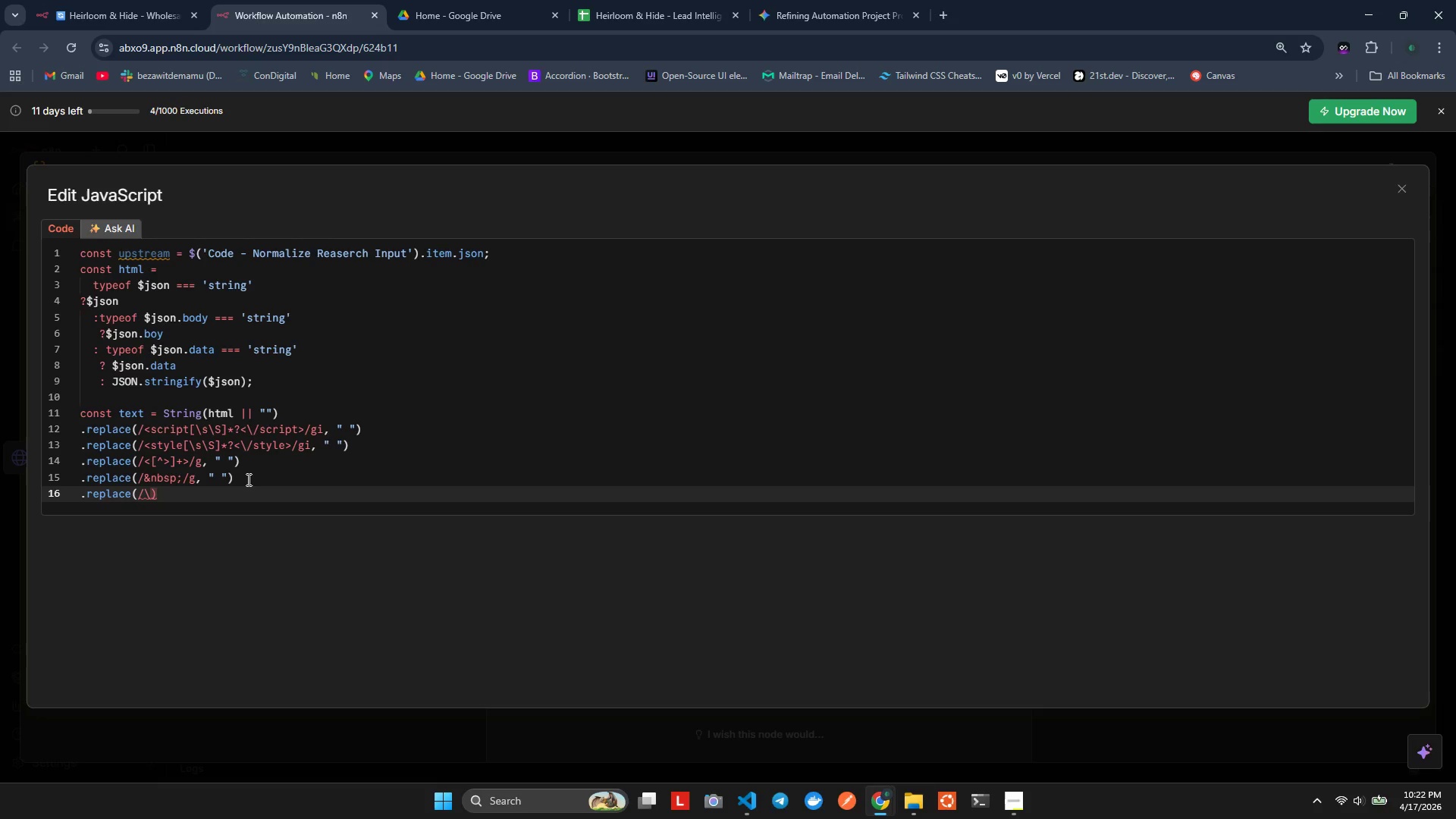 
key(S)
 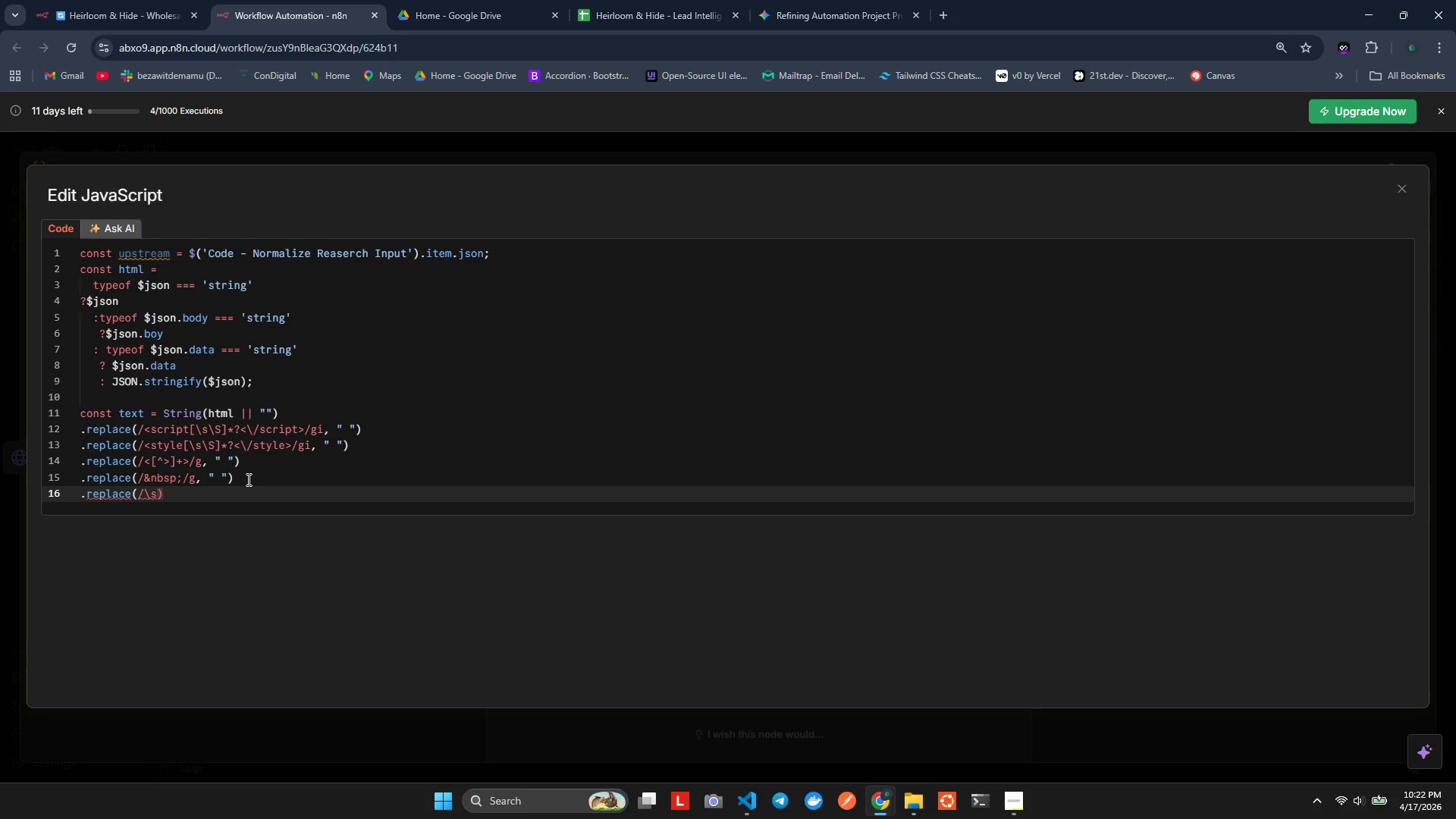 
key(Shift+ShiftLeft)
 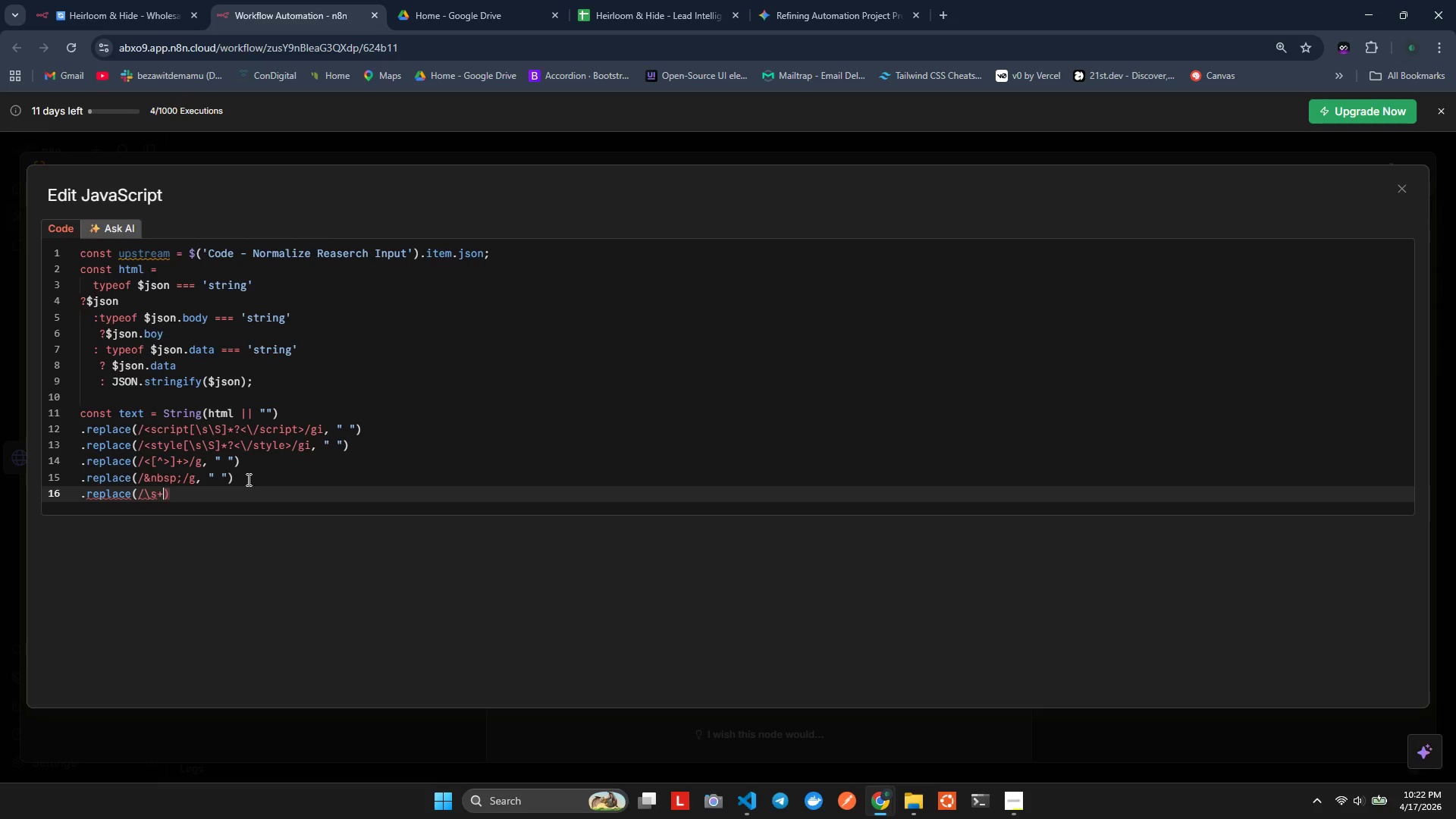 
key(Shift+Equal)
 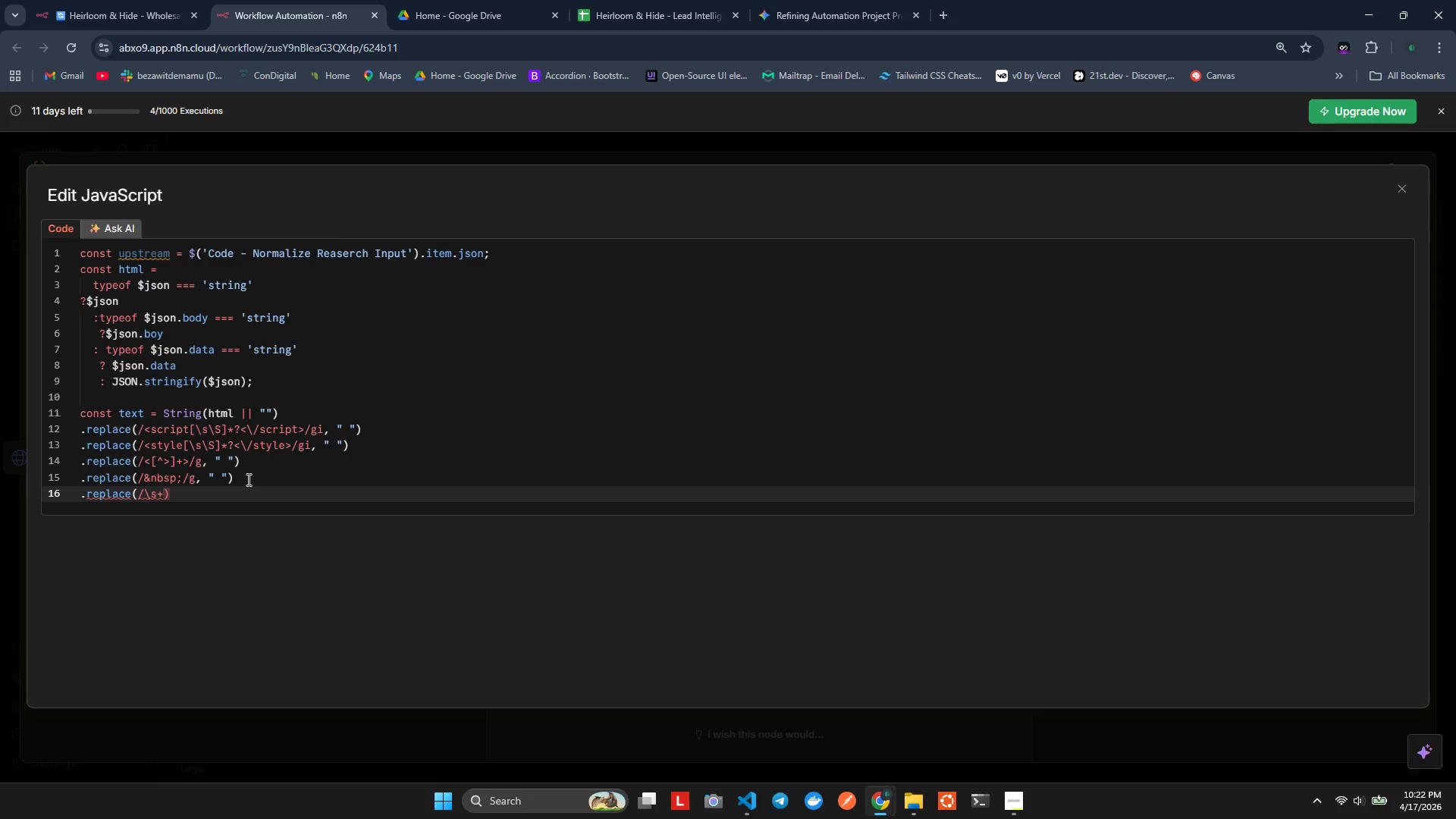 
key(Slash)
 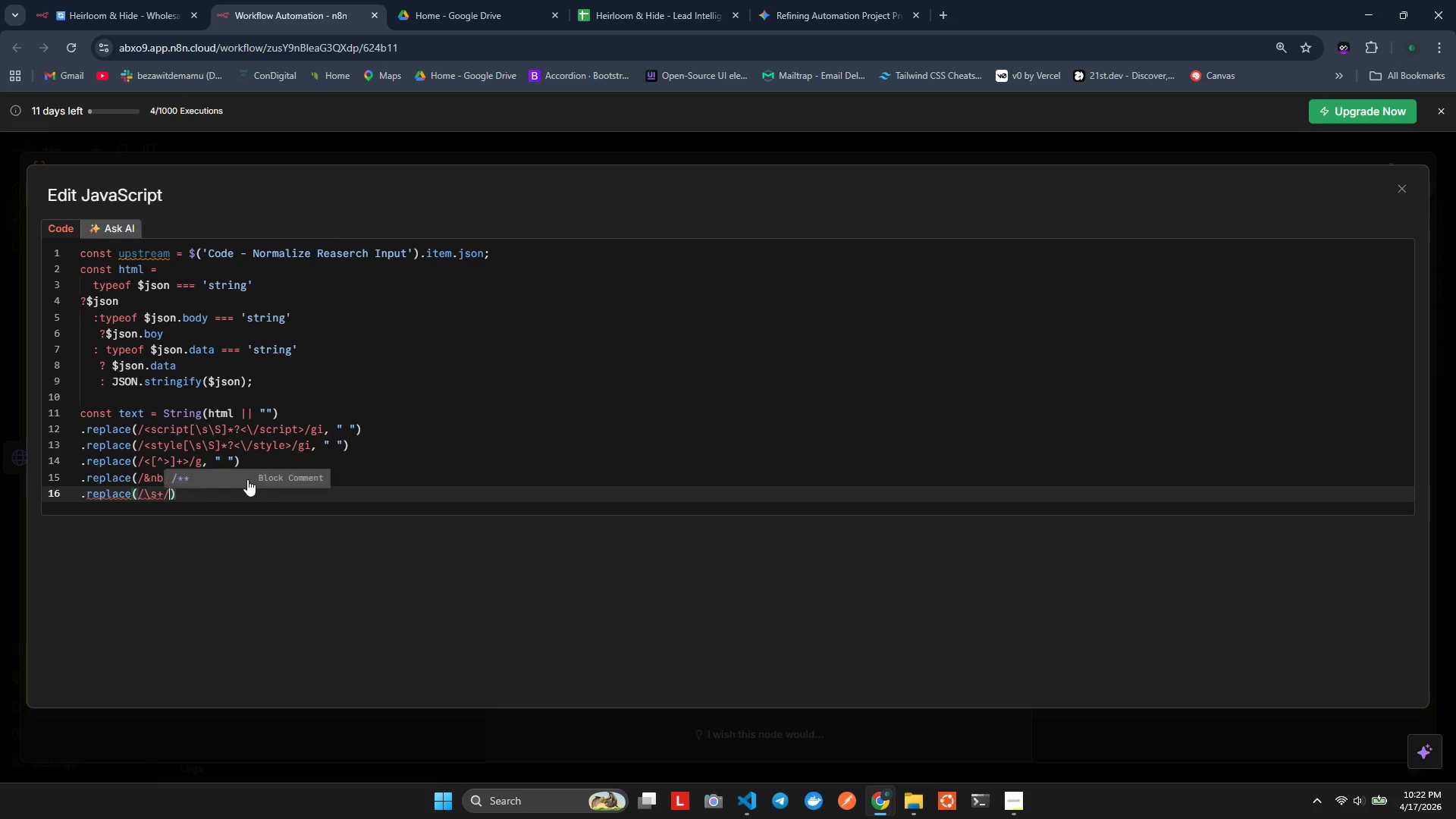 
key(G)
 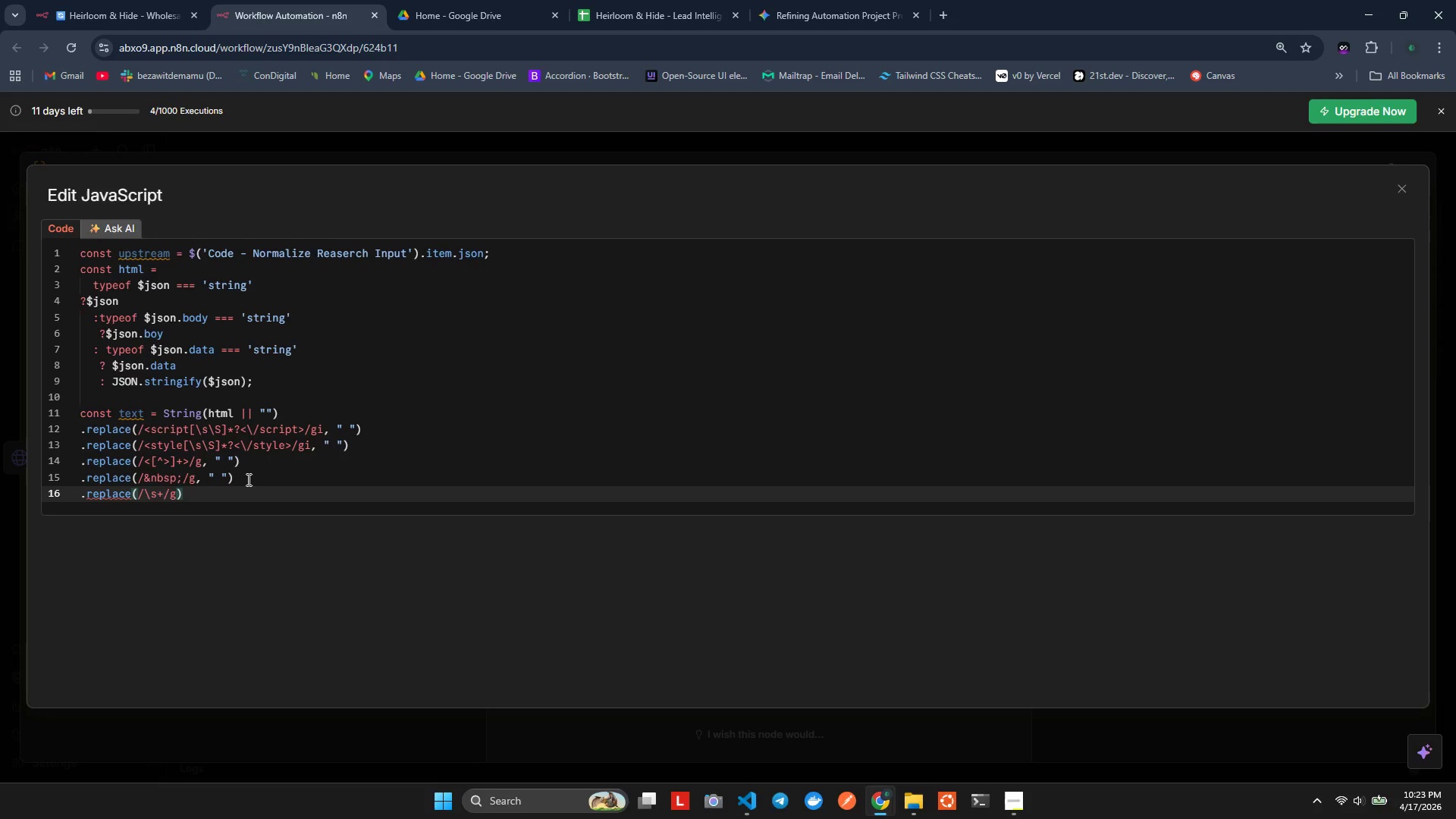 
key(Comma)
 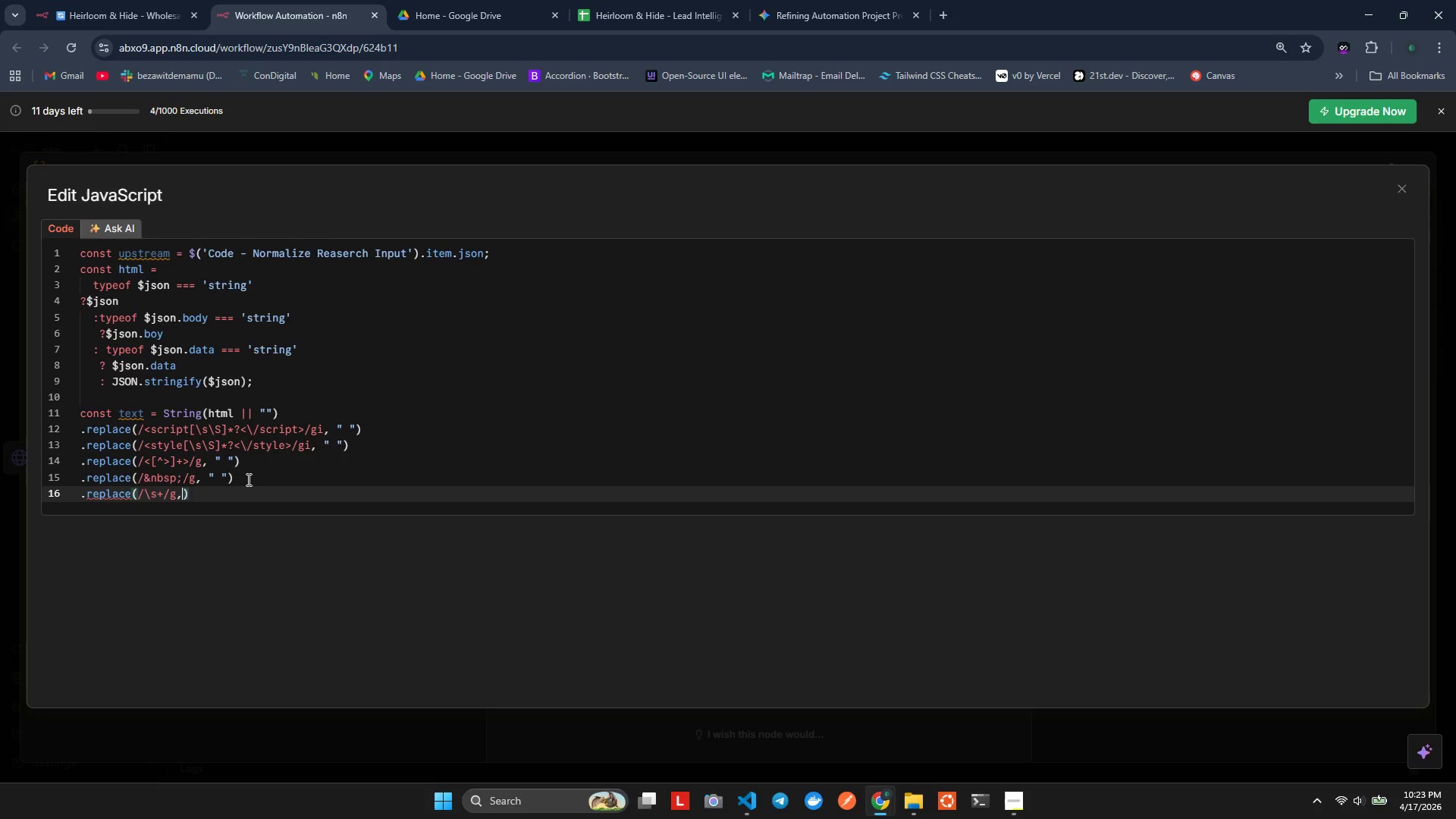 
key(Space)
 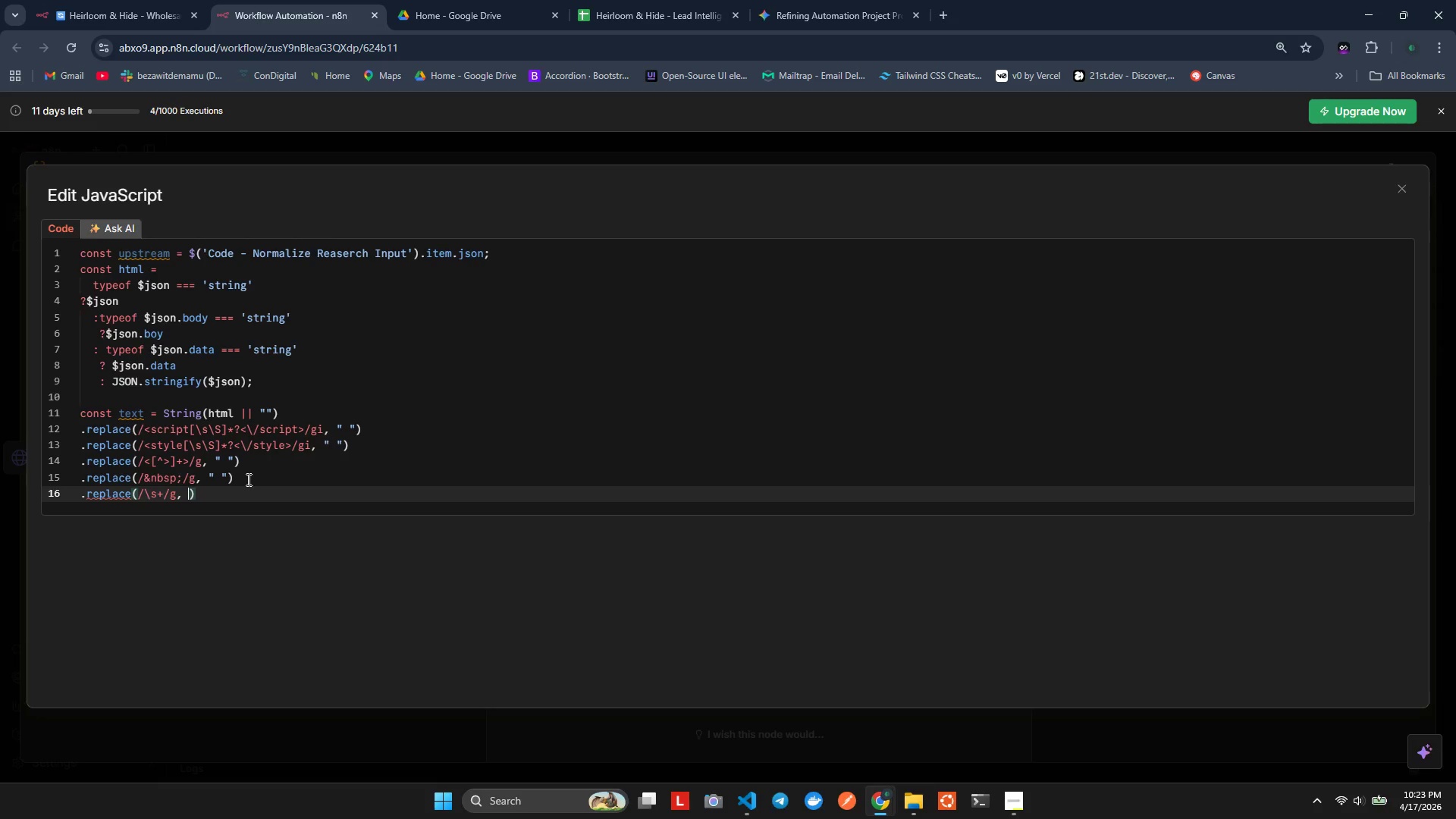 
key(Shift+ShiftLeft)
 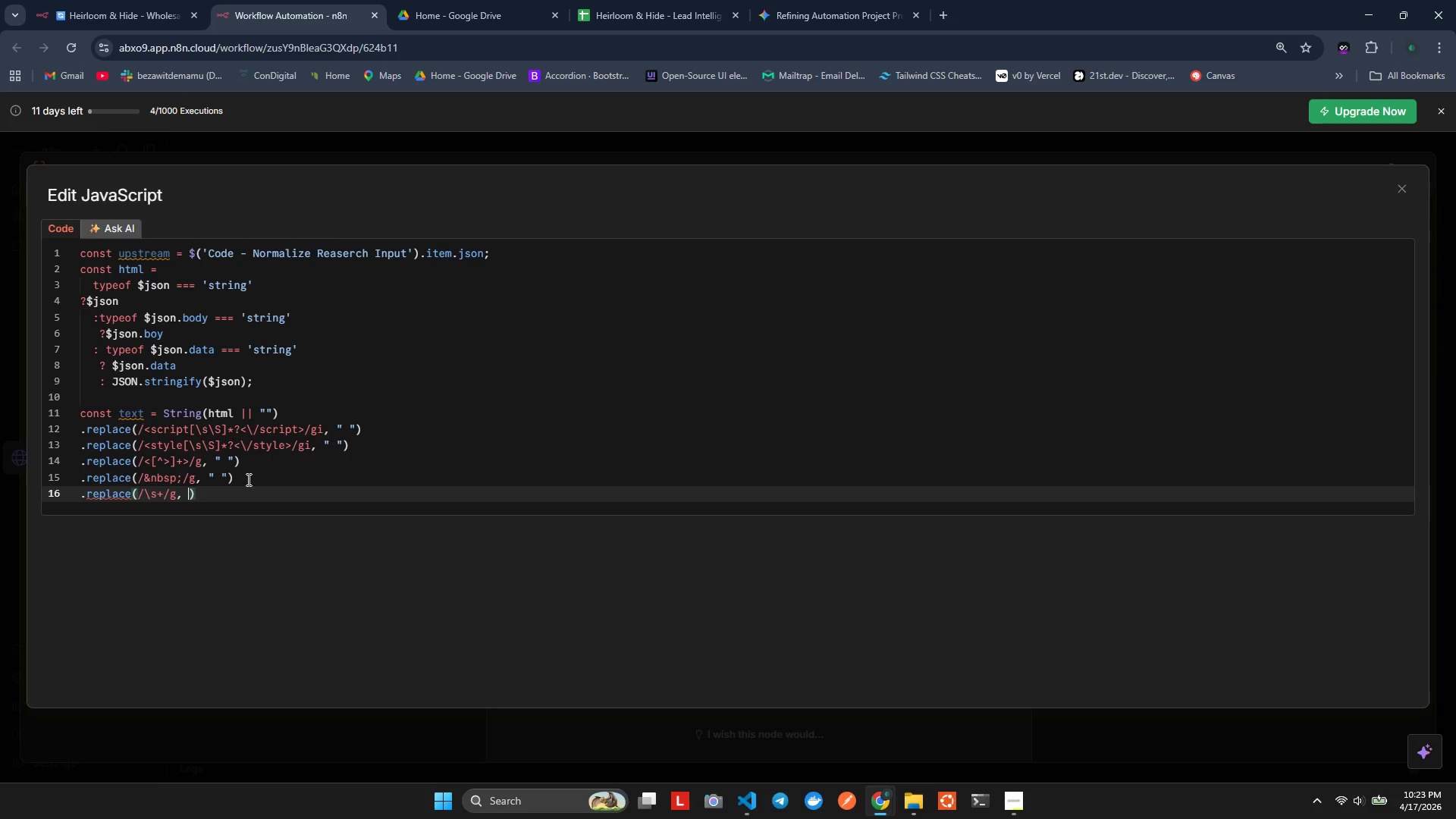 
key(Shift+Quote)
 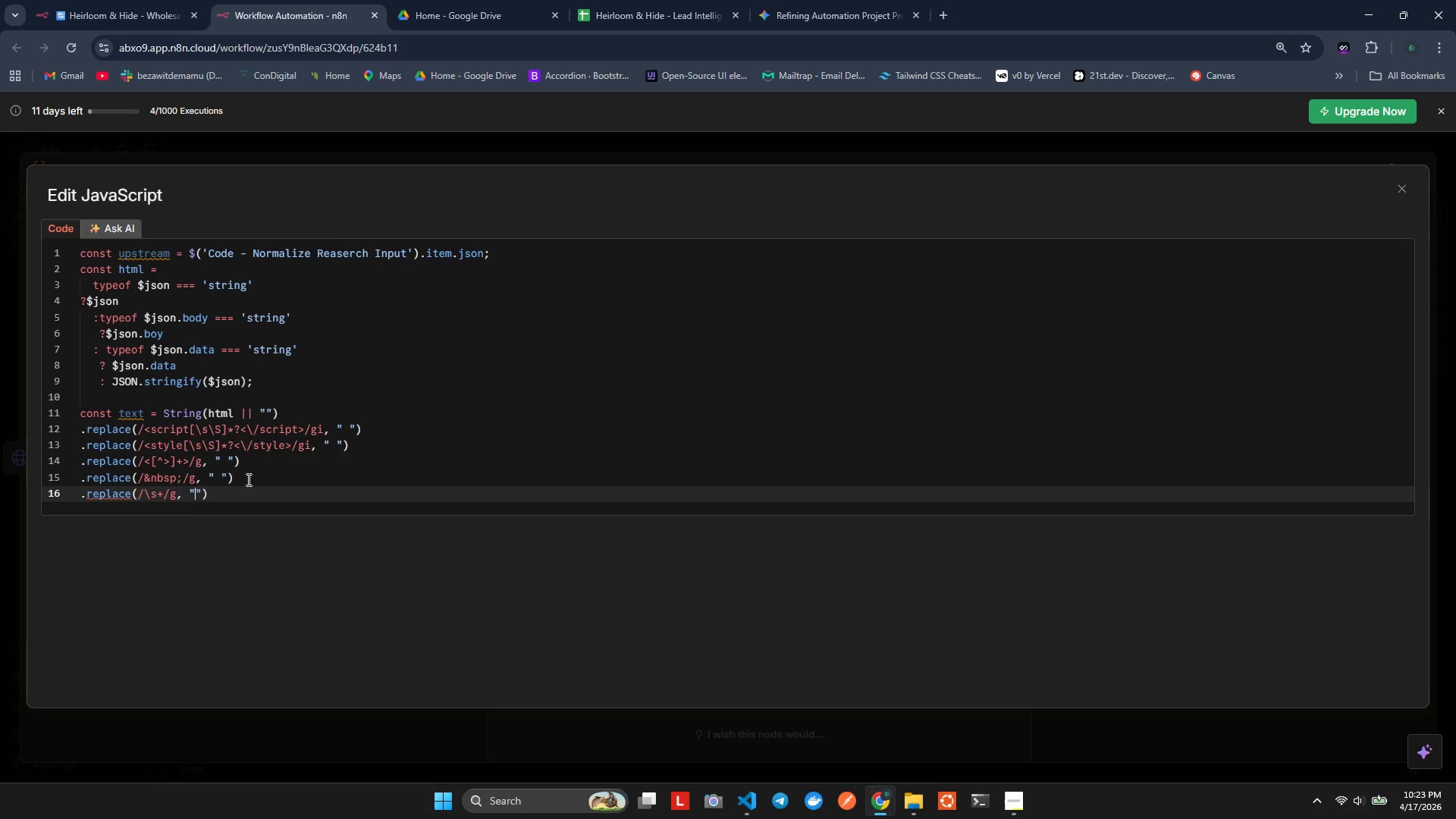 
key(Space)
 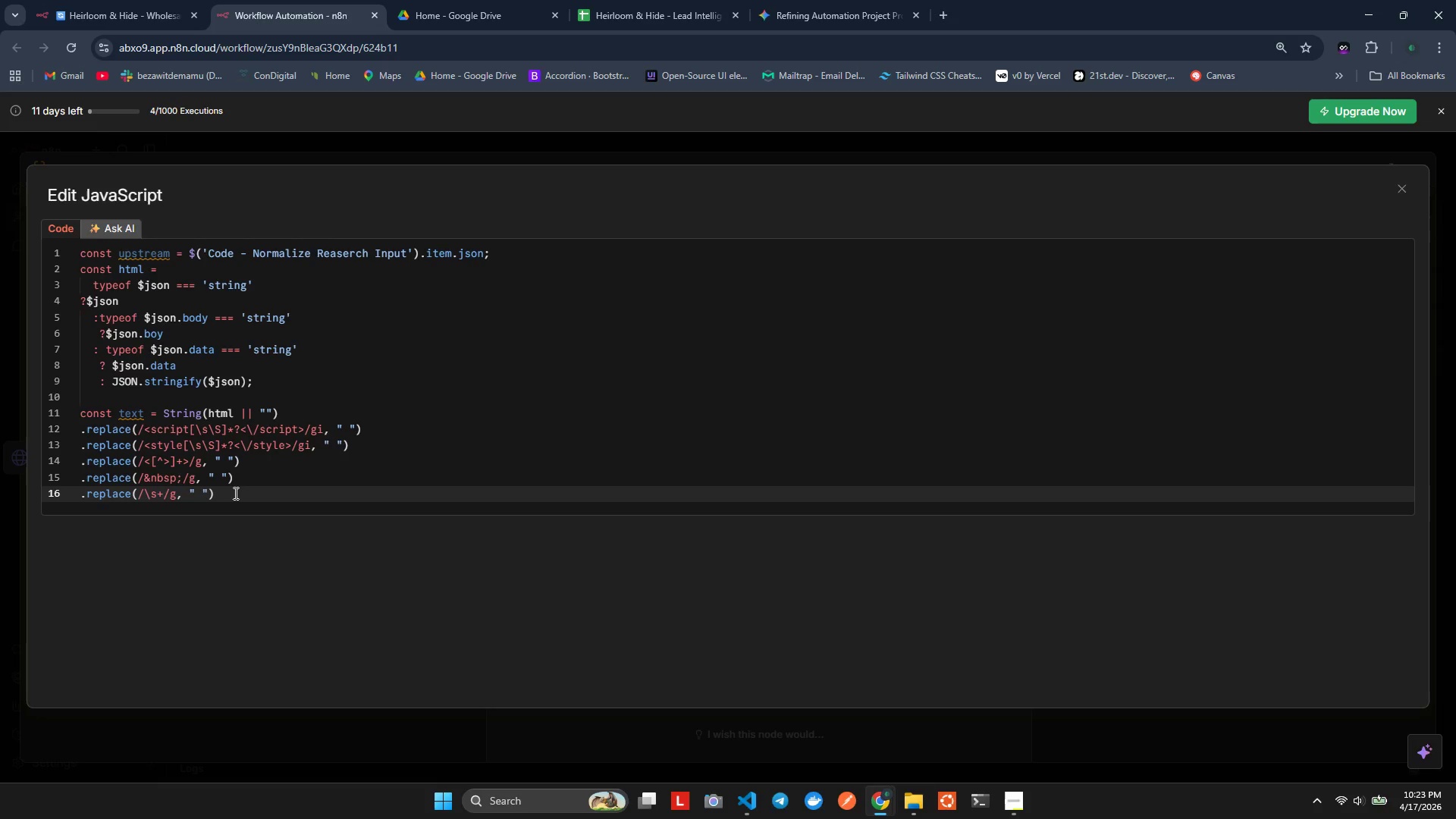 
left_click([237, 493])
 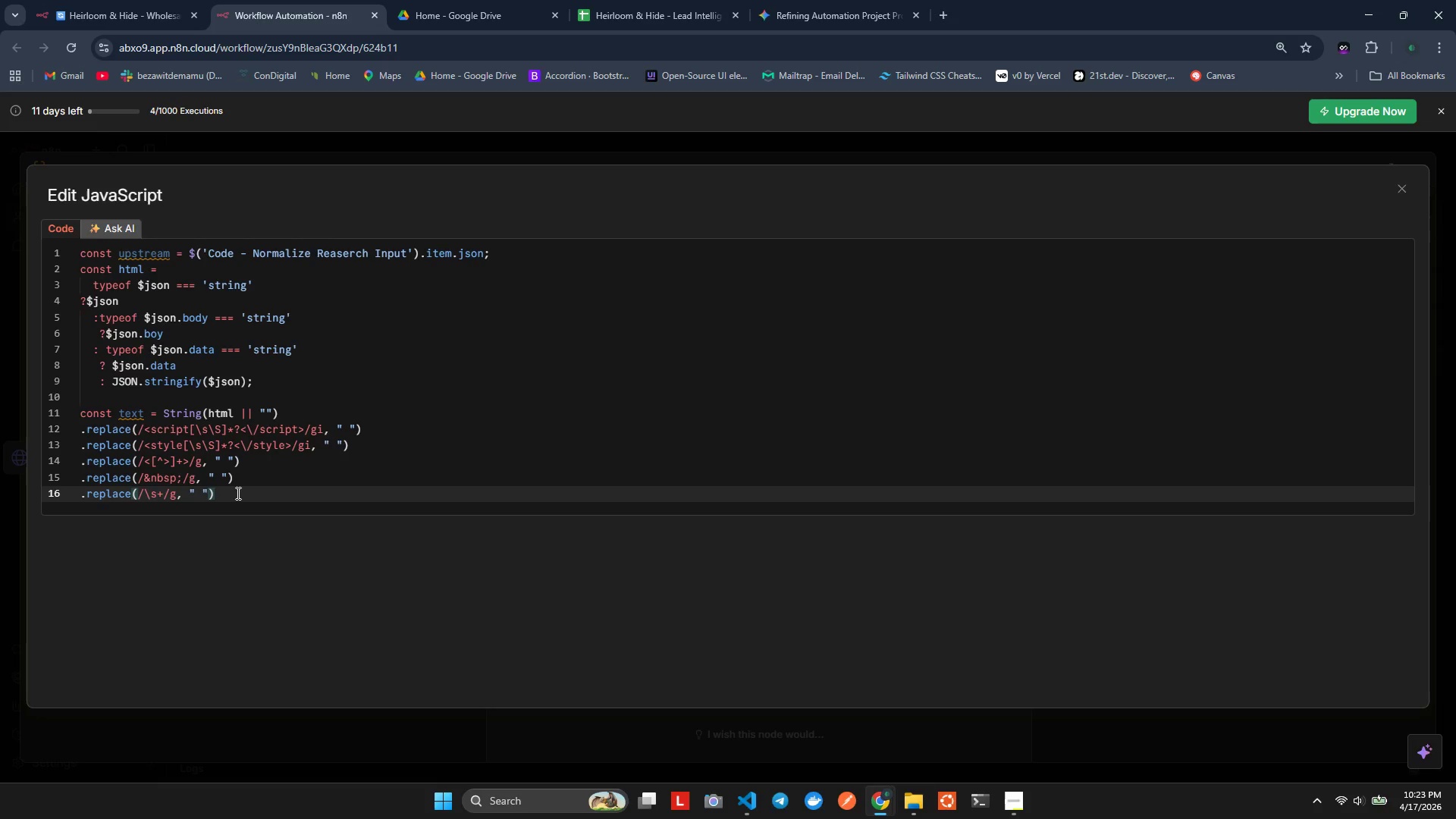 
key(Enter)
 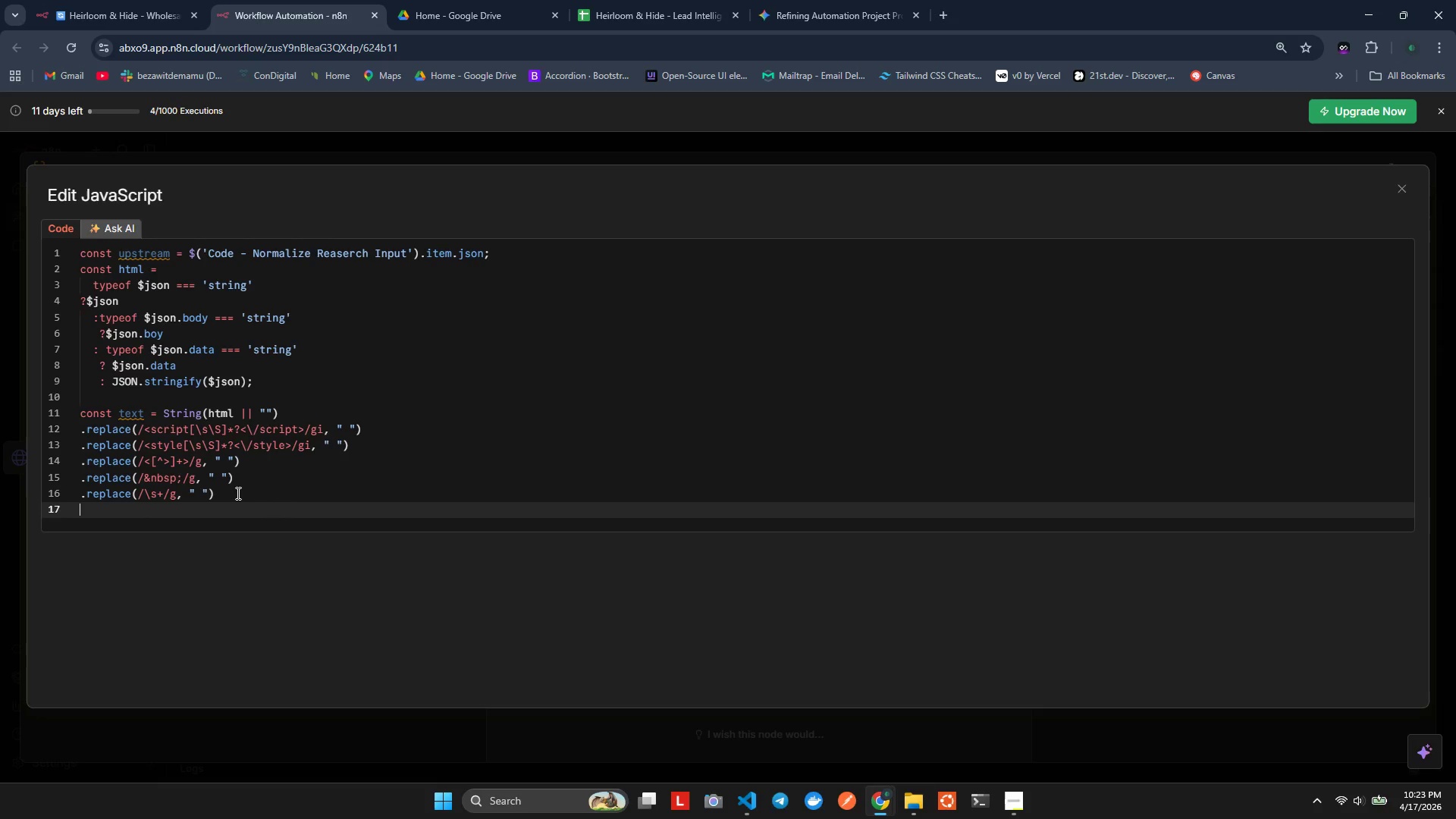 
type(.trim)
 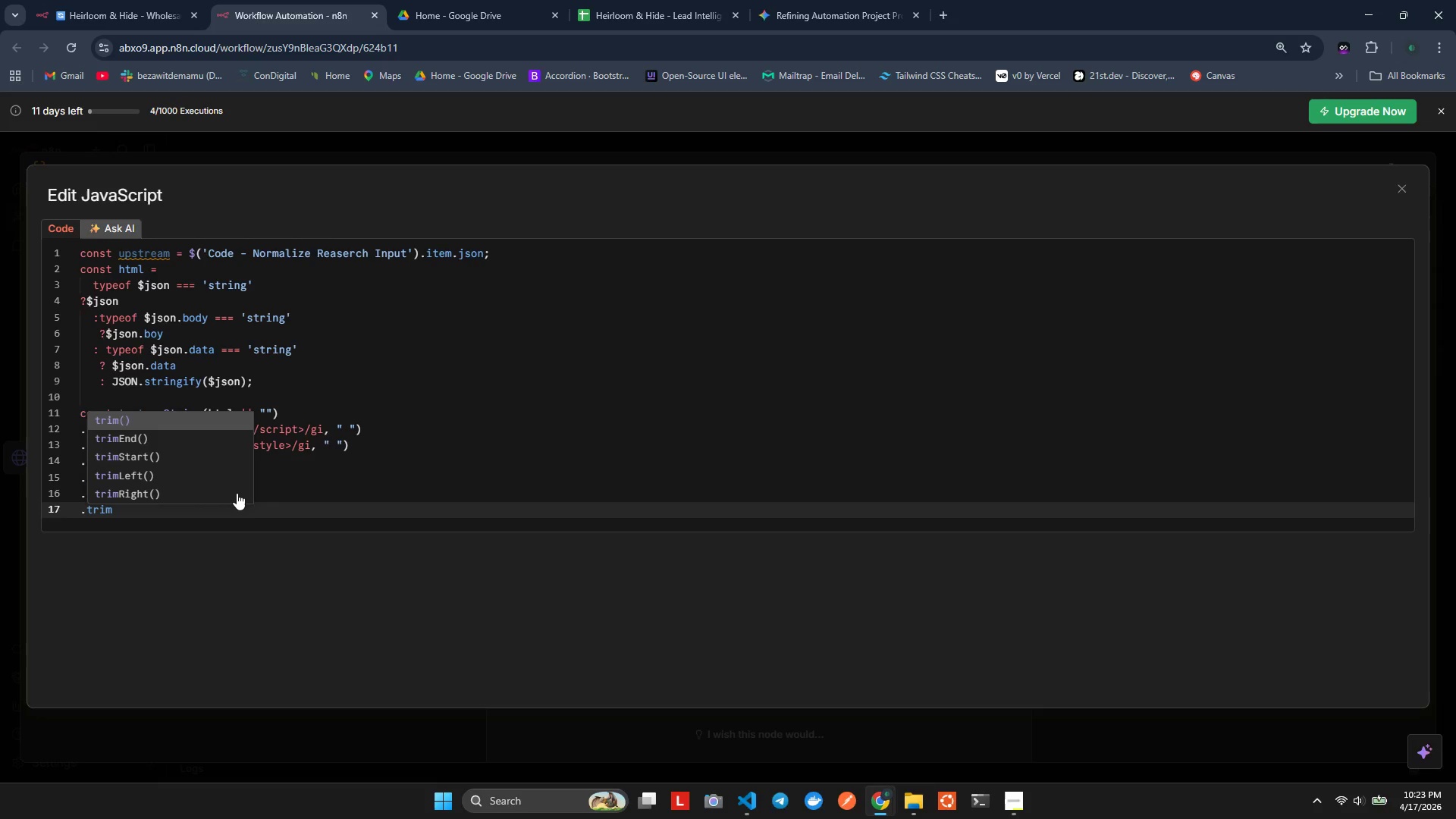 
key(Enter)
 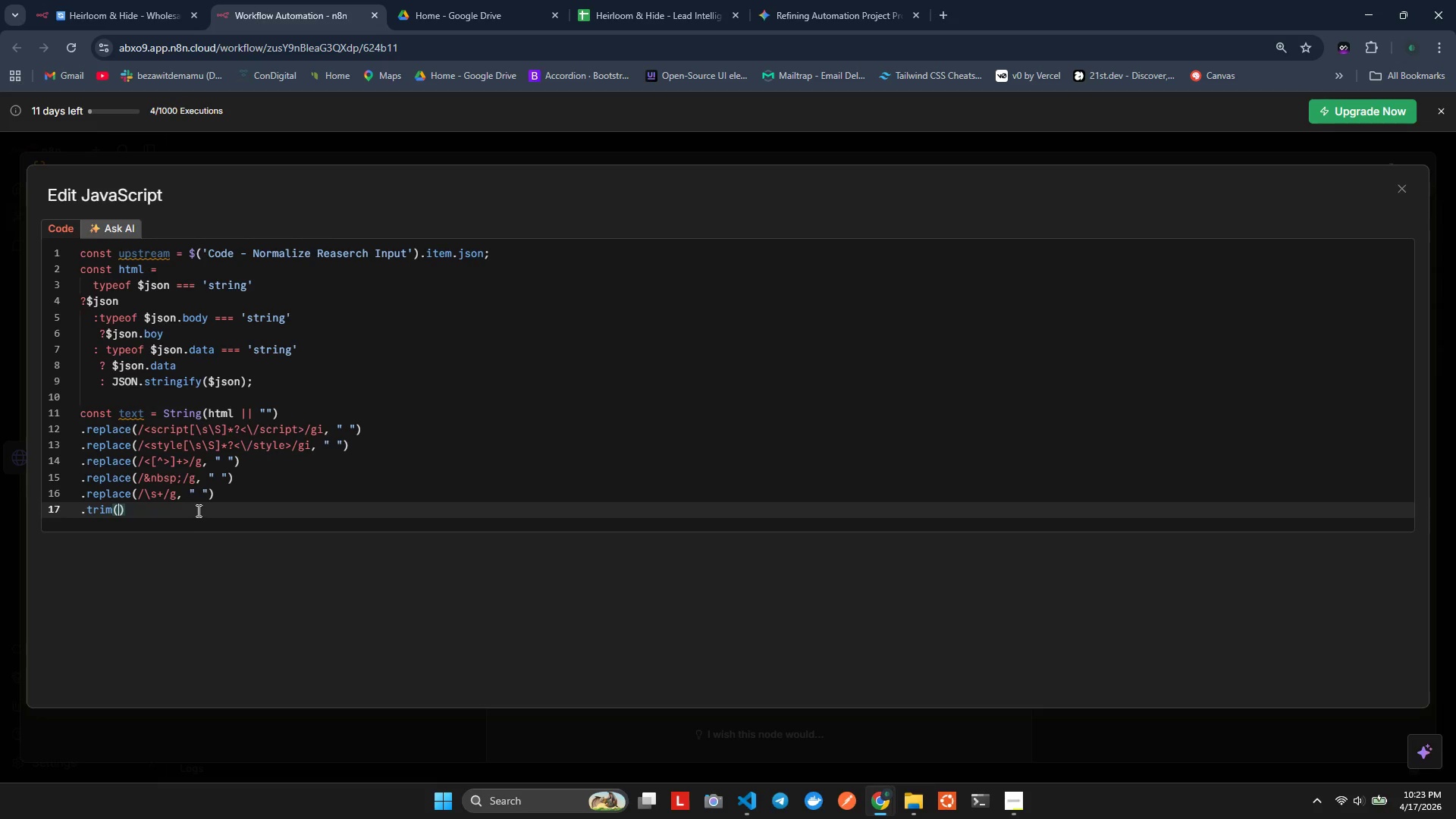 
left_click([189, 509])
 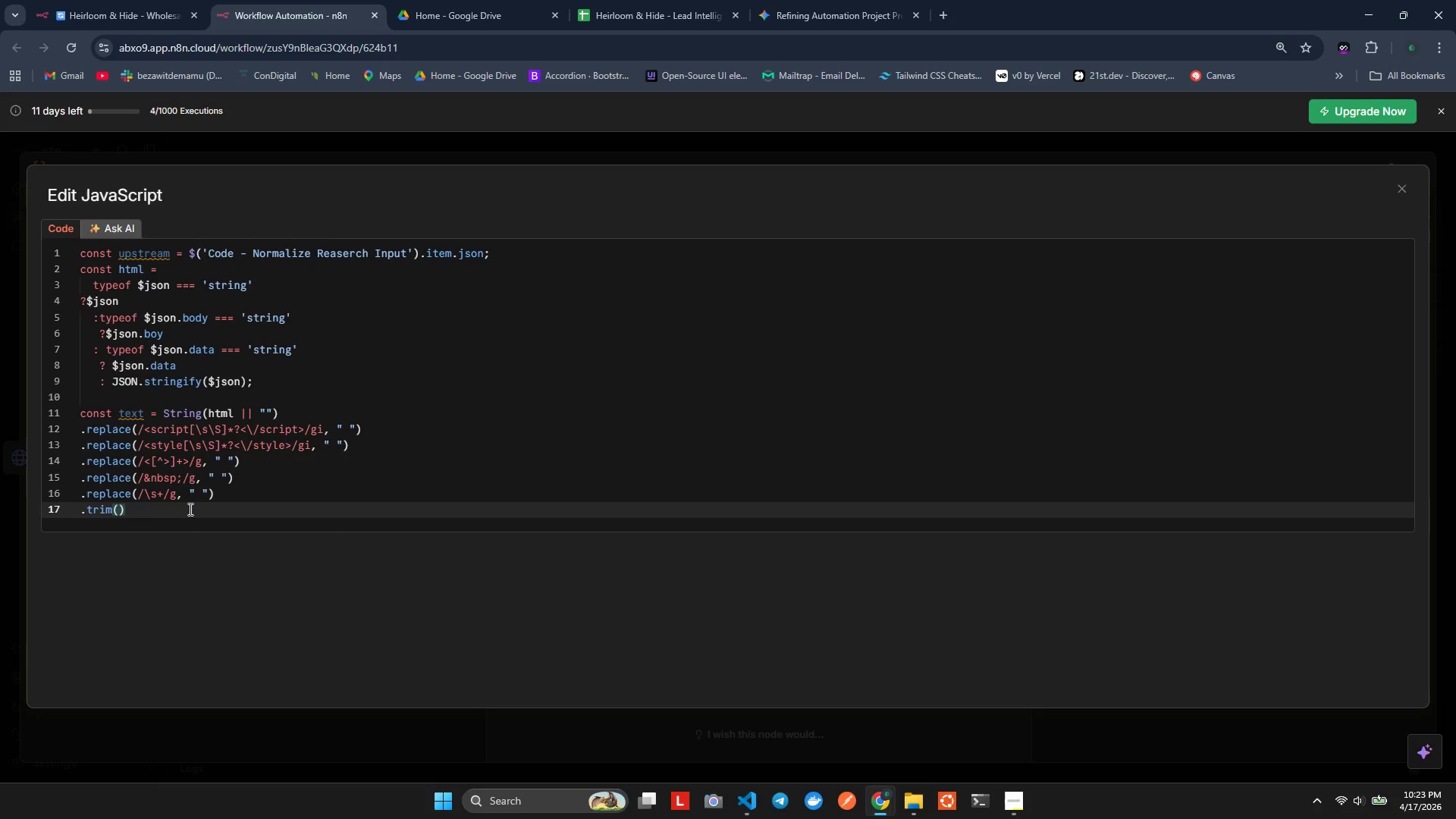 
key(Enter)
 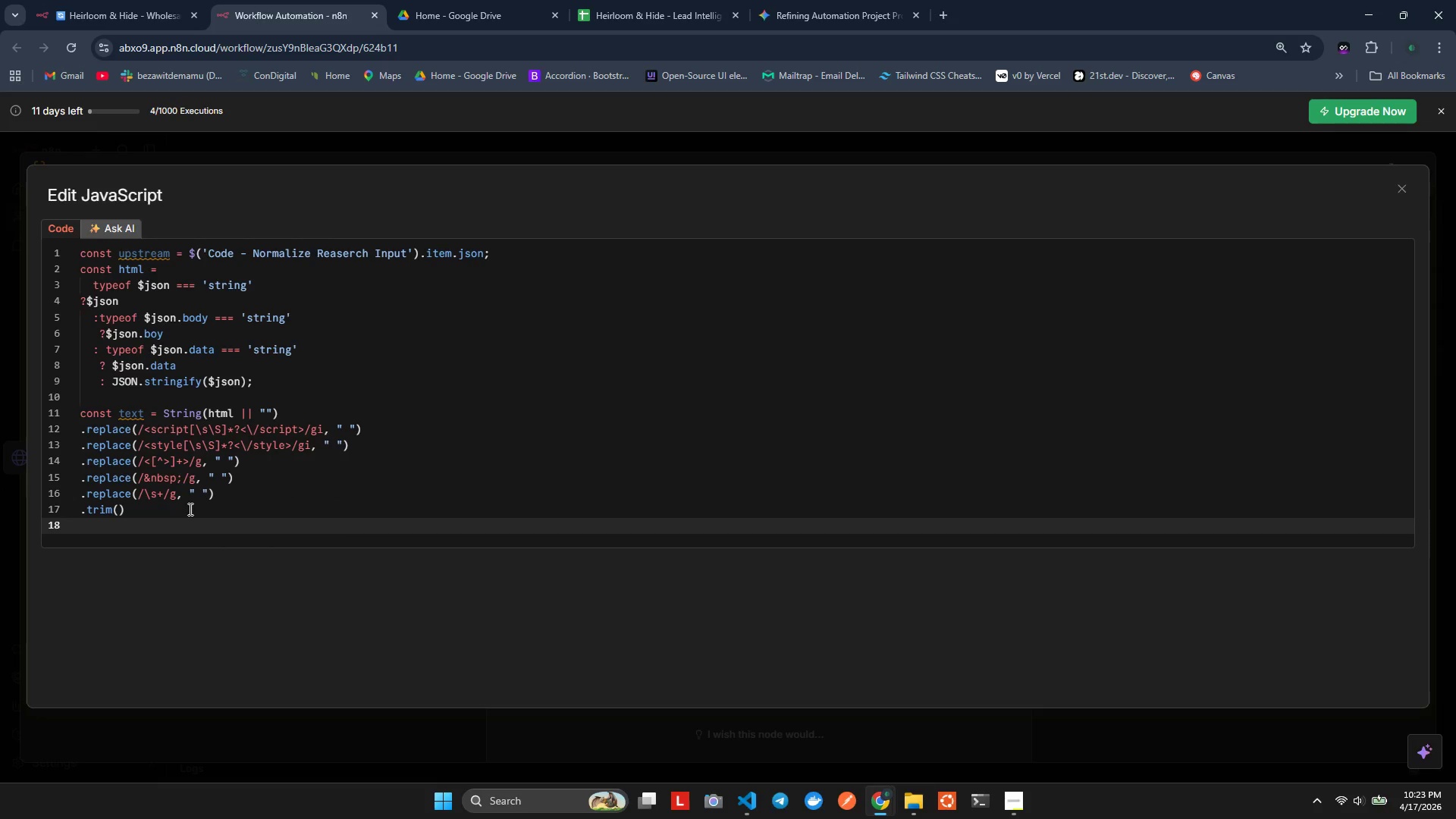 
type(.slice(0,7000)
 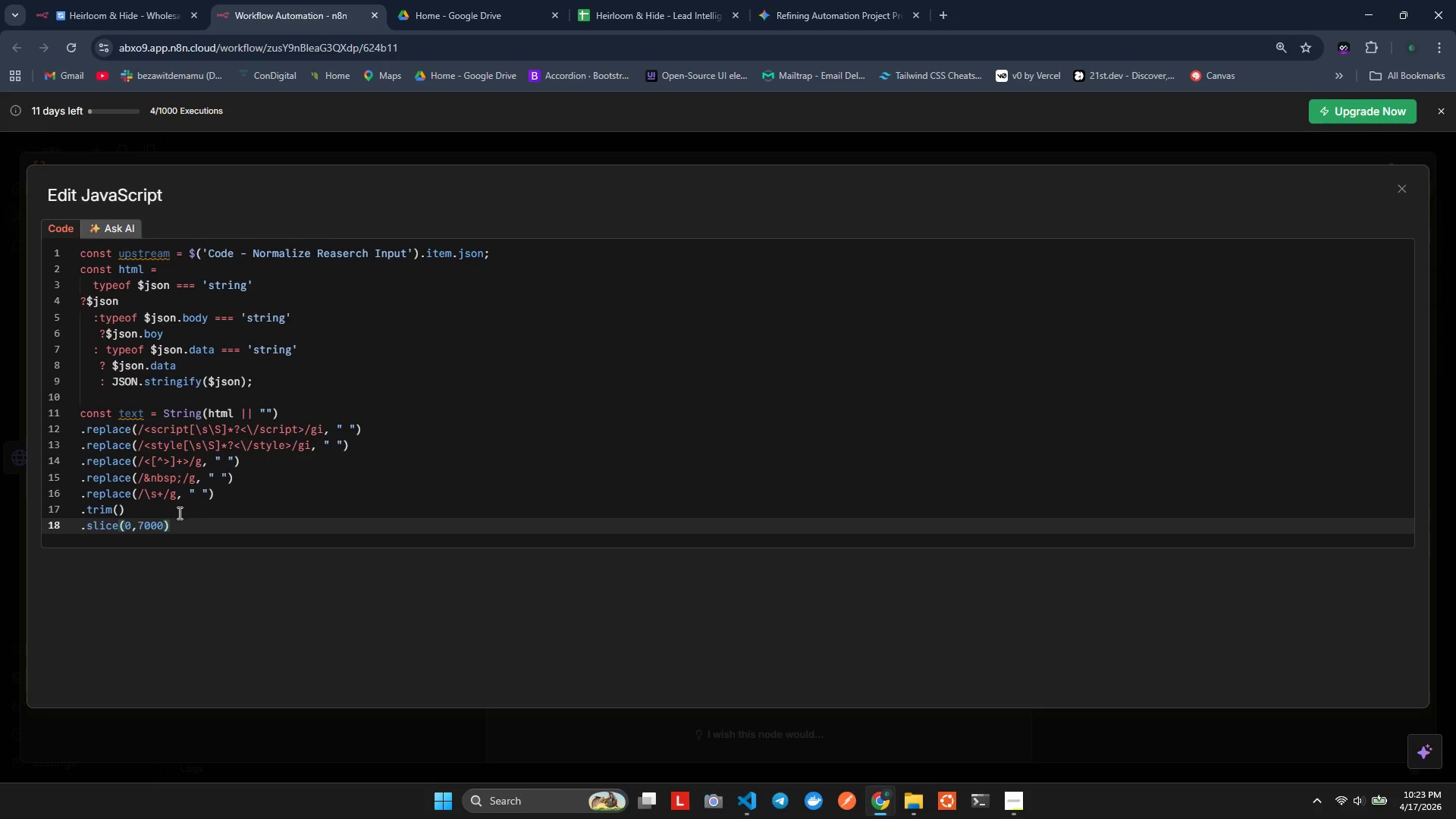 
left_click([188, 524])
 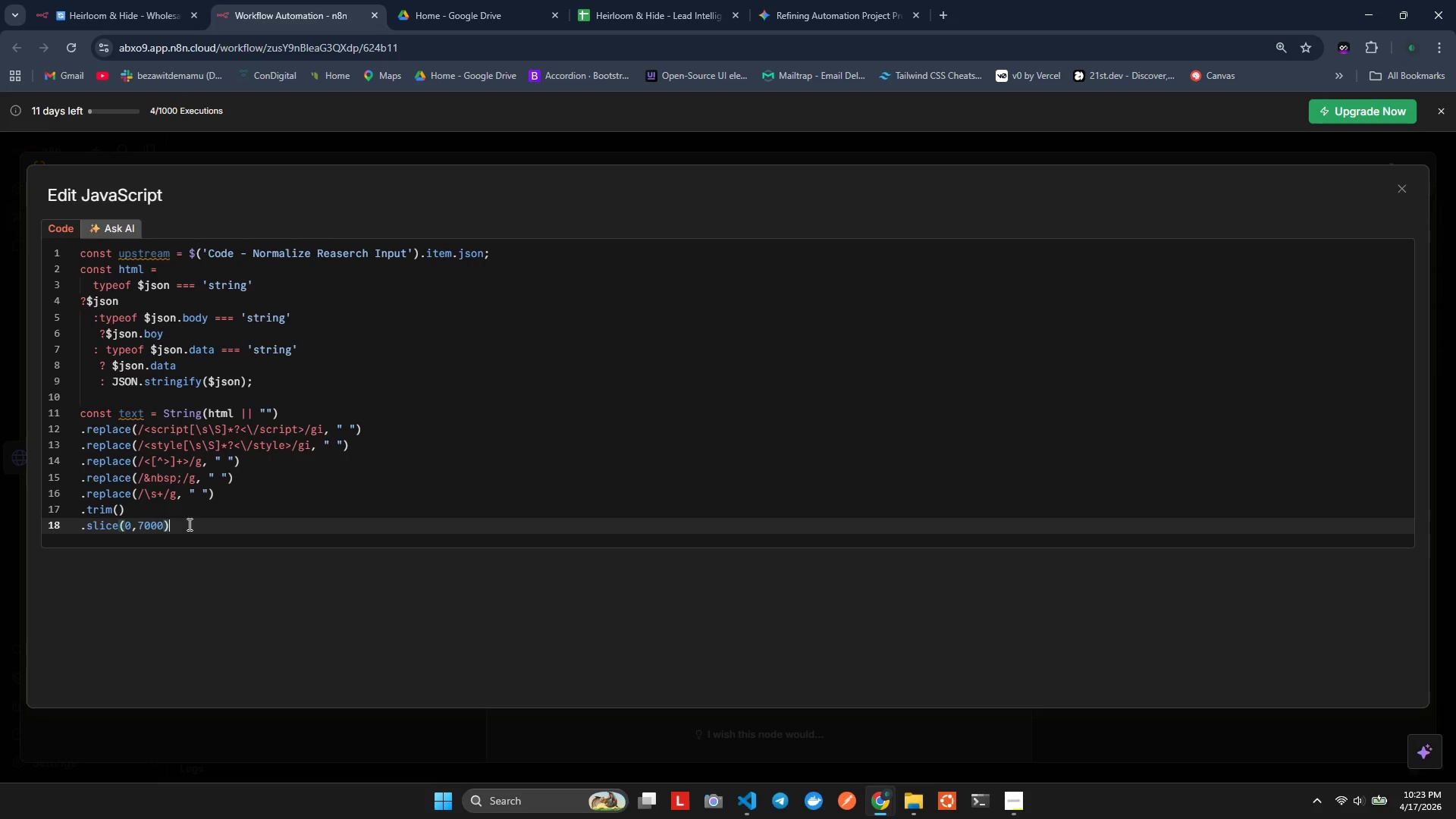 
key(Semicolon)
 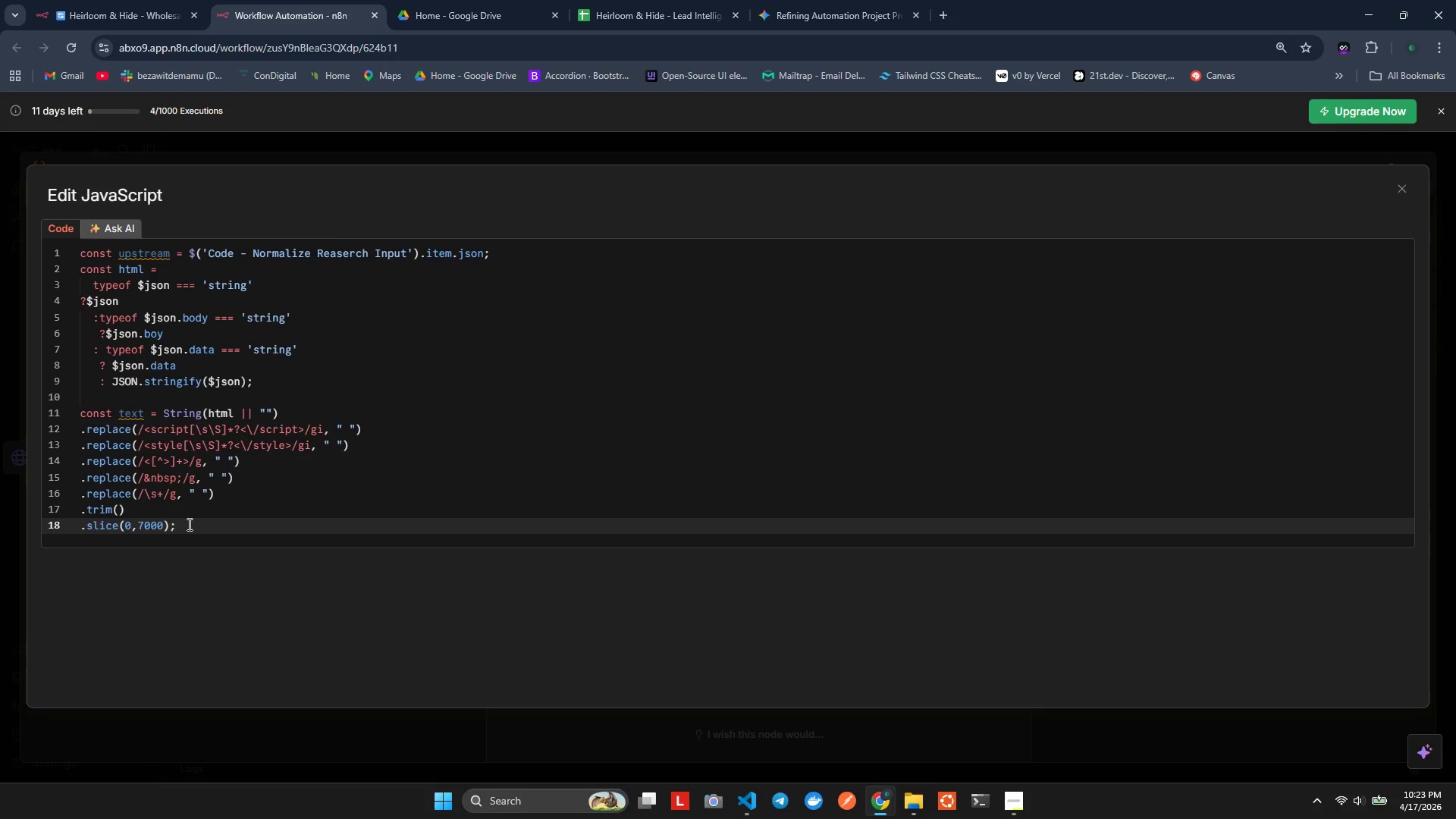 
key(Enter)
 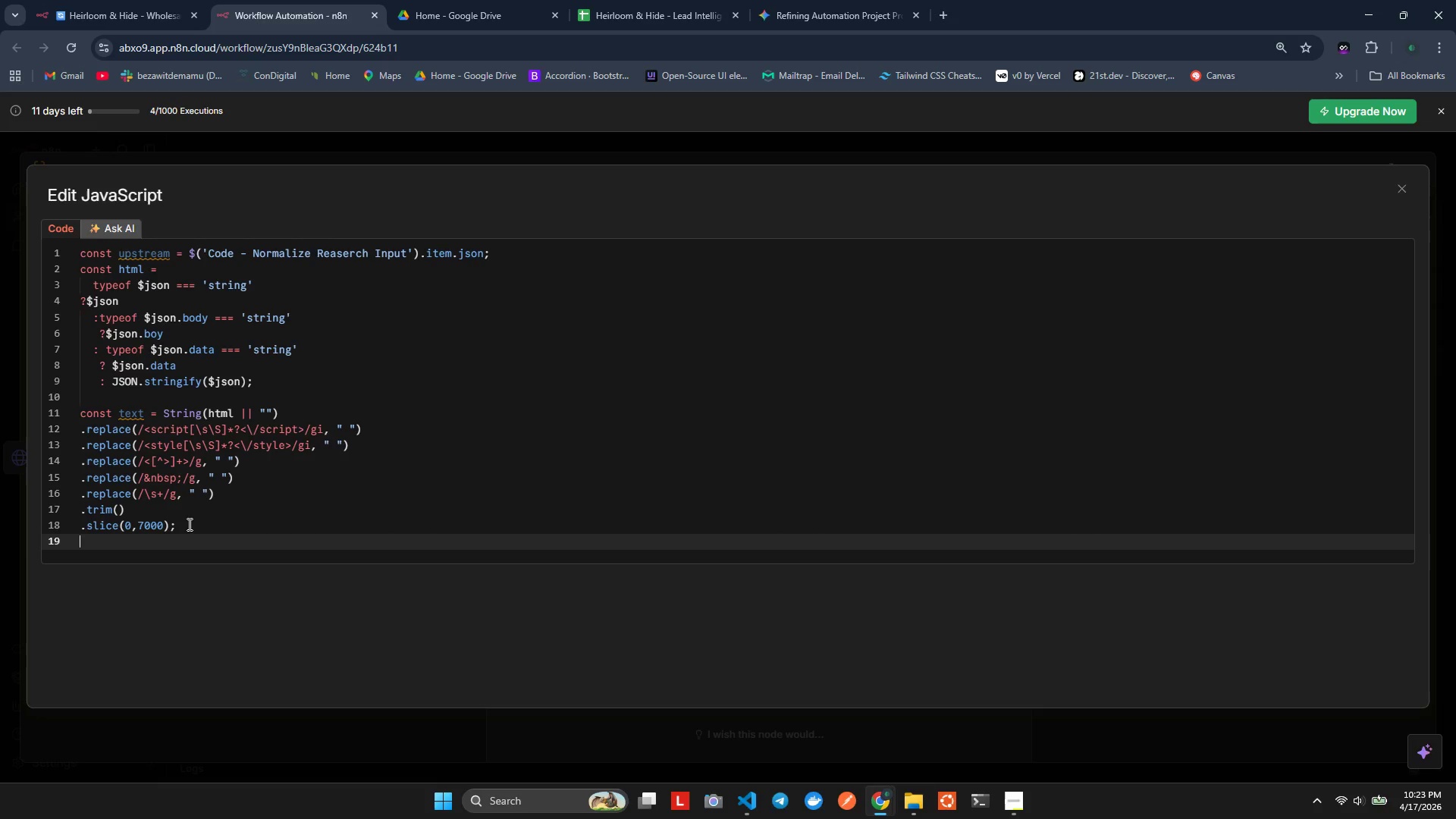 
key(Enter)
 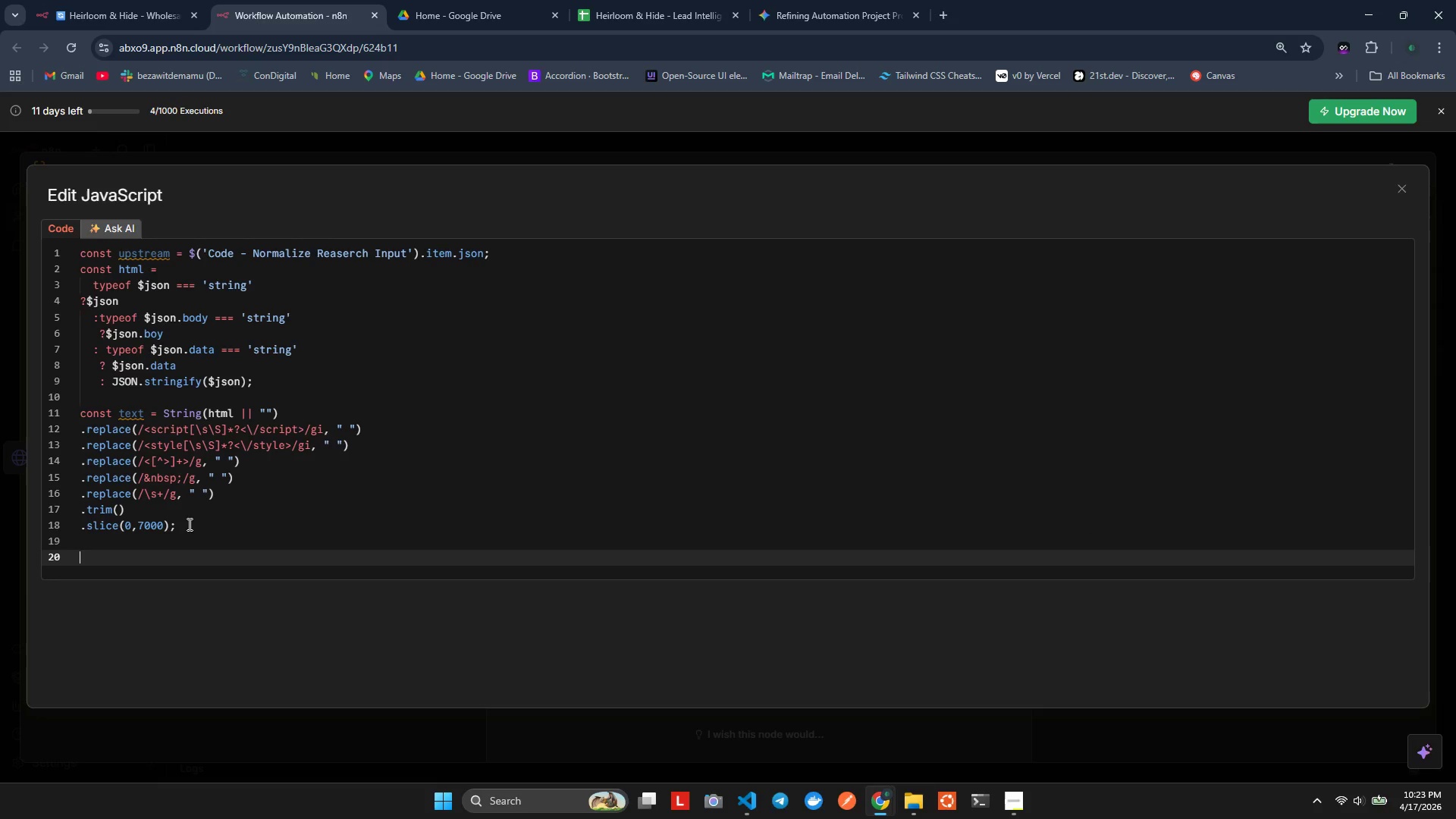 
type(return )
 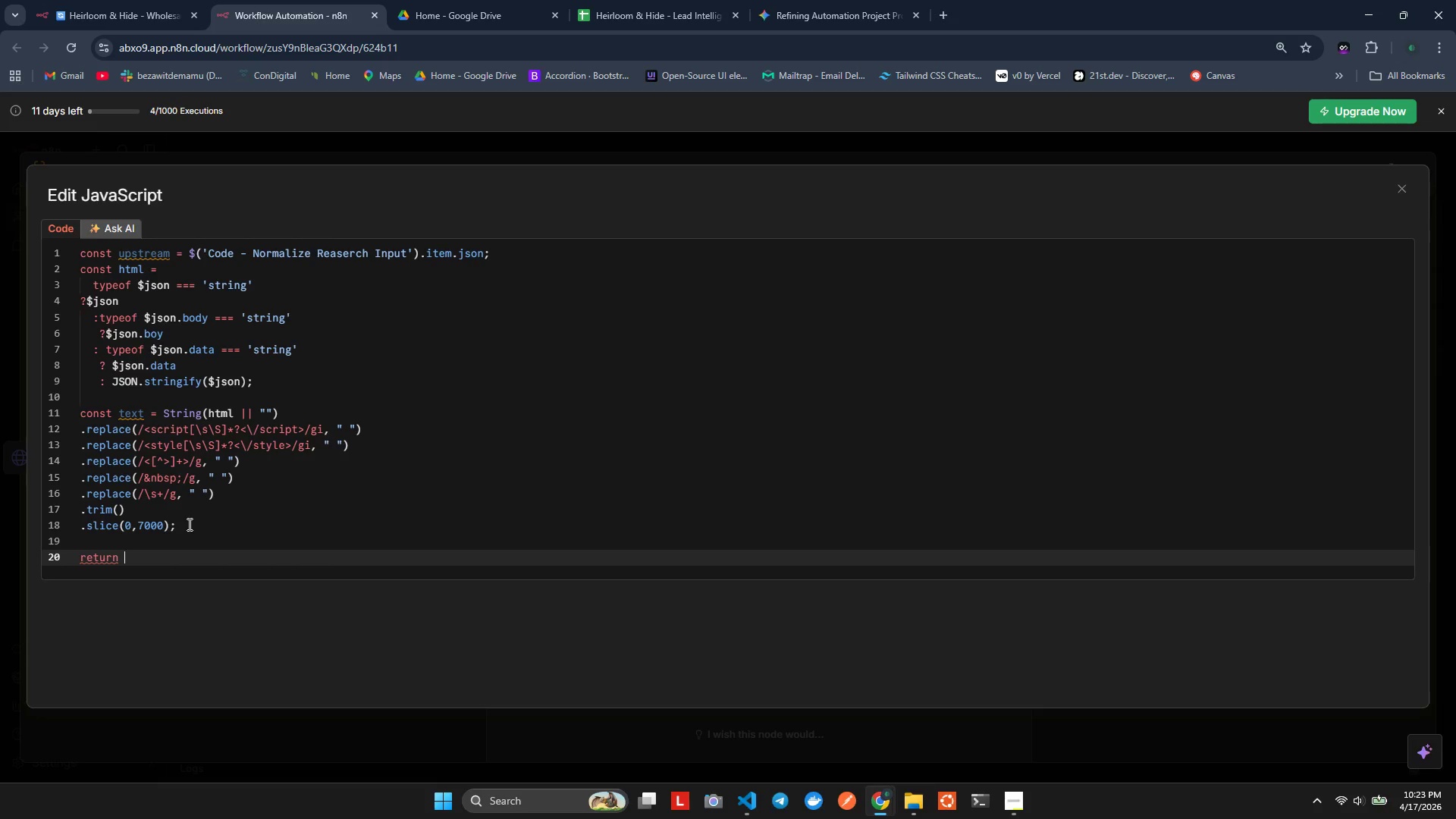 
key(BracketLeft)
 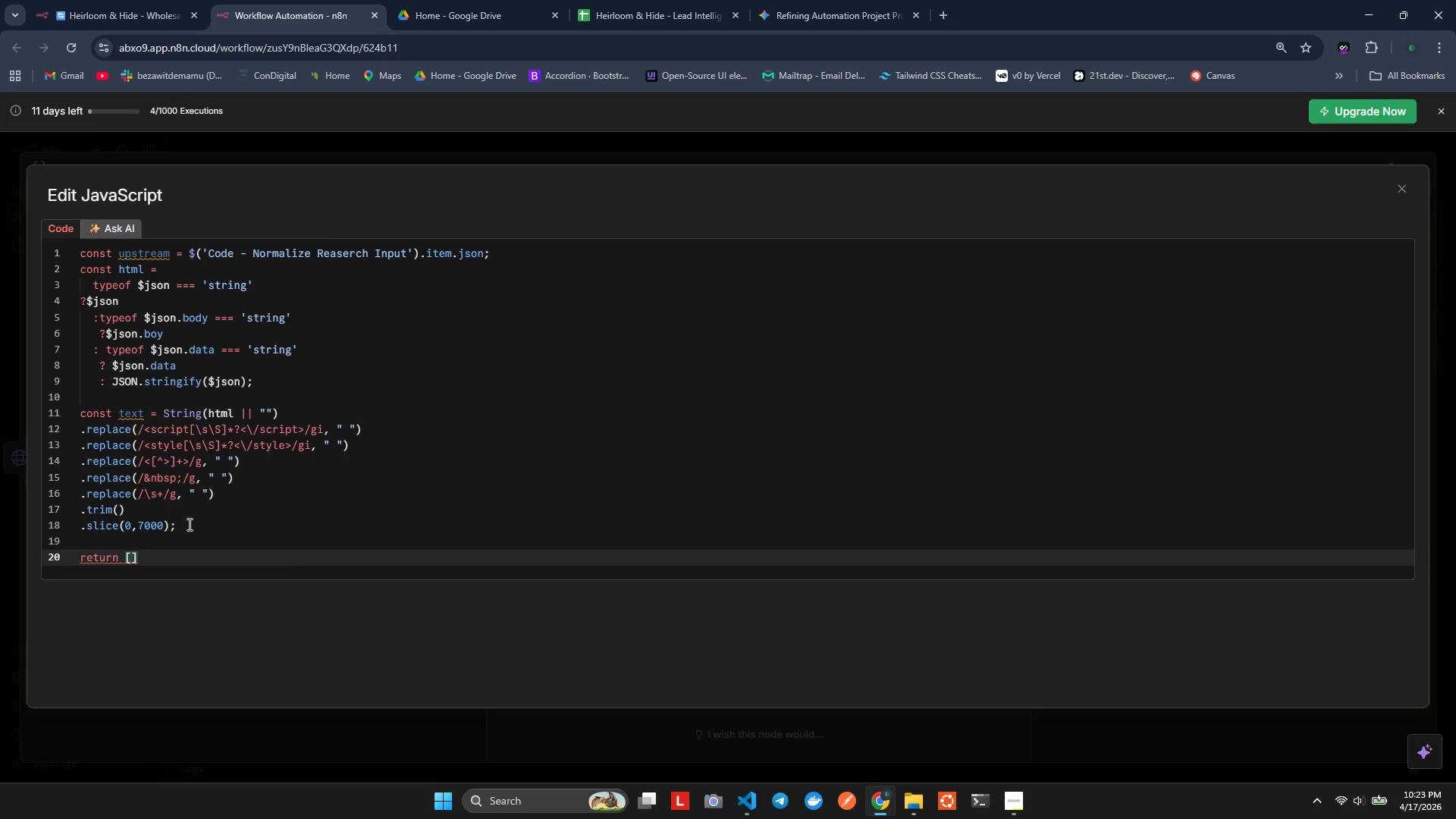 
key(Enter)
 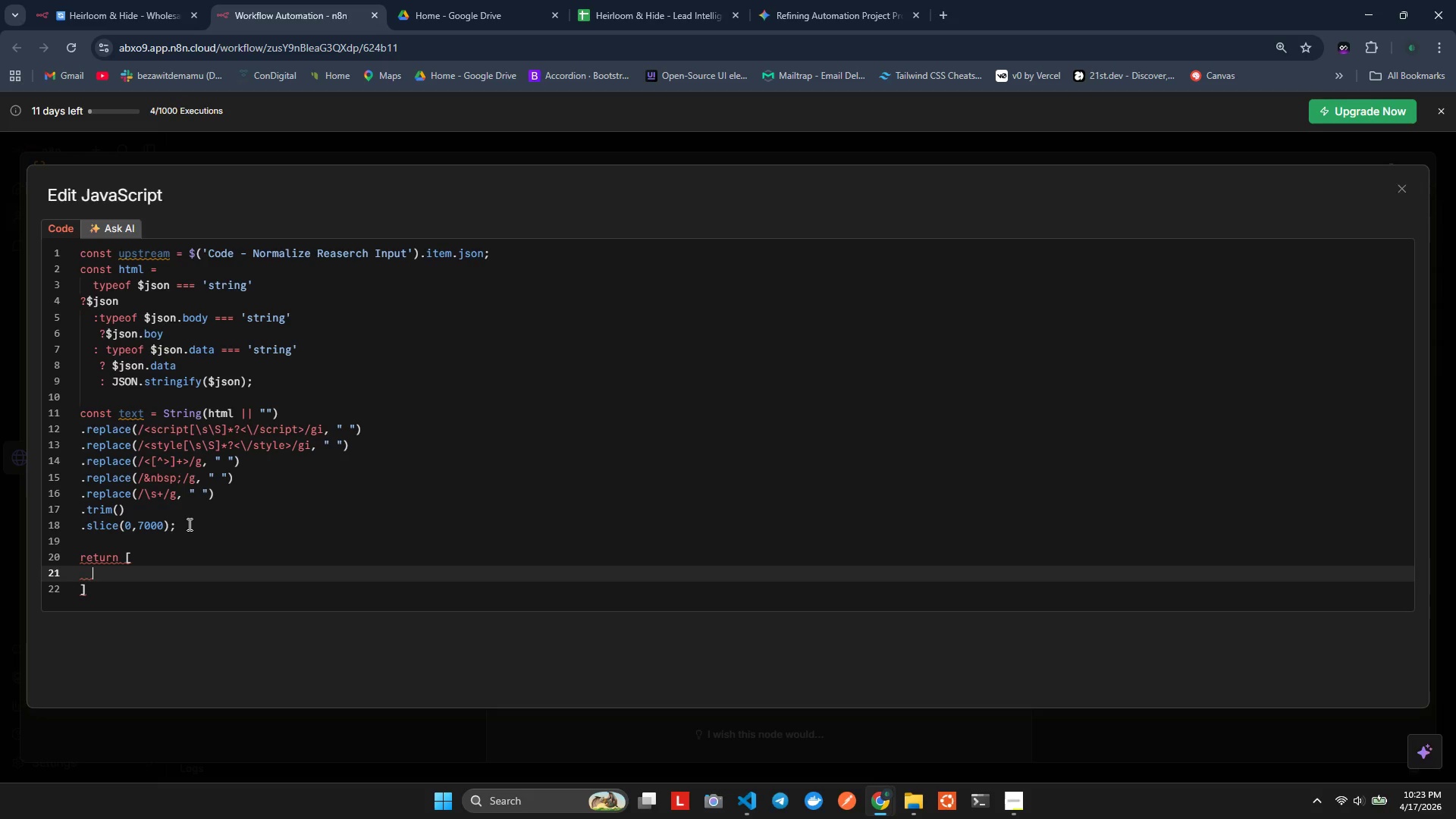 
key(Shift+ShiftLeft)
 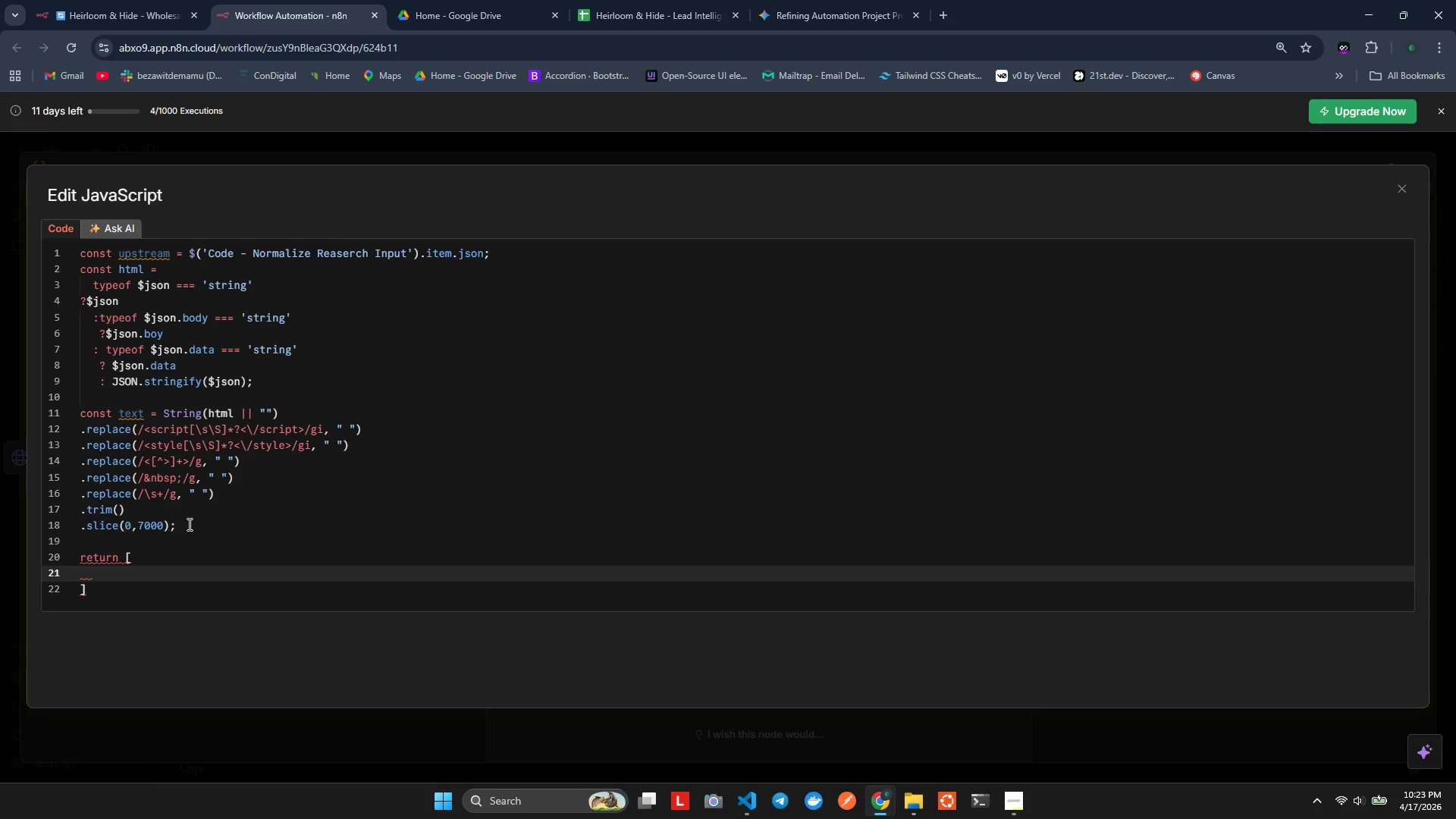 
key(Shift+BracketLeft)
 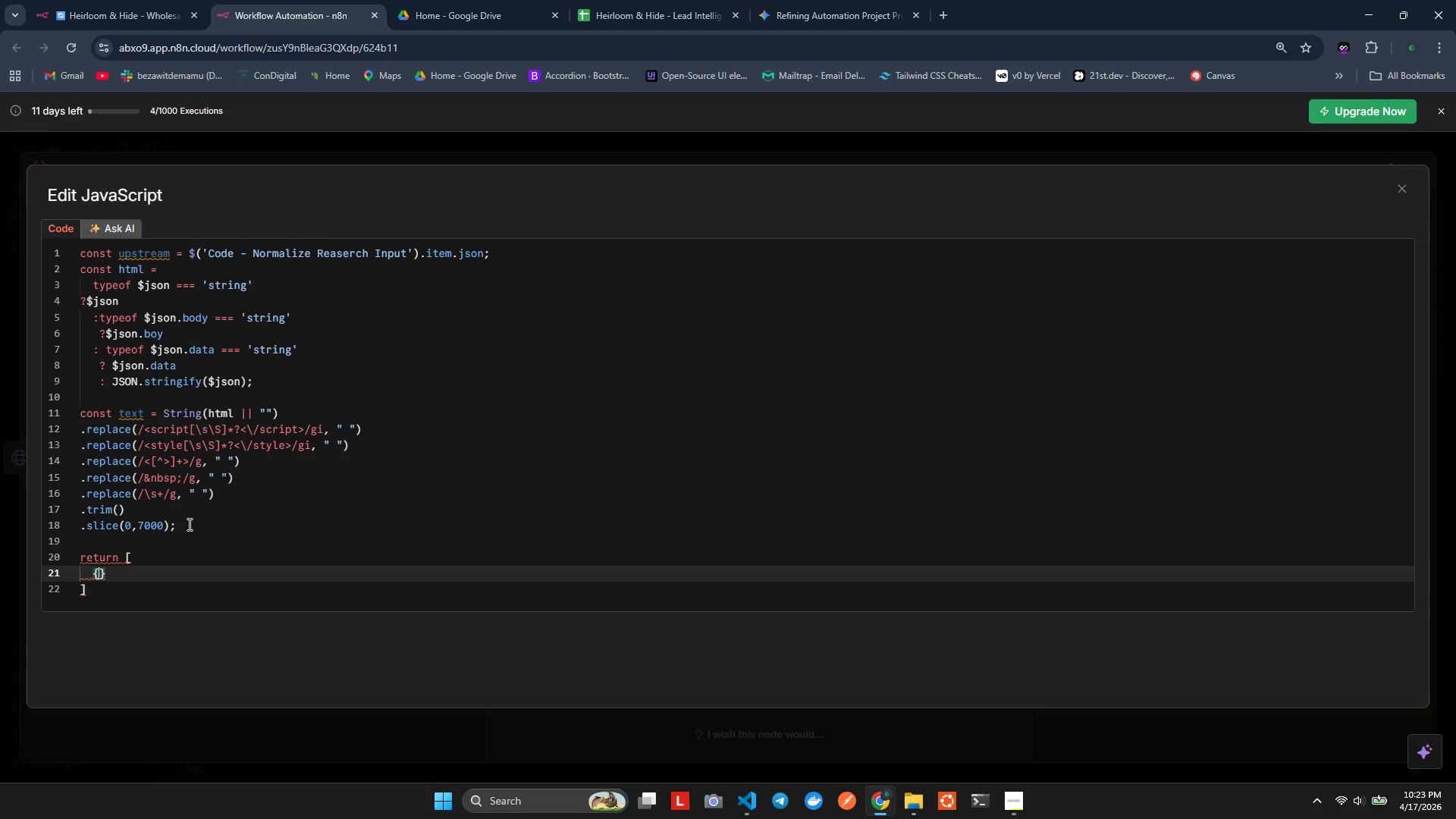 
key(Enter)
 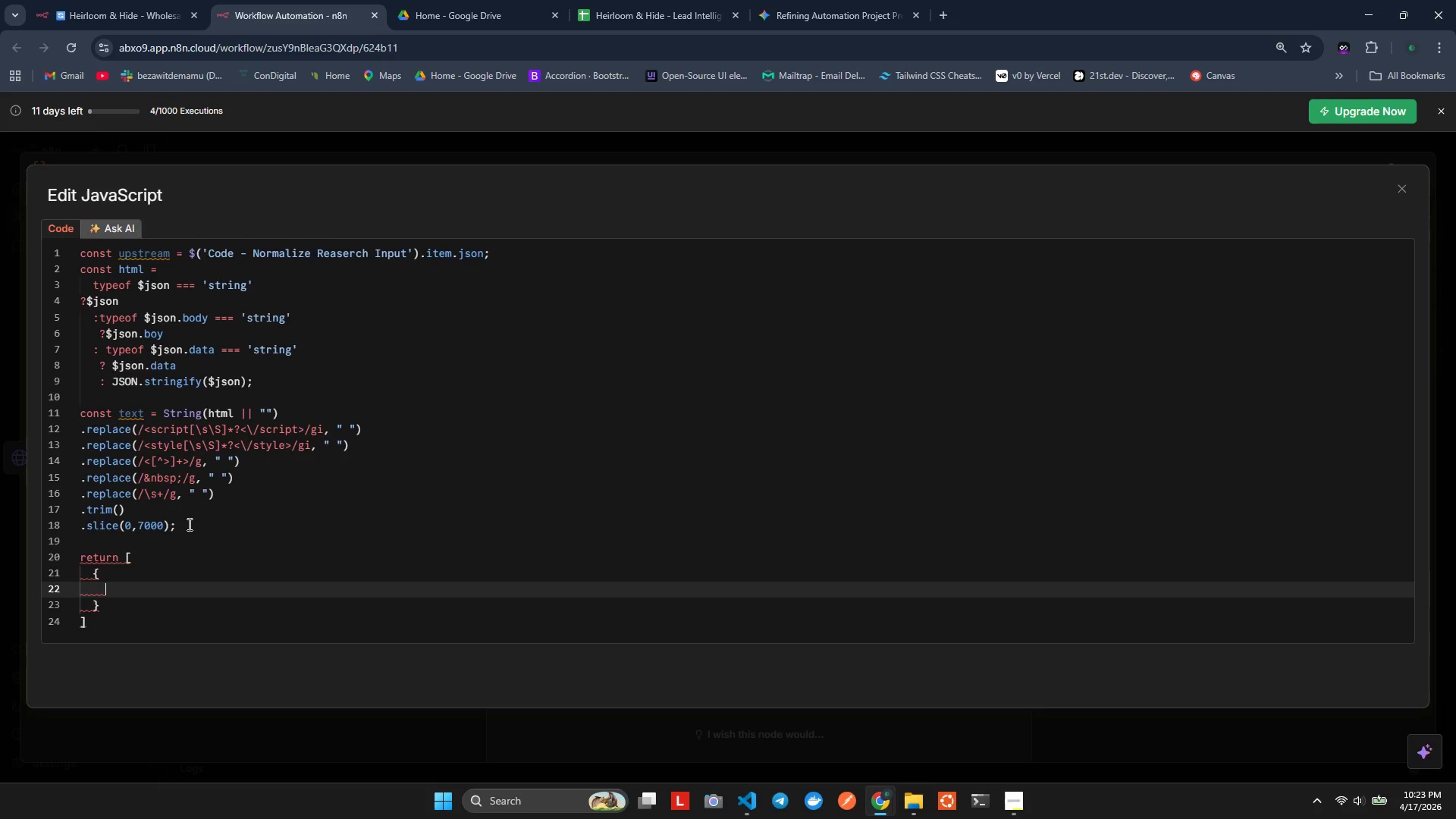 
type(json:)
 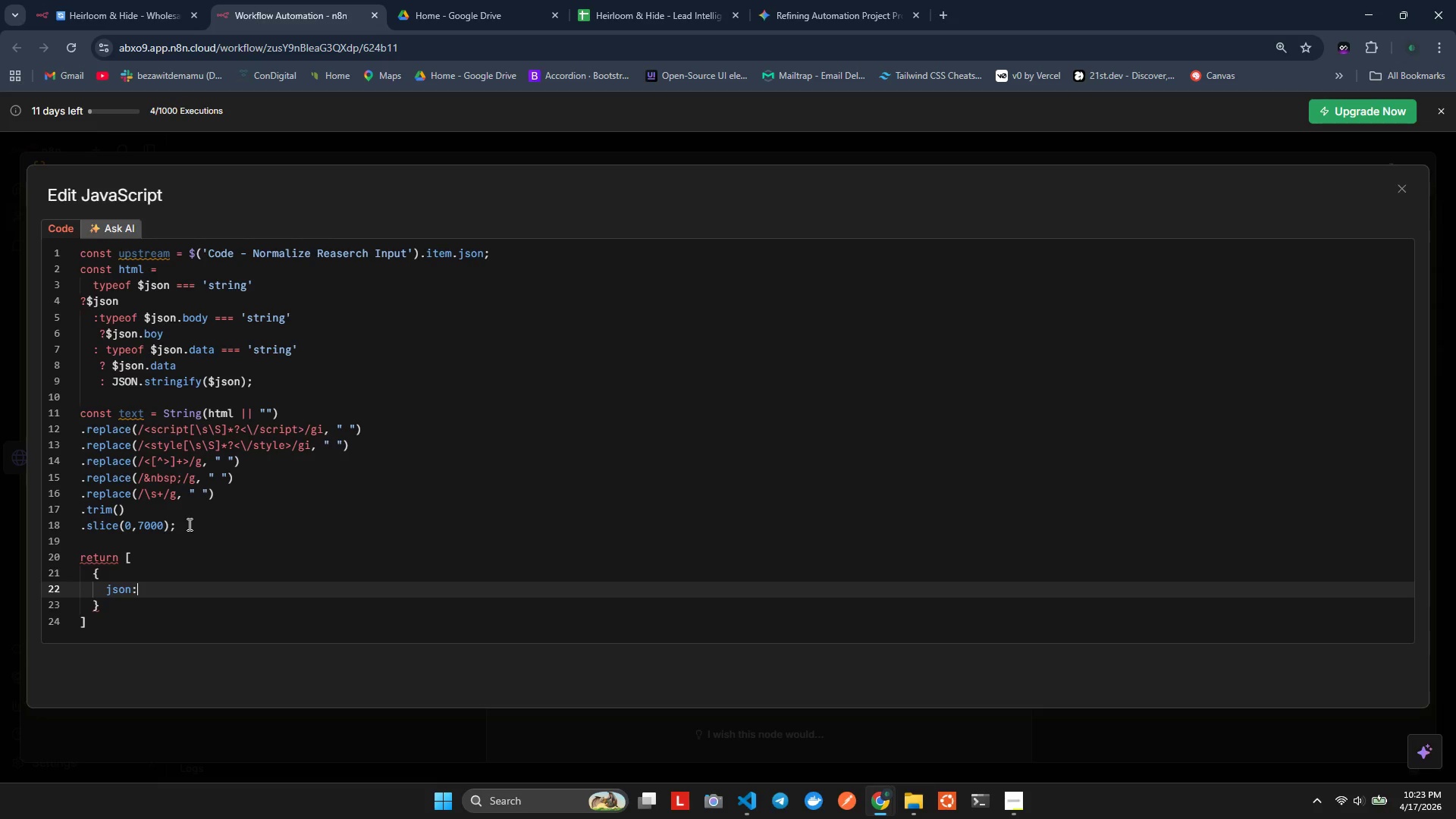 
key(Space)
 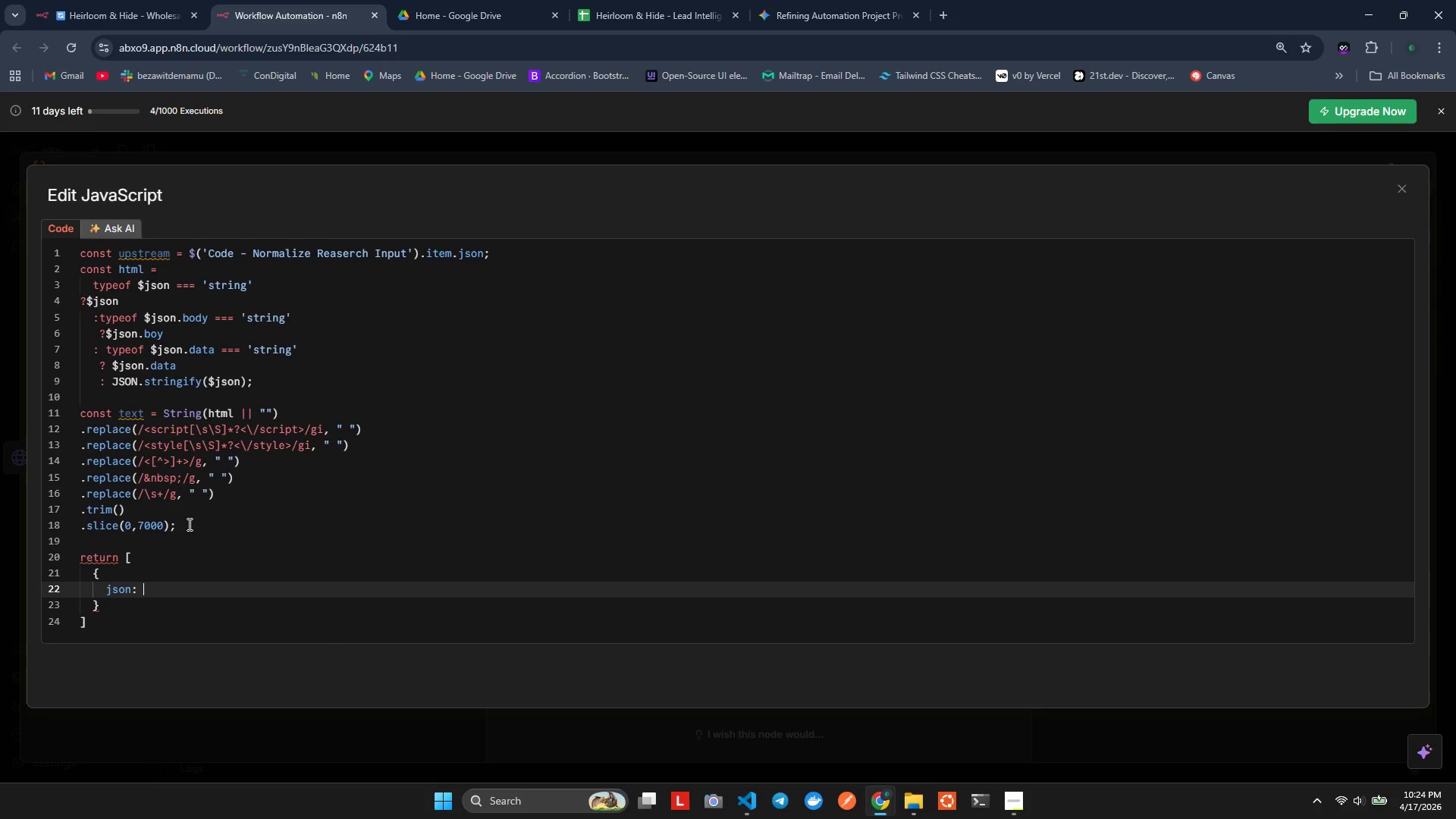 
wait(5.27)
 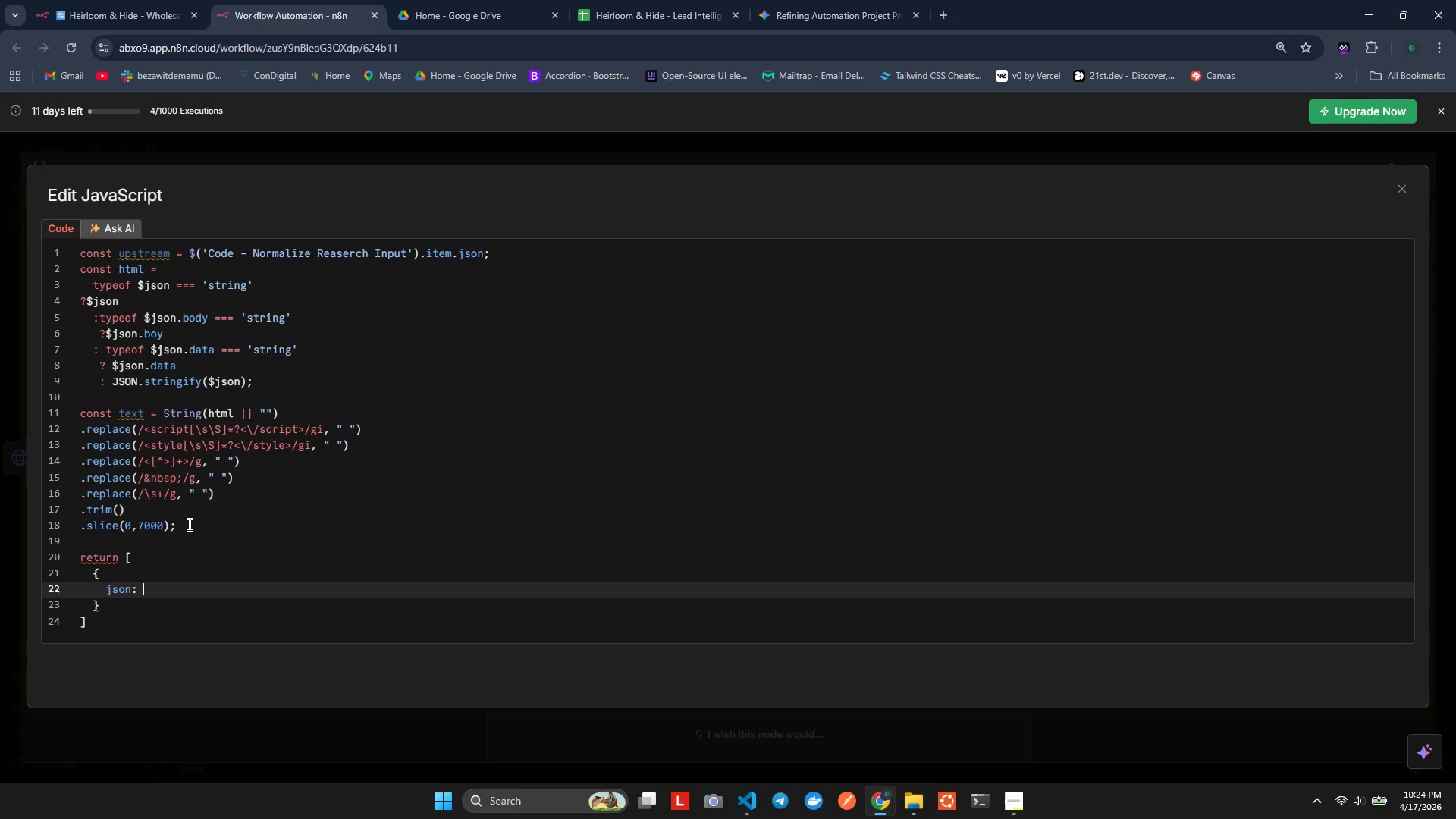 
key(Shift+ShiftLeft)
 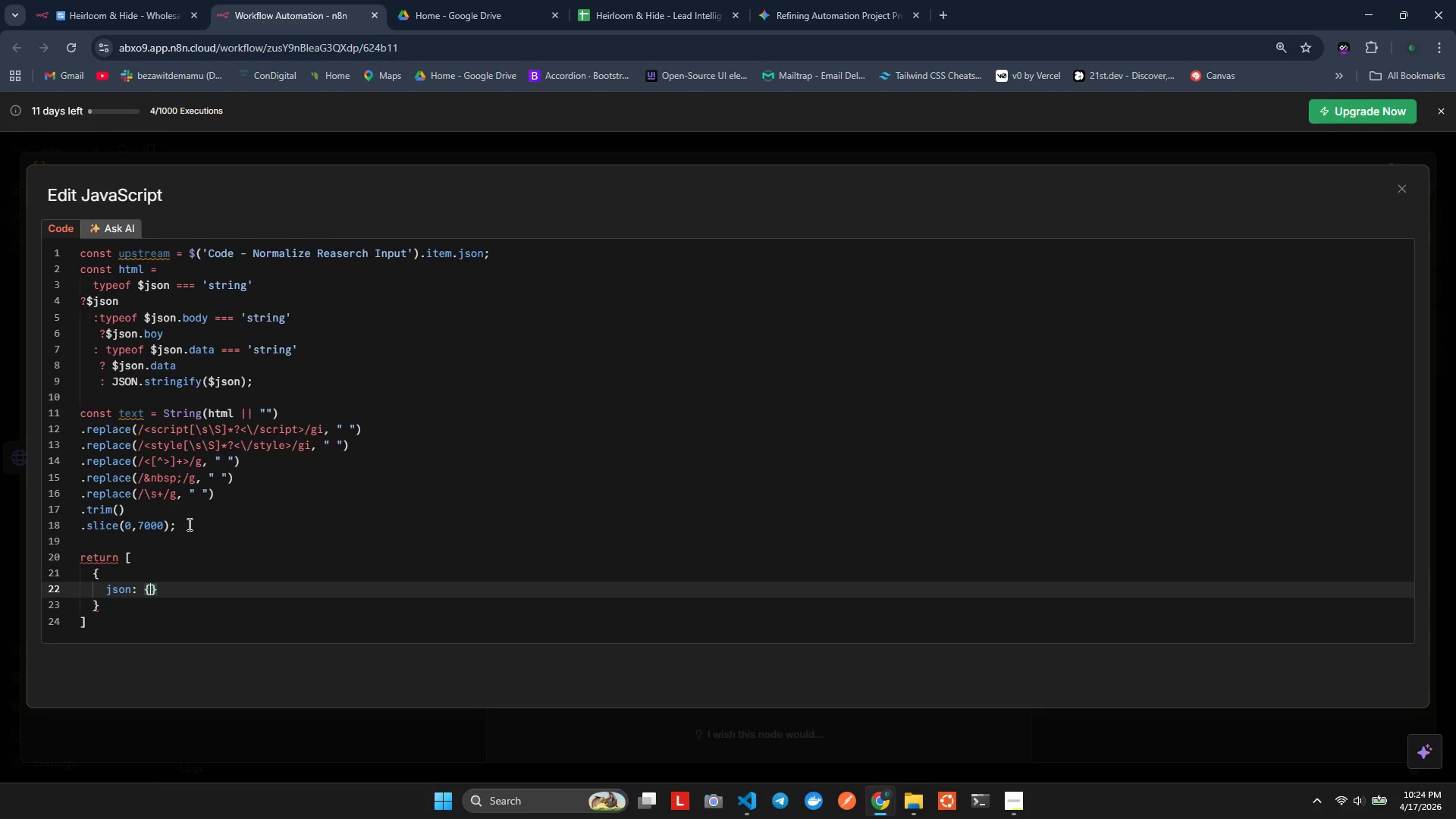 
key(Shift+BracketLeft)
 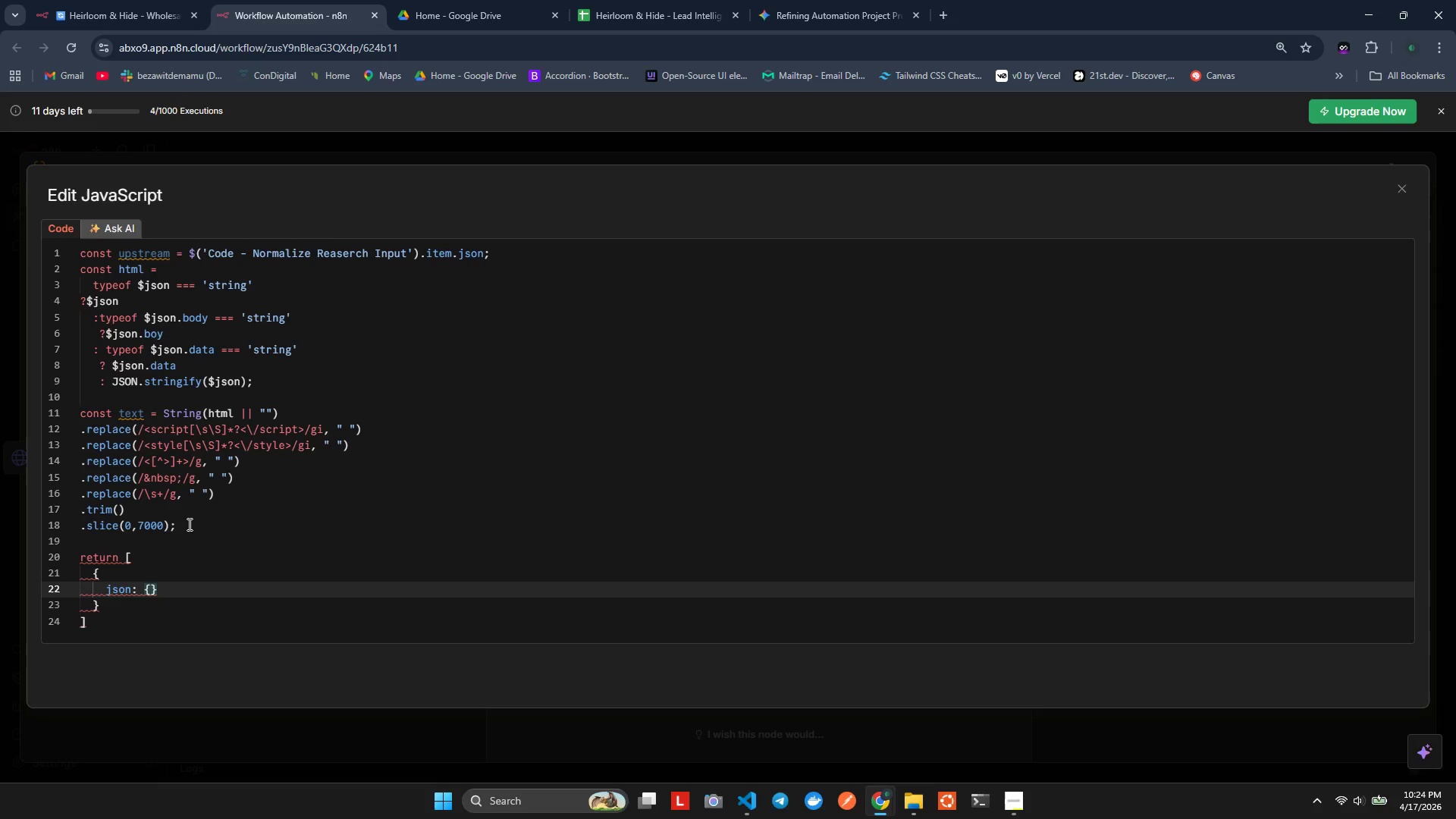 
key(Enter)
 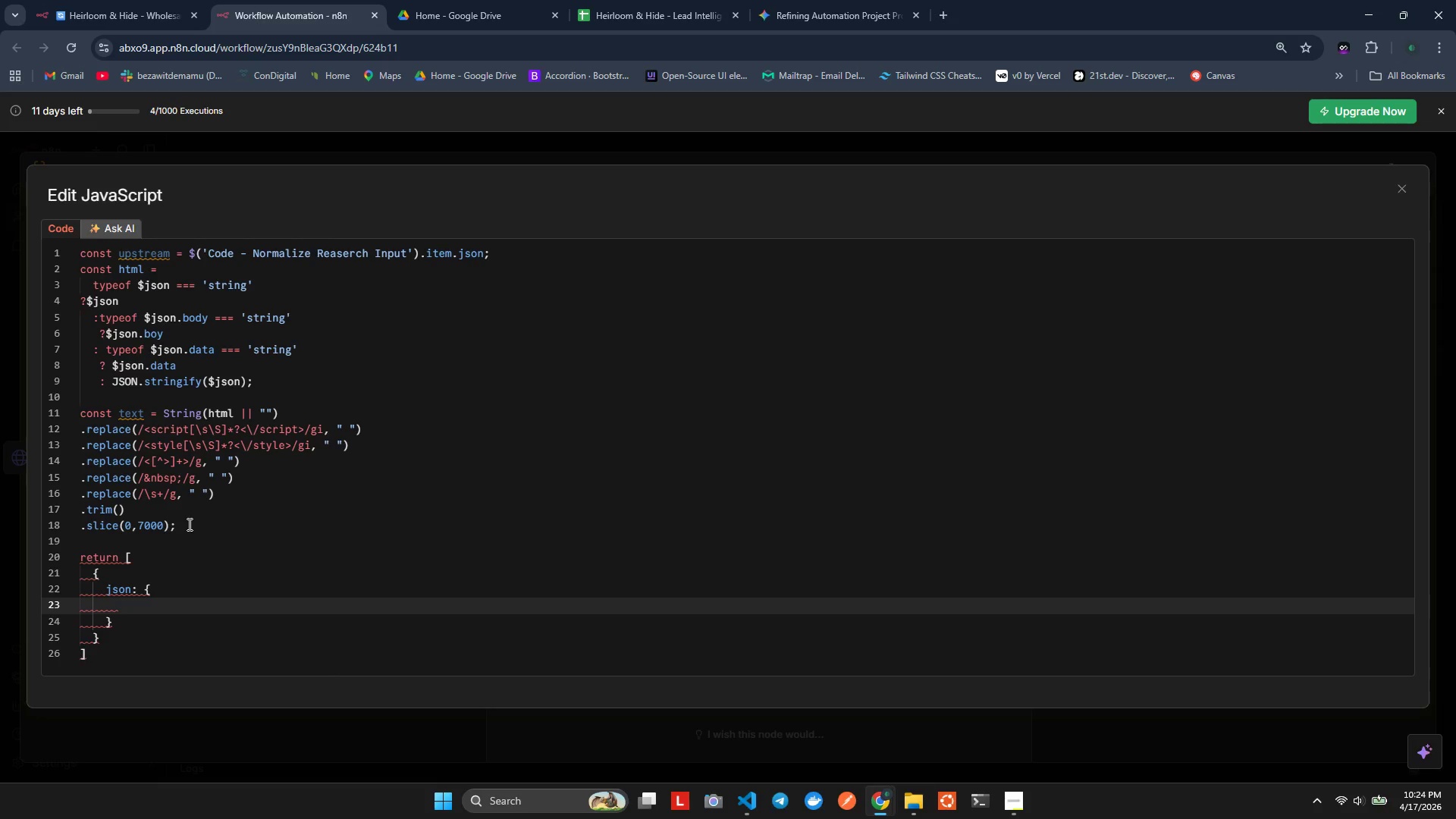 
type(...up)
 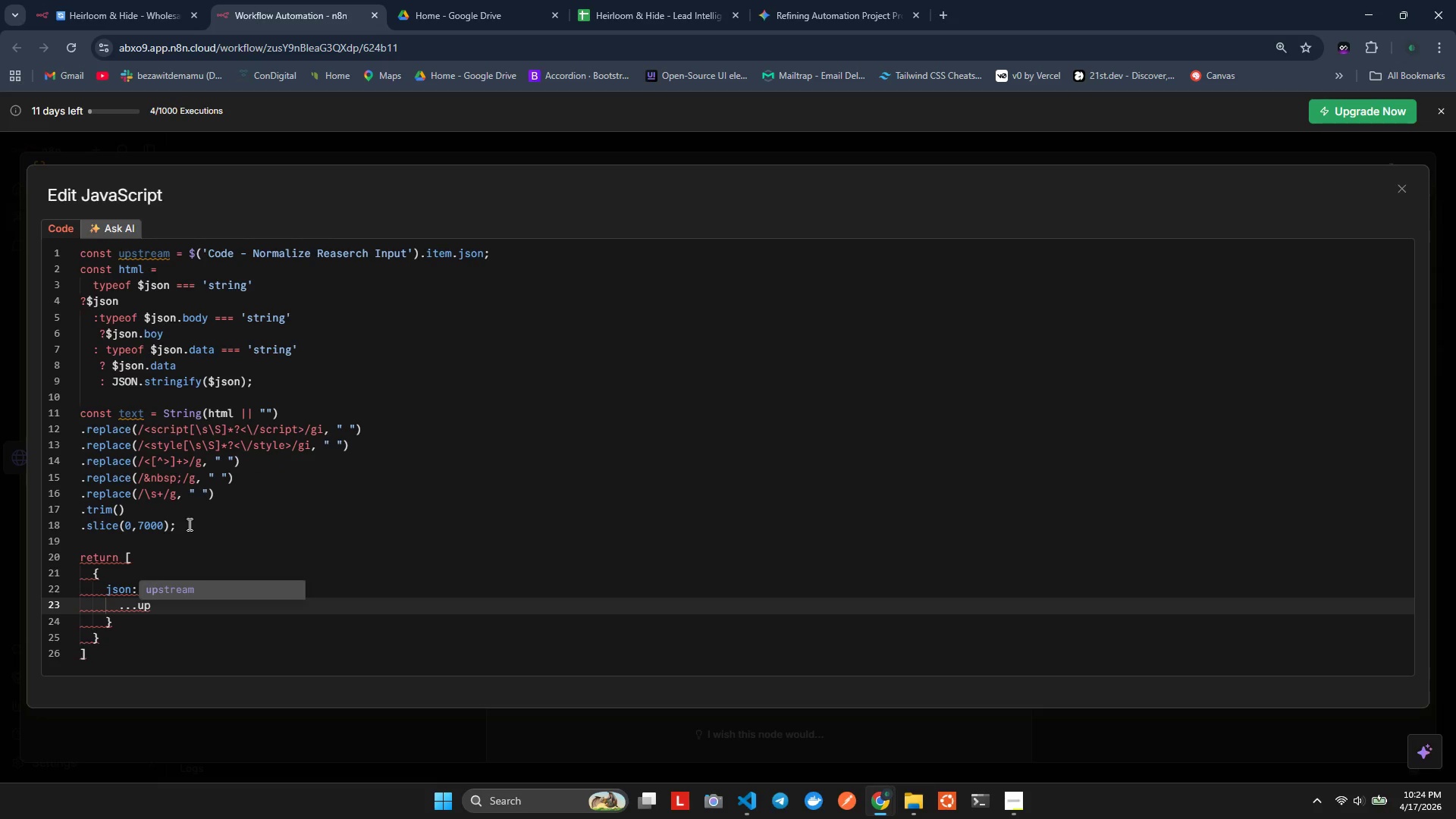 
key(Enter)
 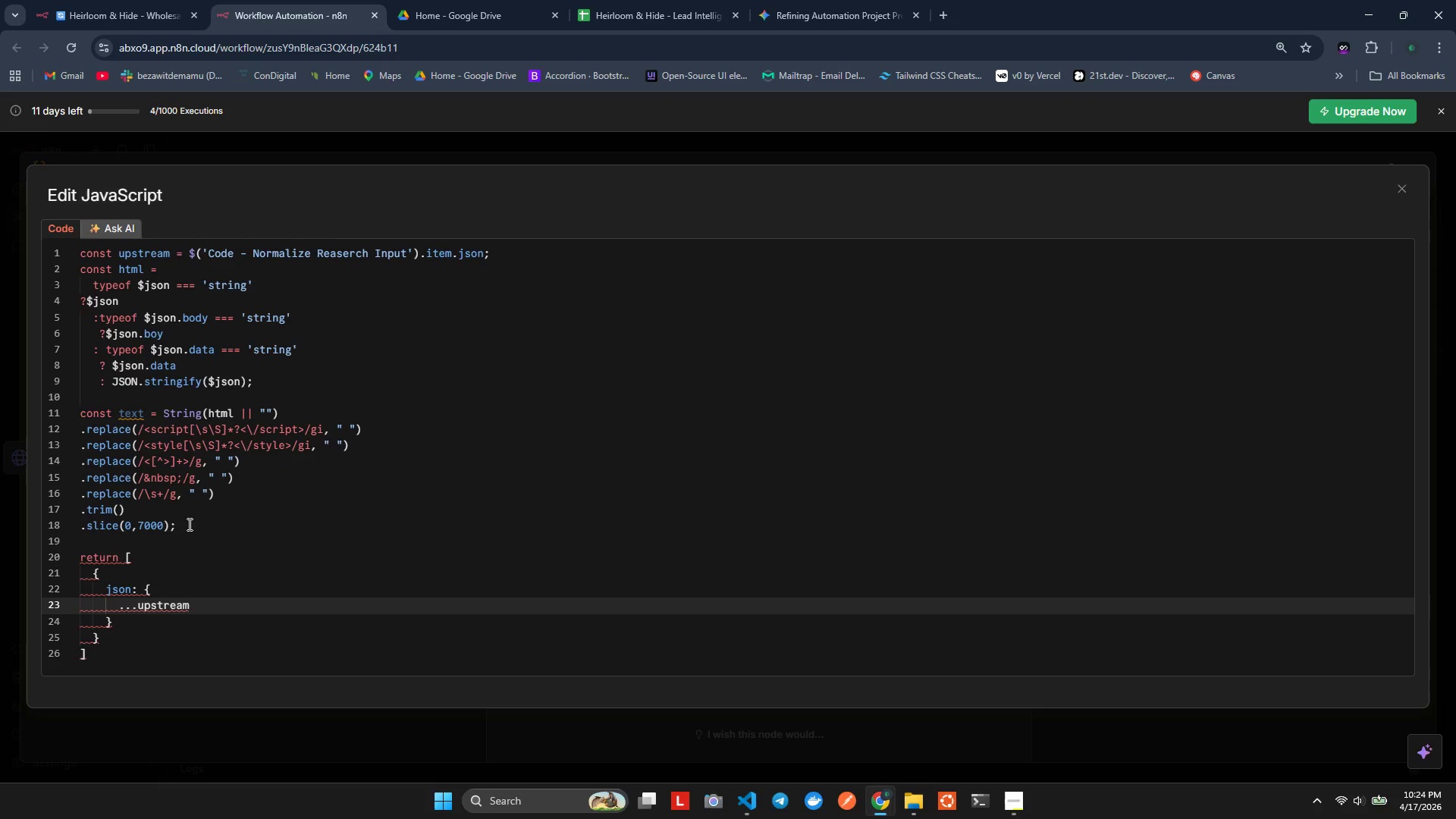 
key(Comma)
 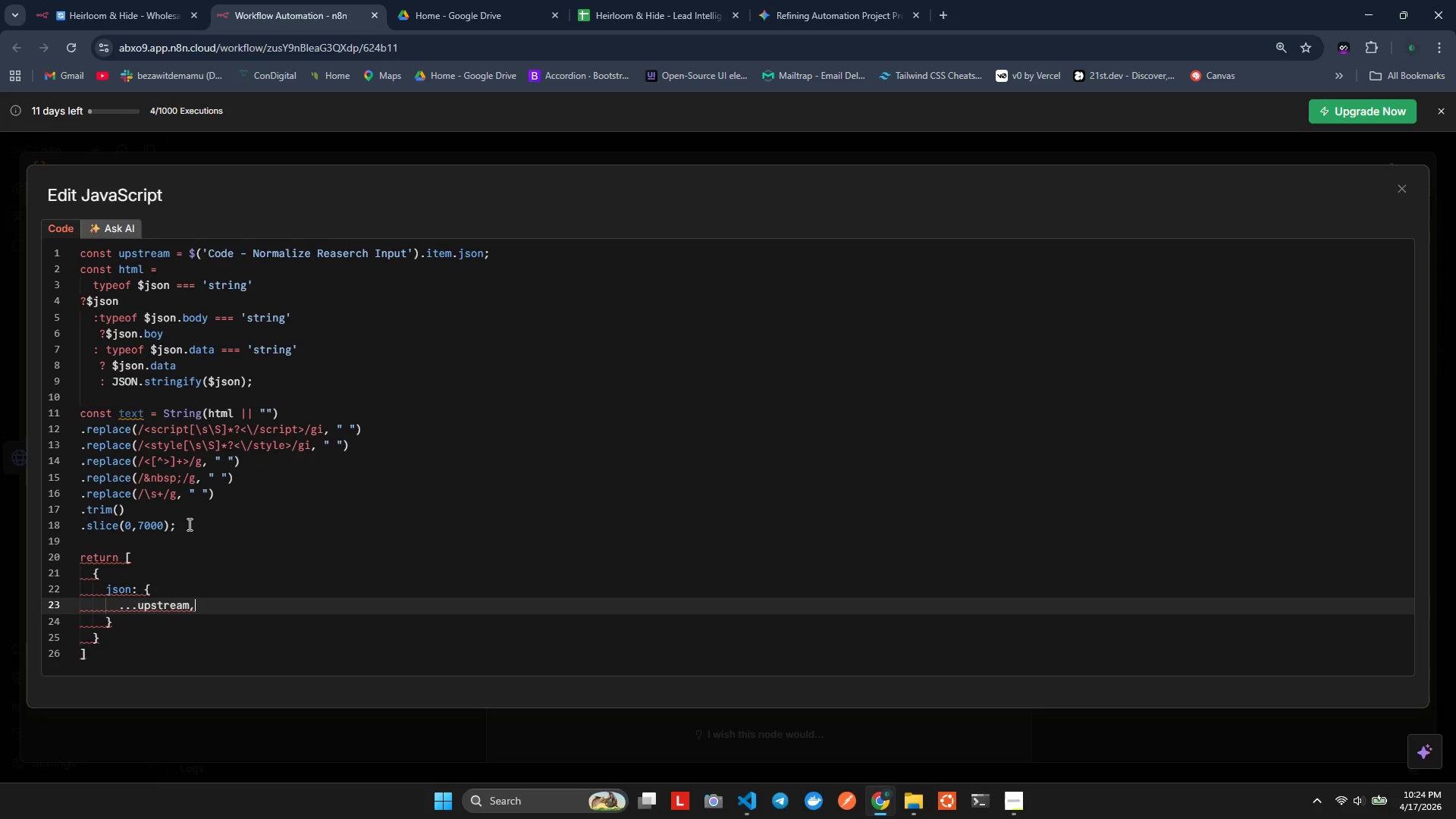 
key(Enter)
 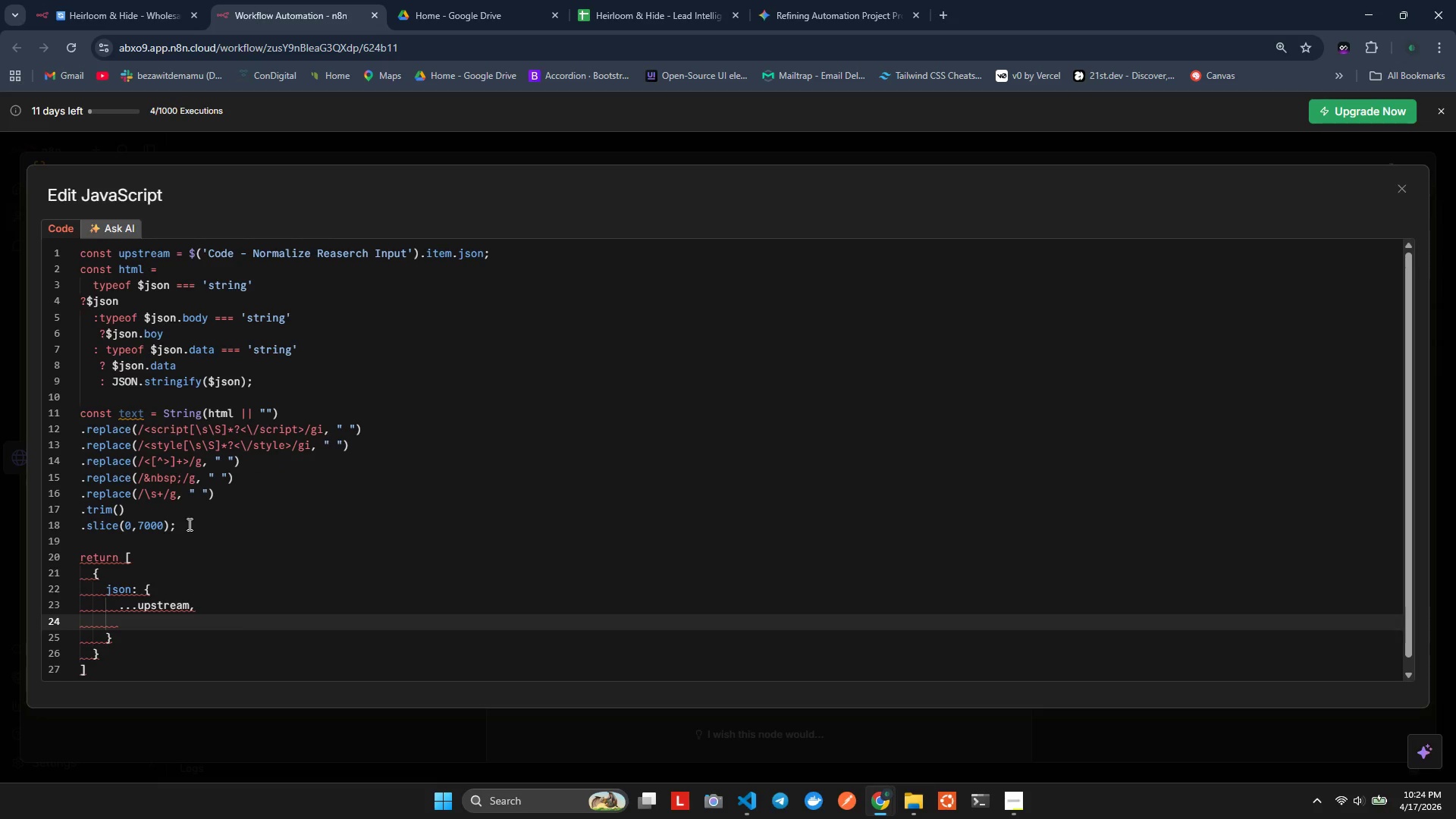 
type(homepage)
 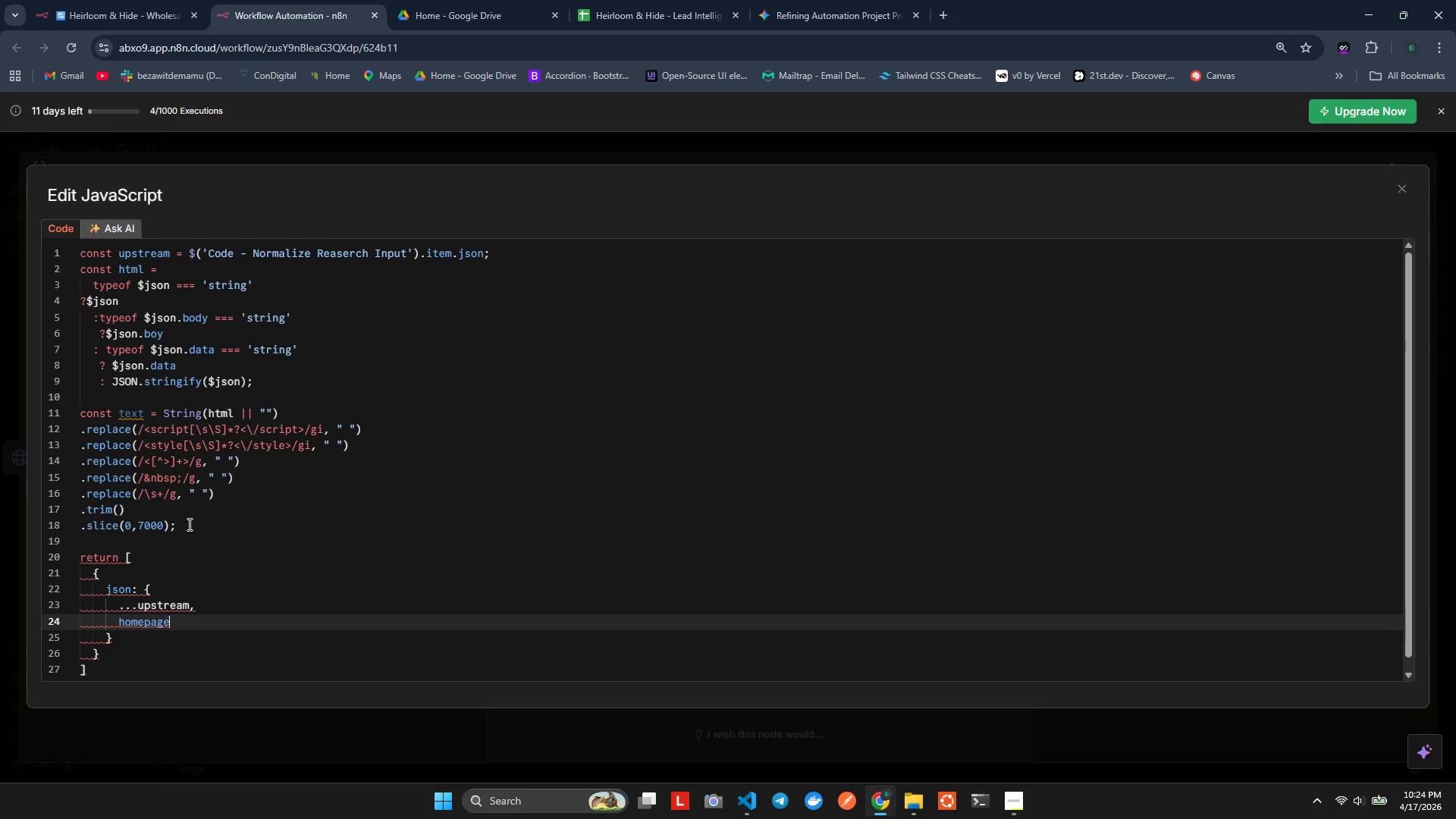 
wait(8.64)
 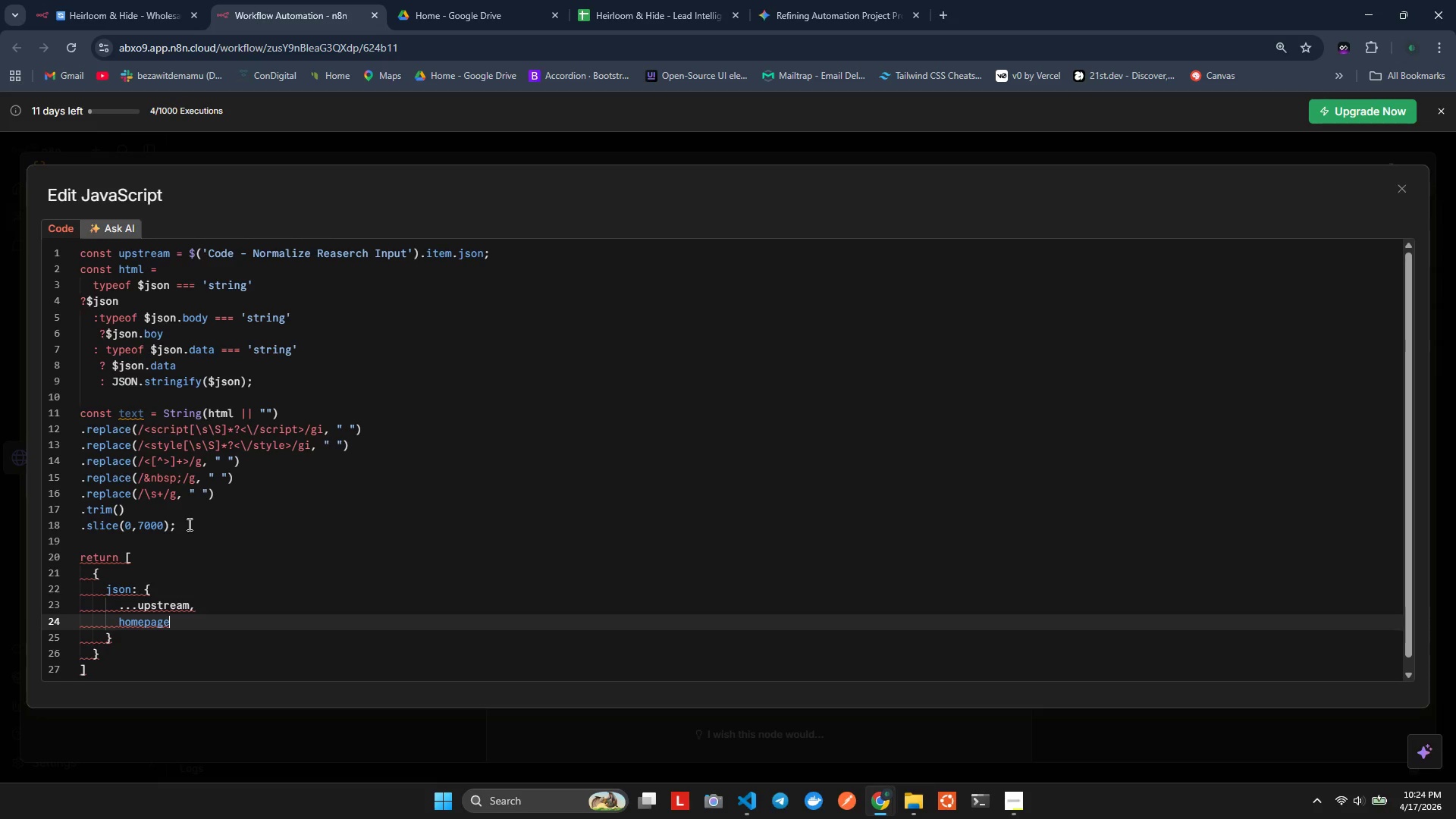 
type(_text)
 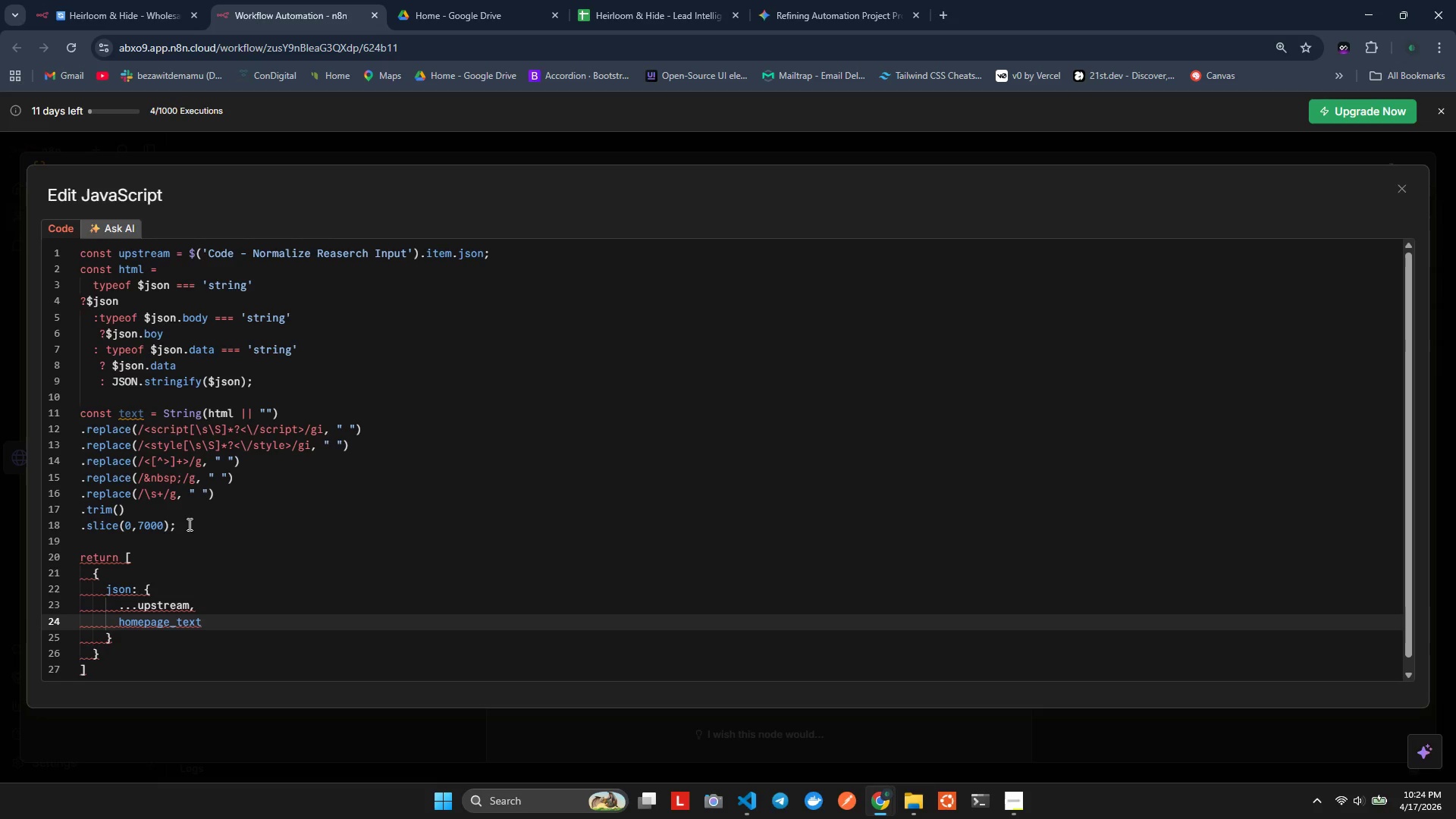 
type(: text )
 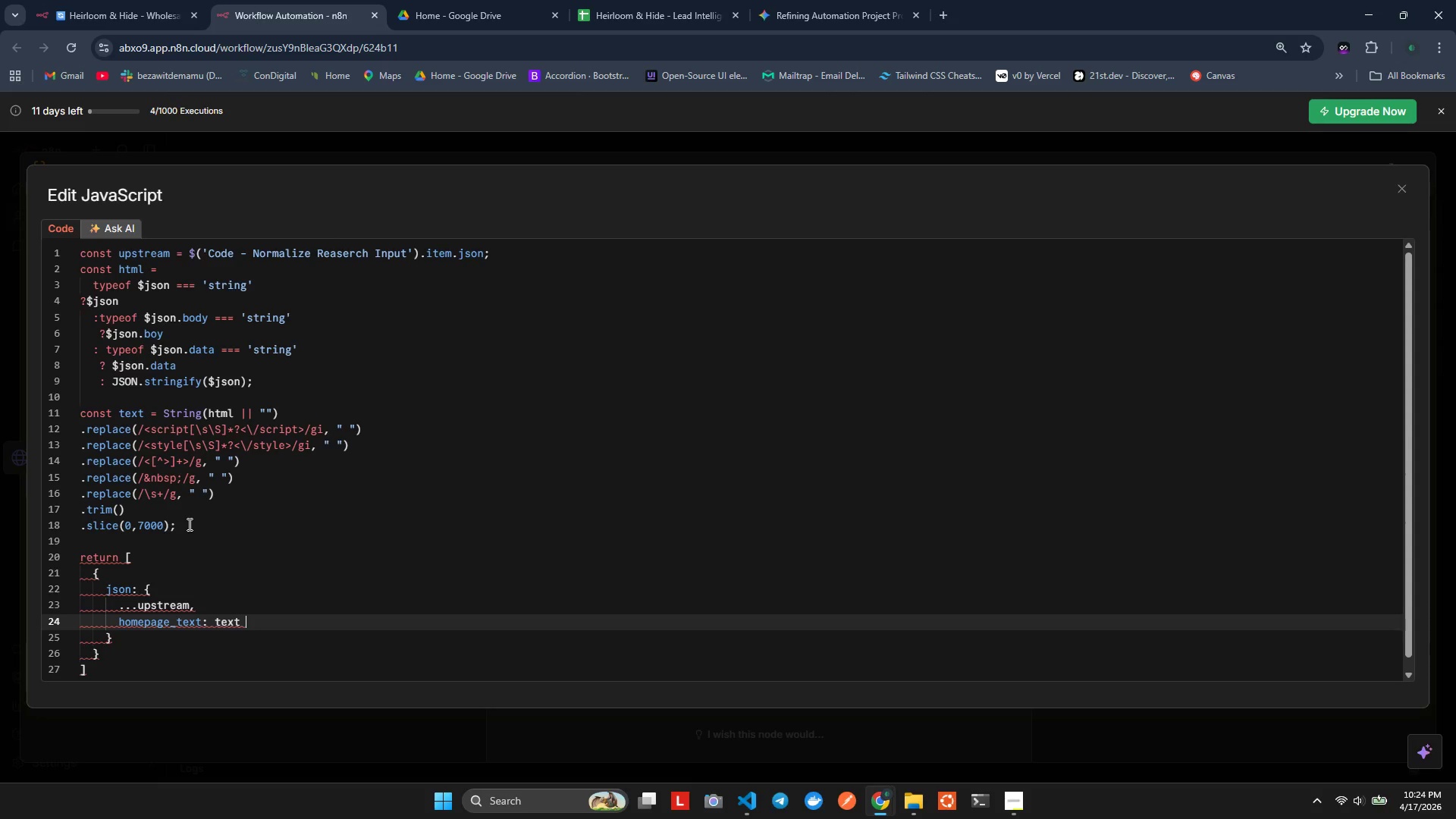 
type(\)
key(Backspace)
type(|| "No homepage text)
 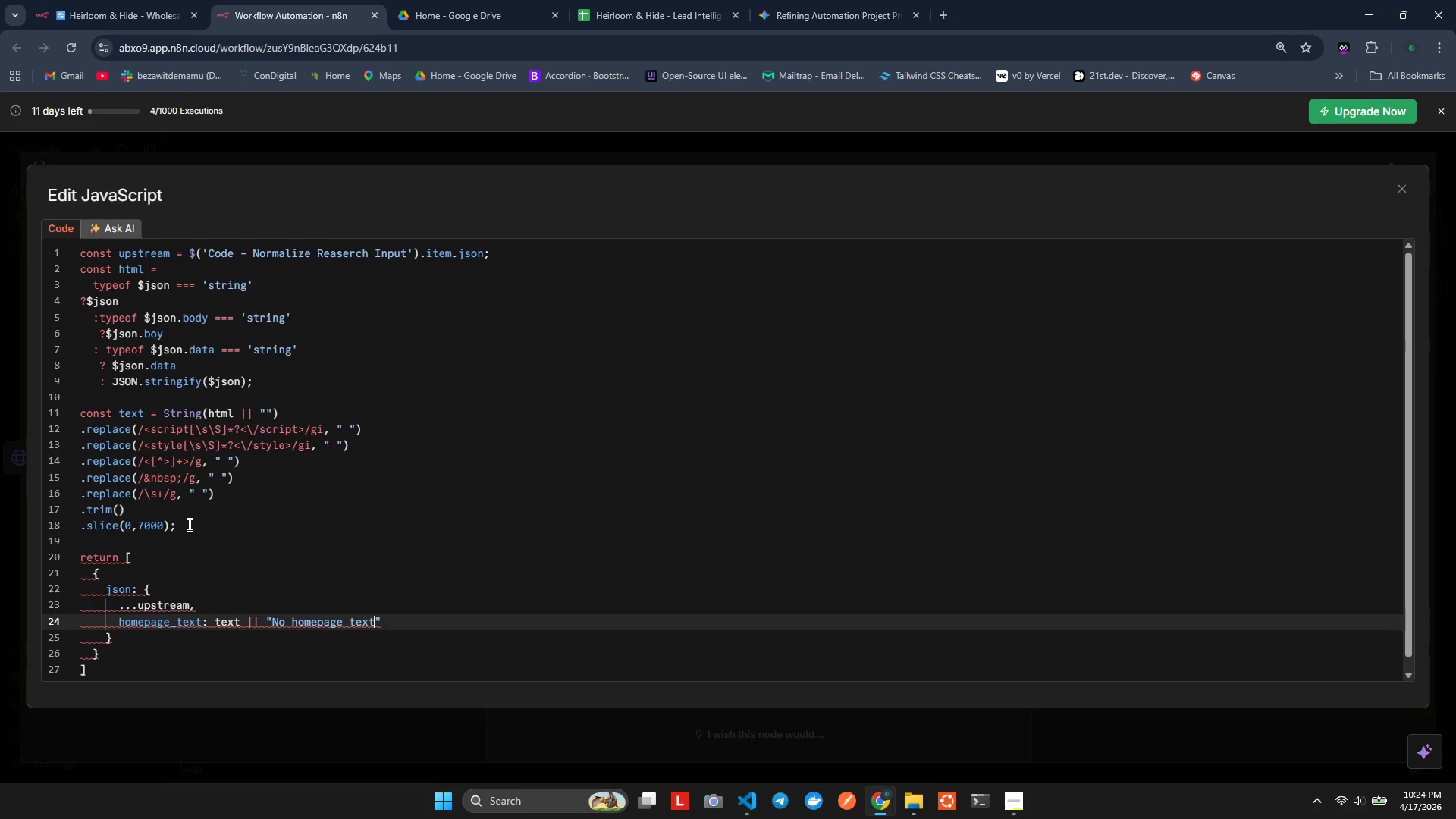 
wait(15.95)
 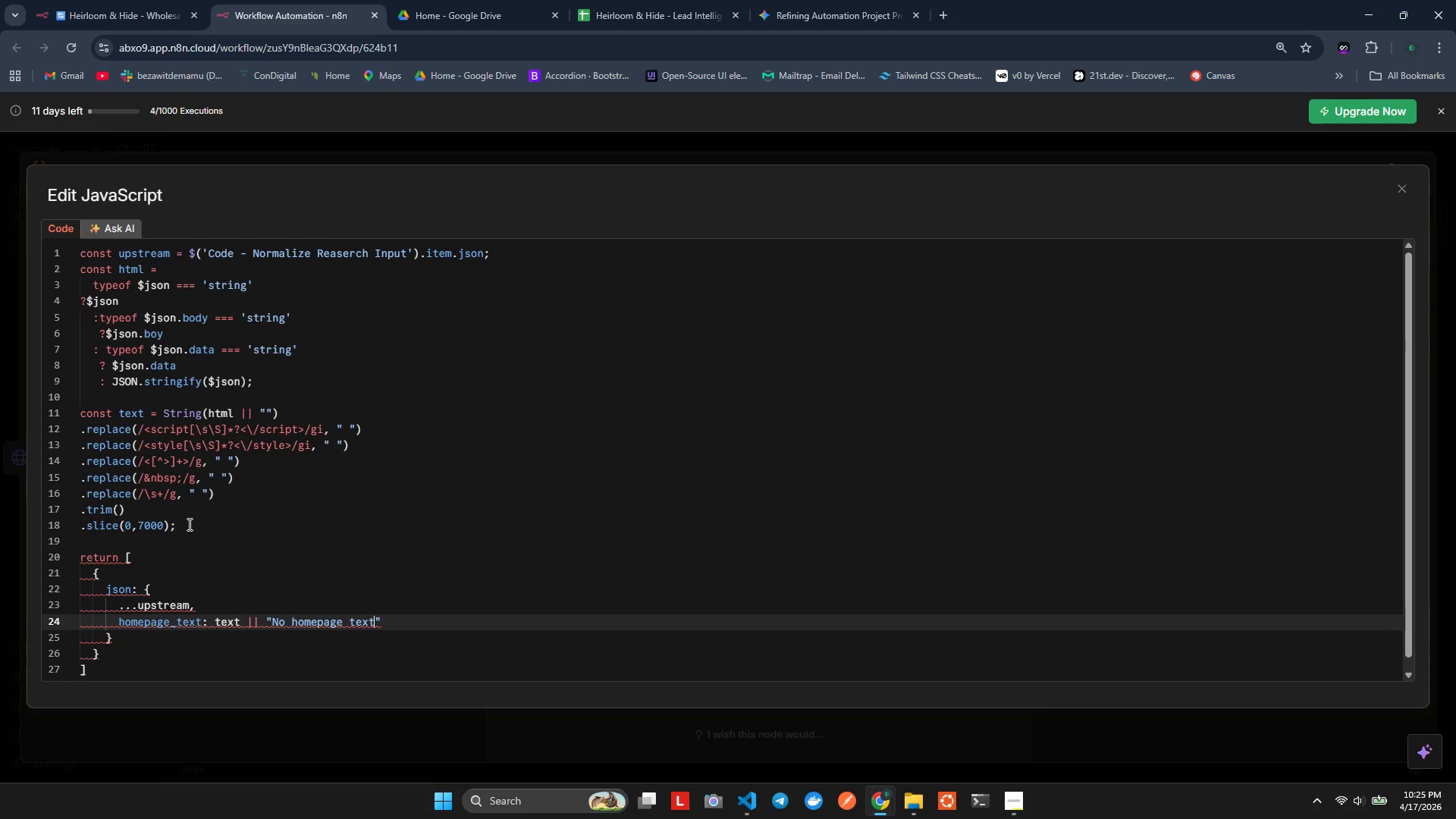 
type( ex)
 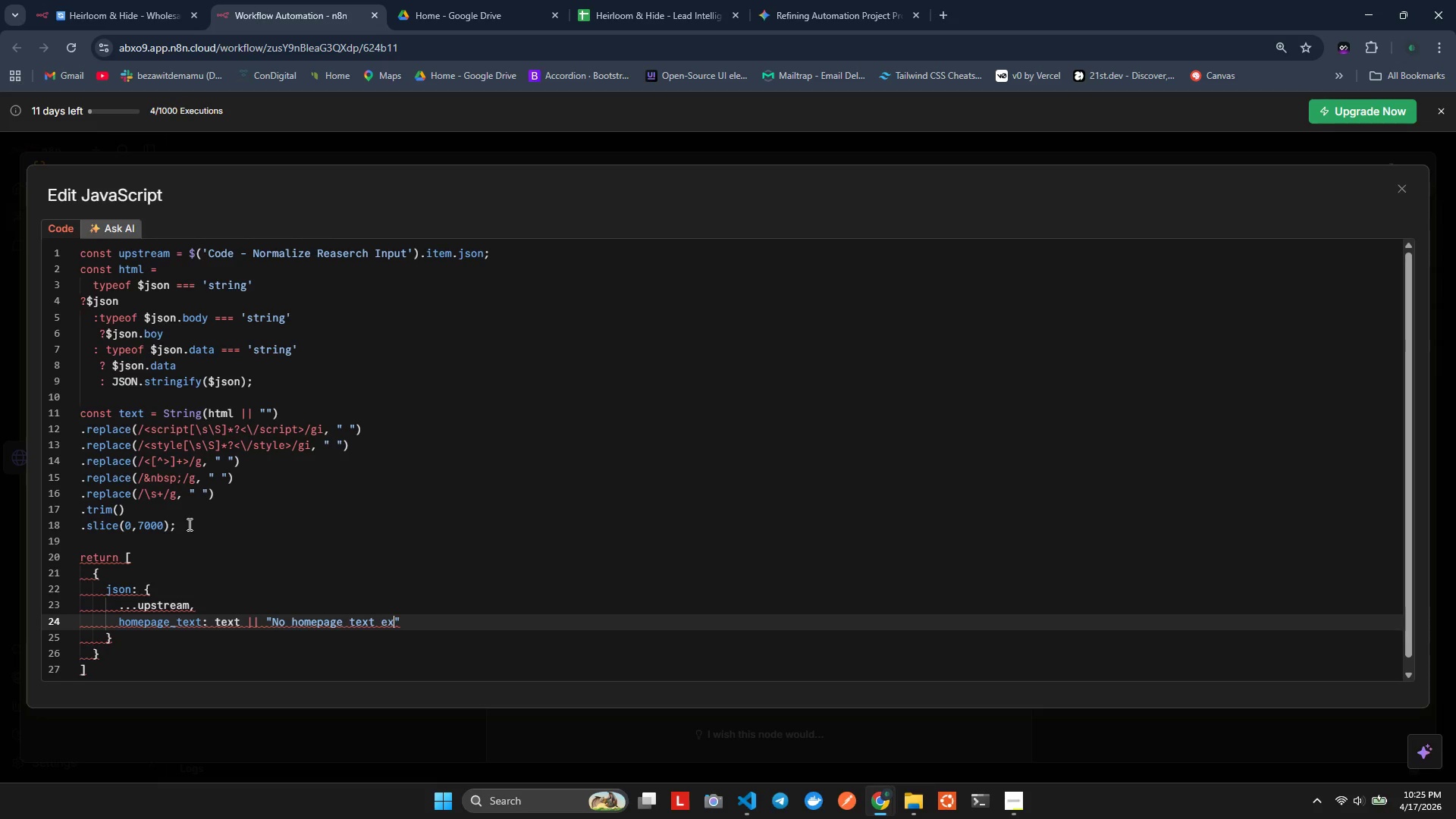 
type(tracted)
 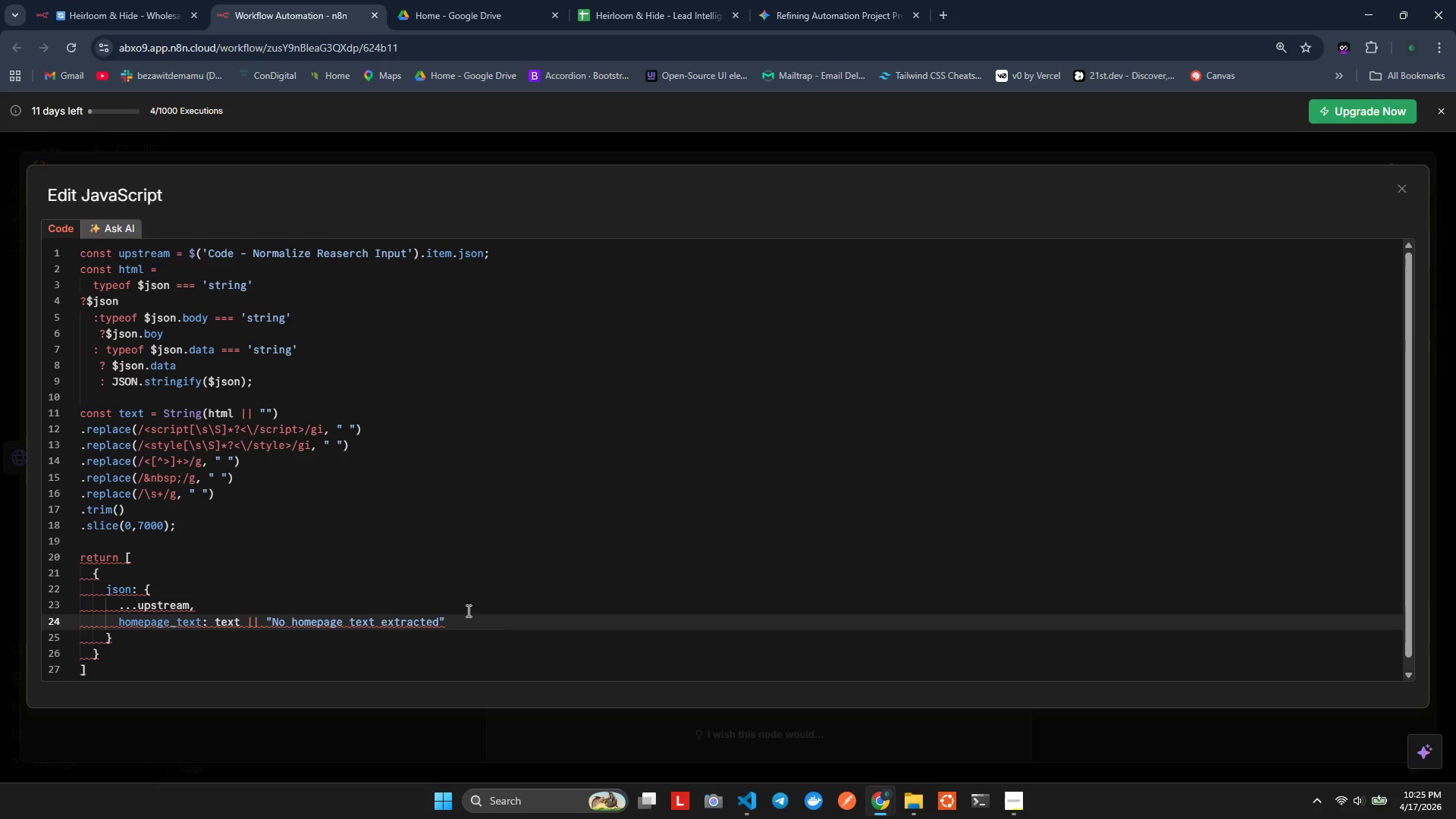 
left_click([466, 620])
 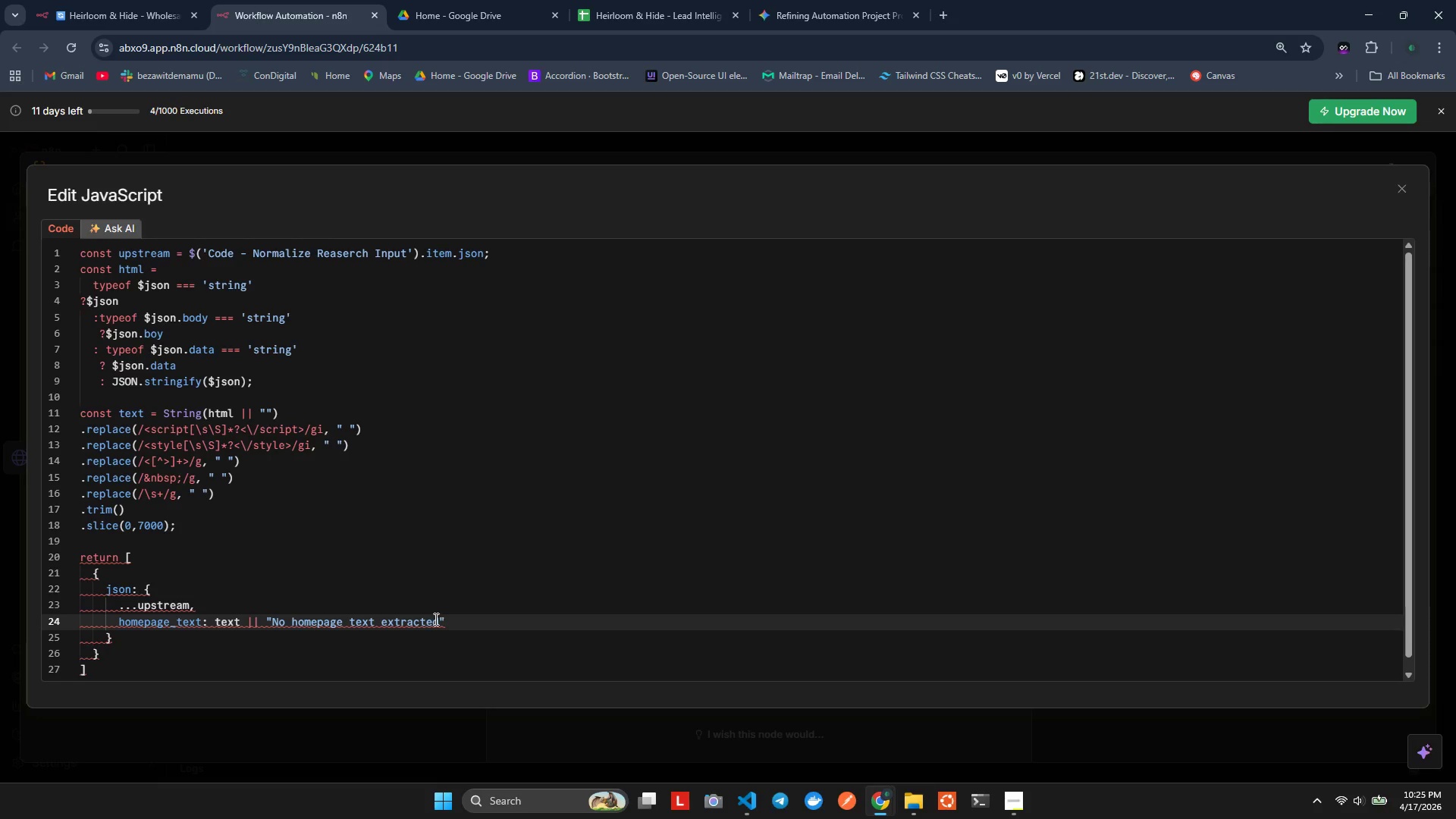 
left_click([439, 619])
 